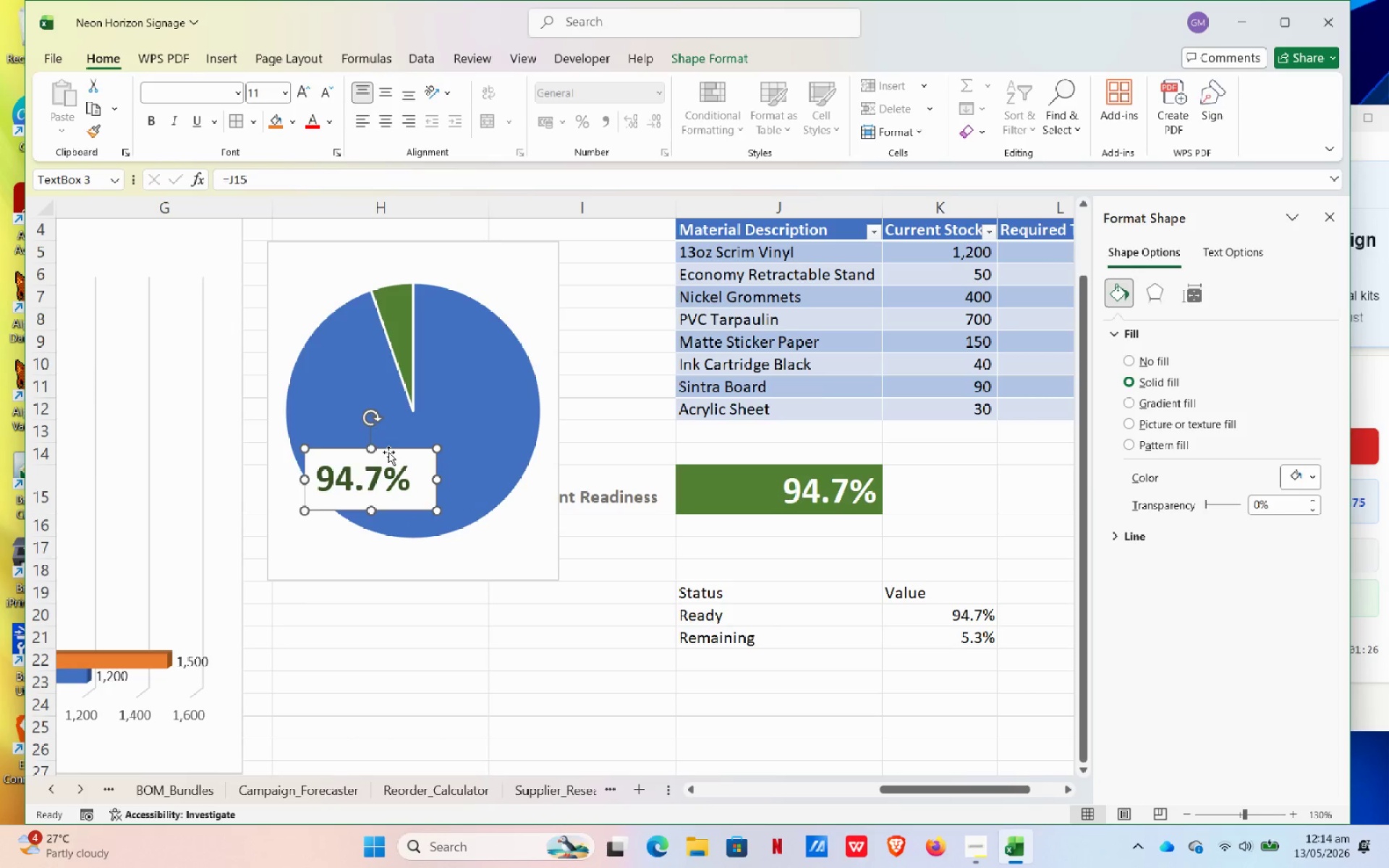 
left_click_drag(start_coordinate=[388, 452], to_coordinate=[440, 454])
 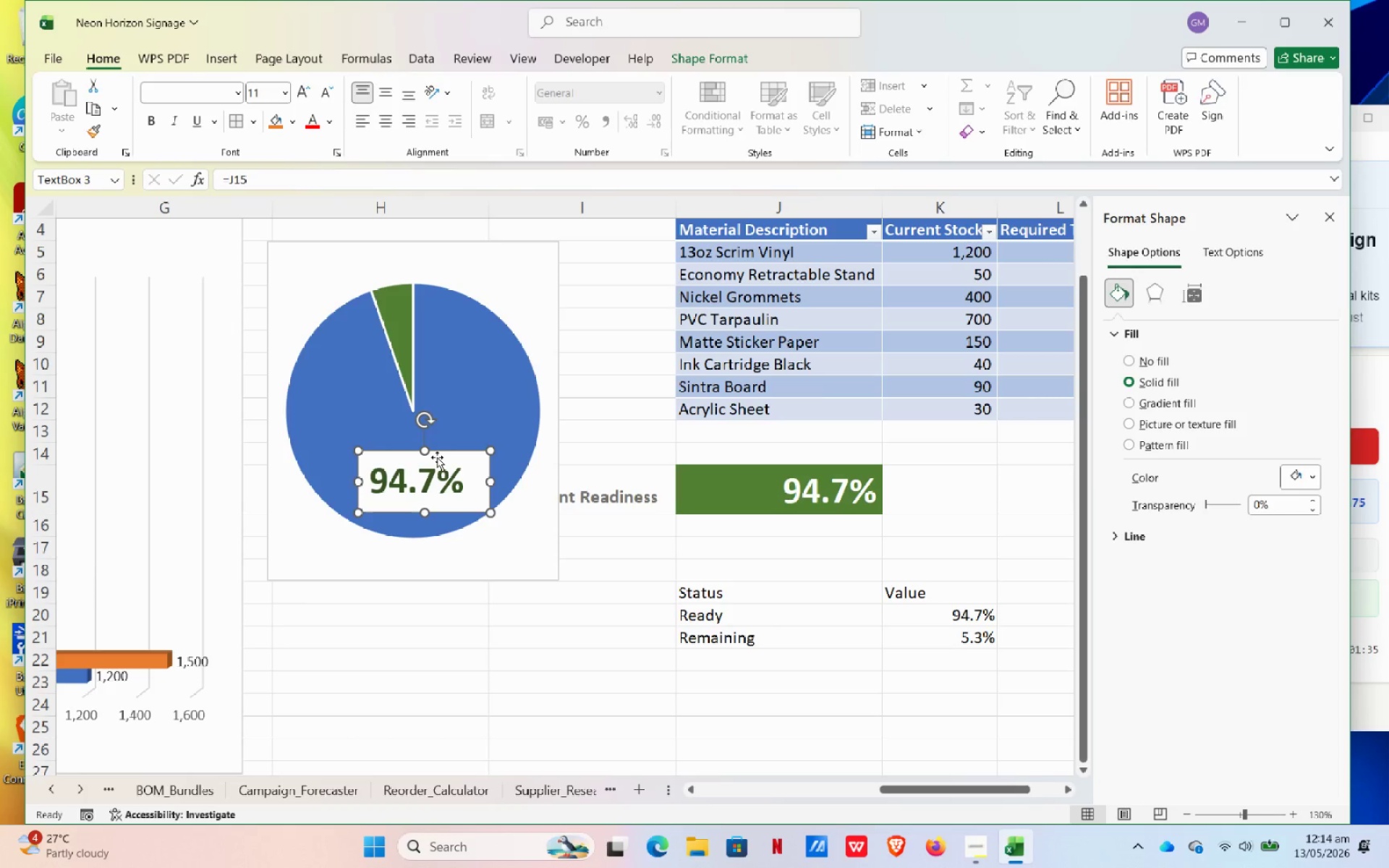 
wait(12.2)
 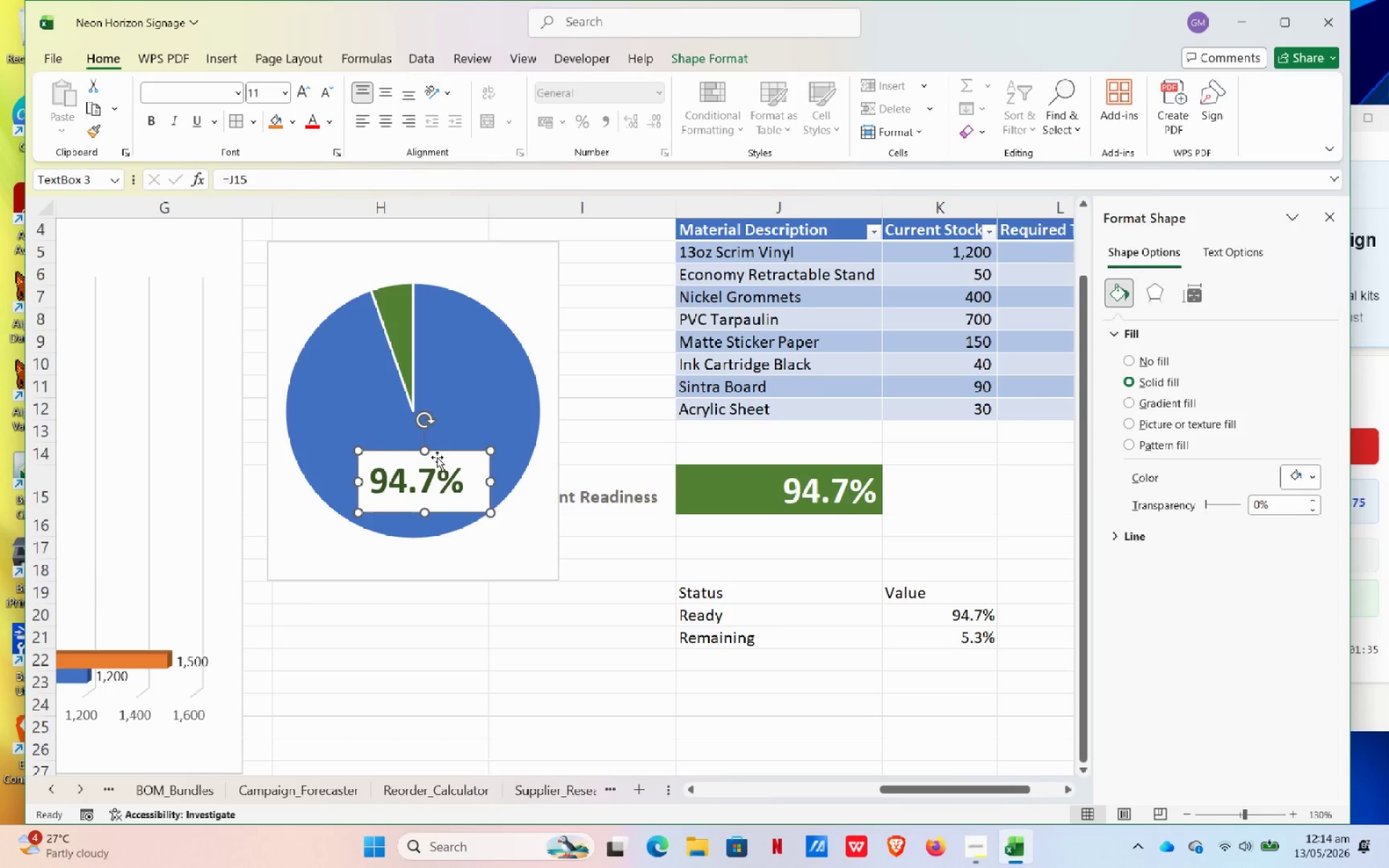 
key(ArrowRight)
 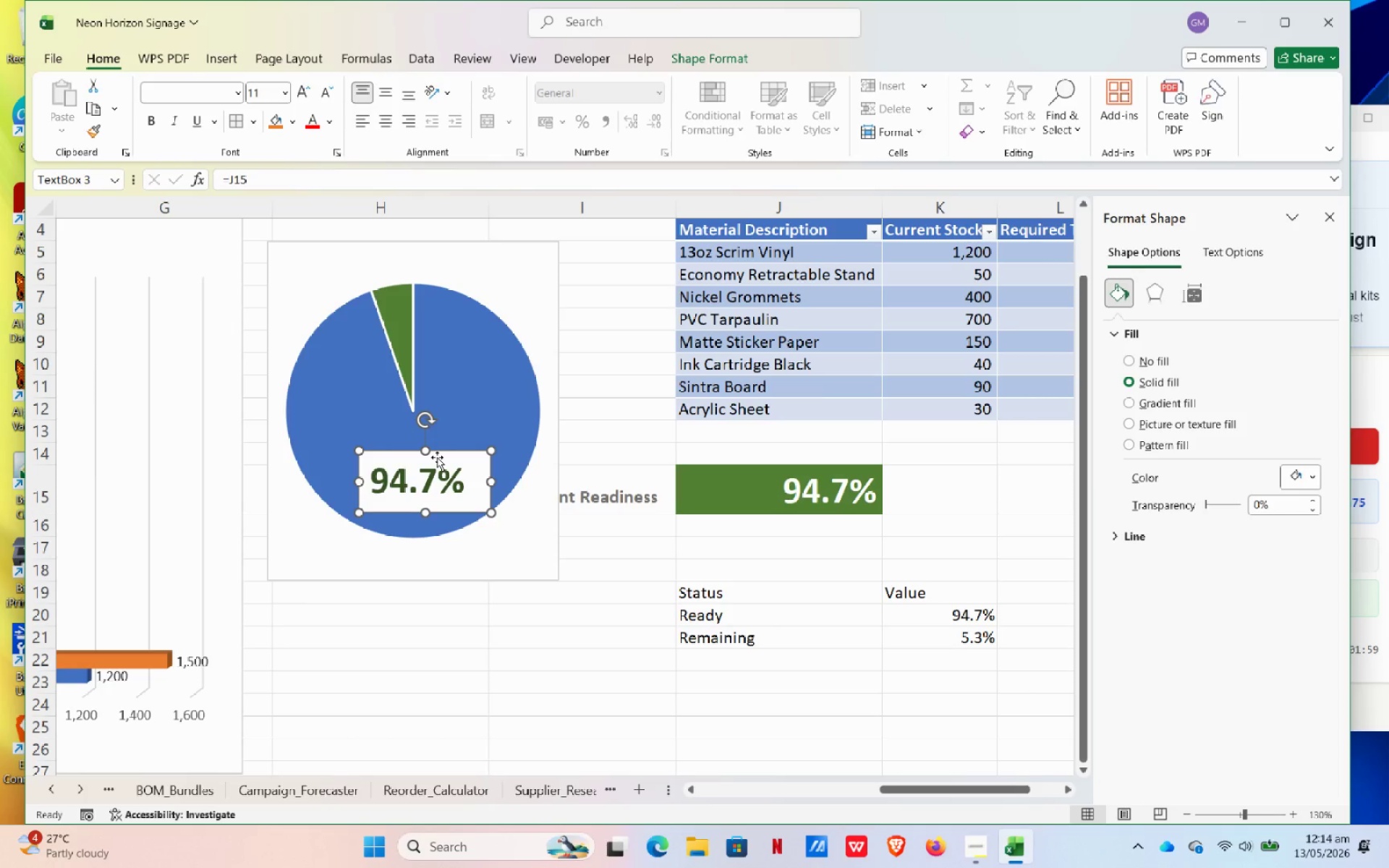 
wait(24.25)
 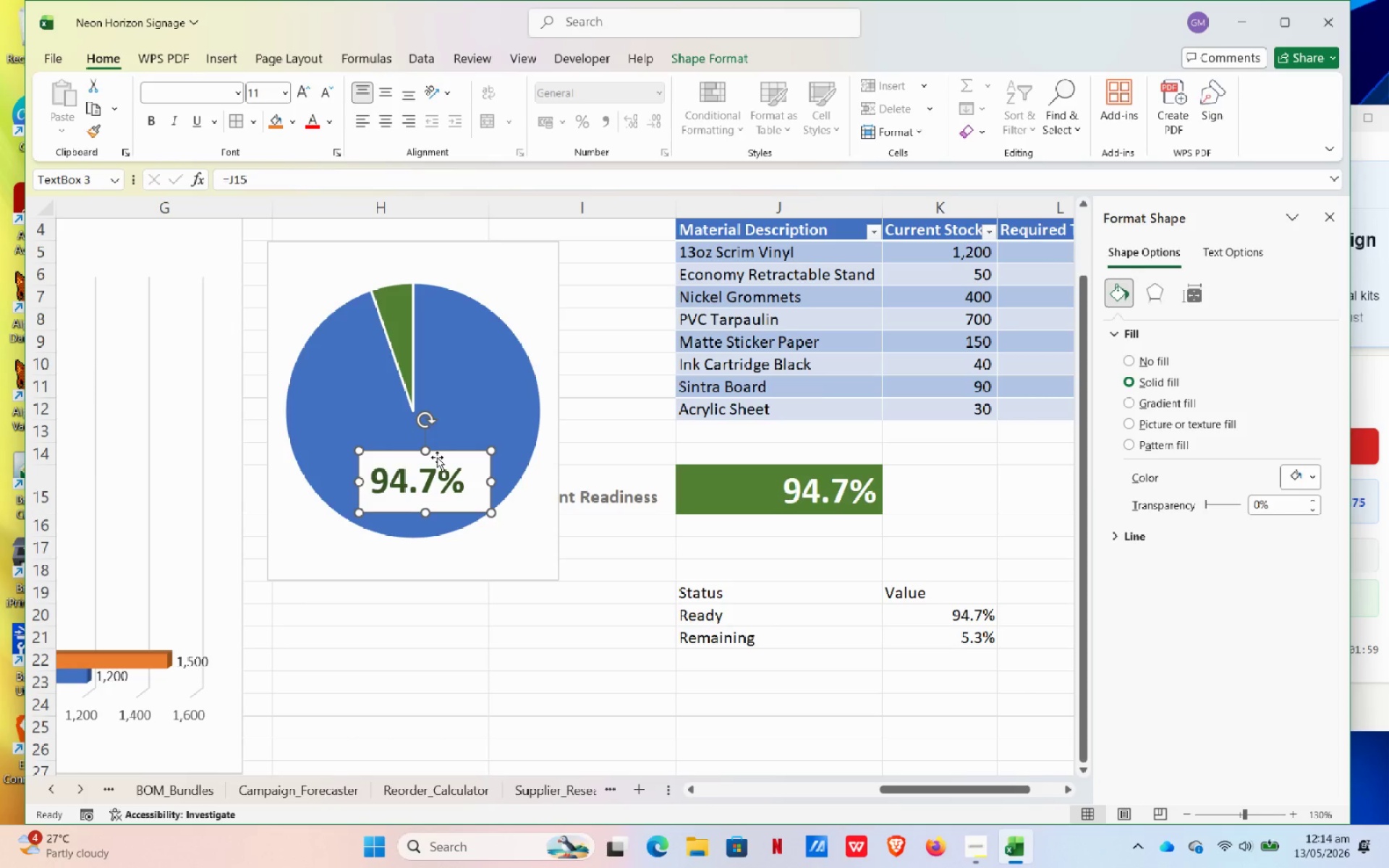 
left_click([464, 366])
 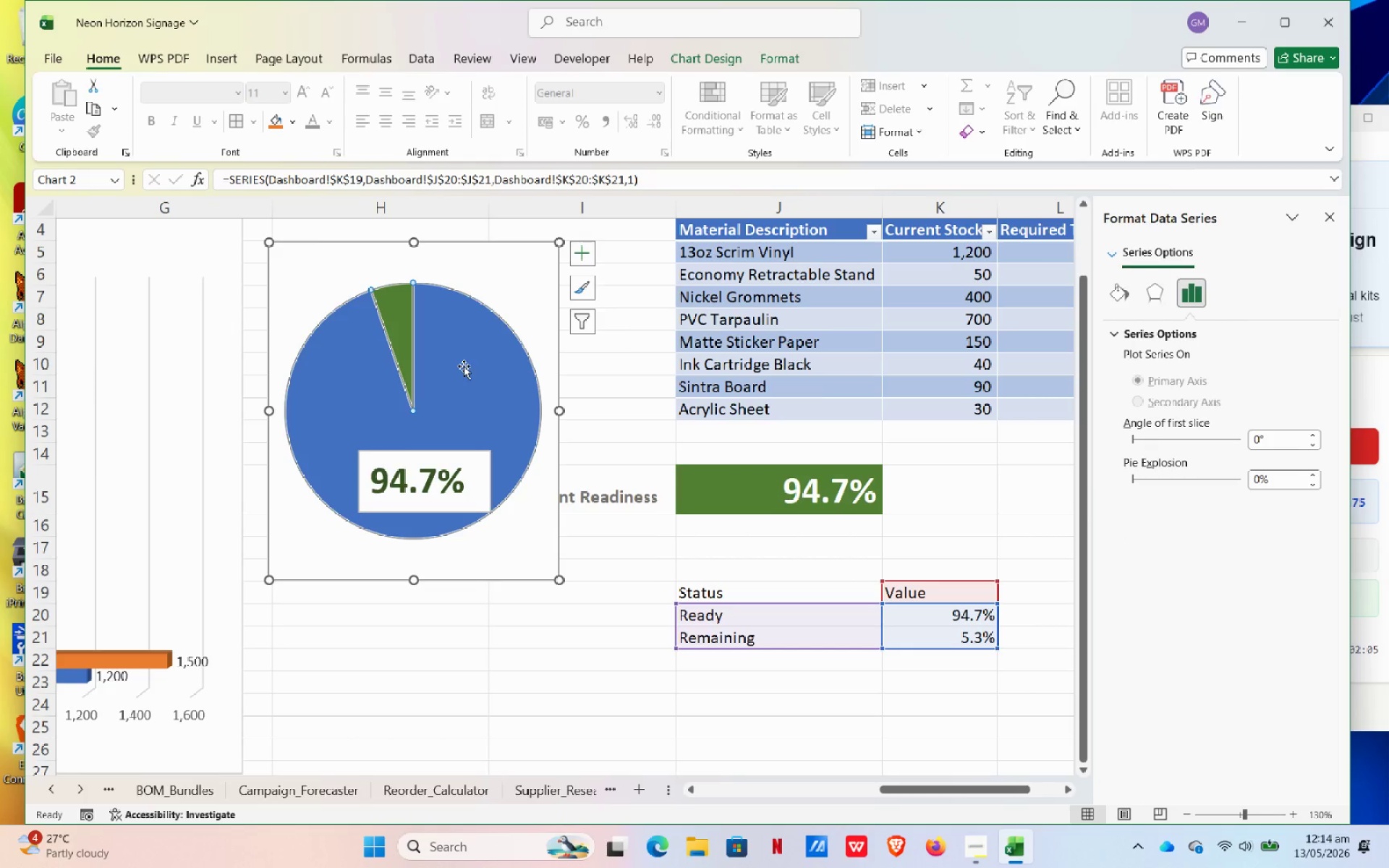 
right_click([464, 366])
 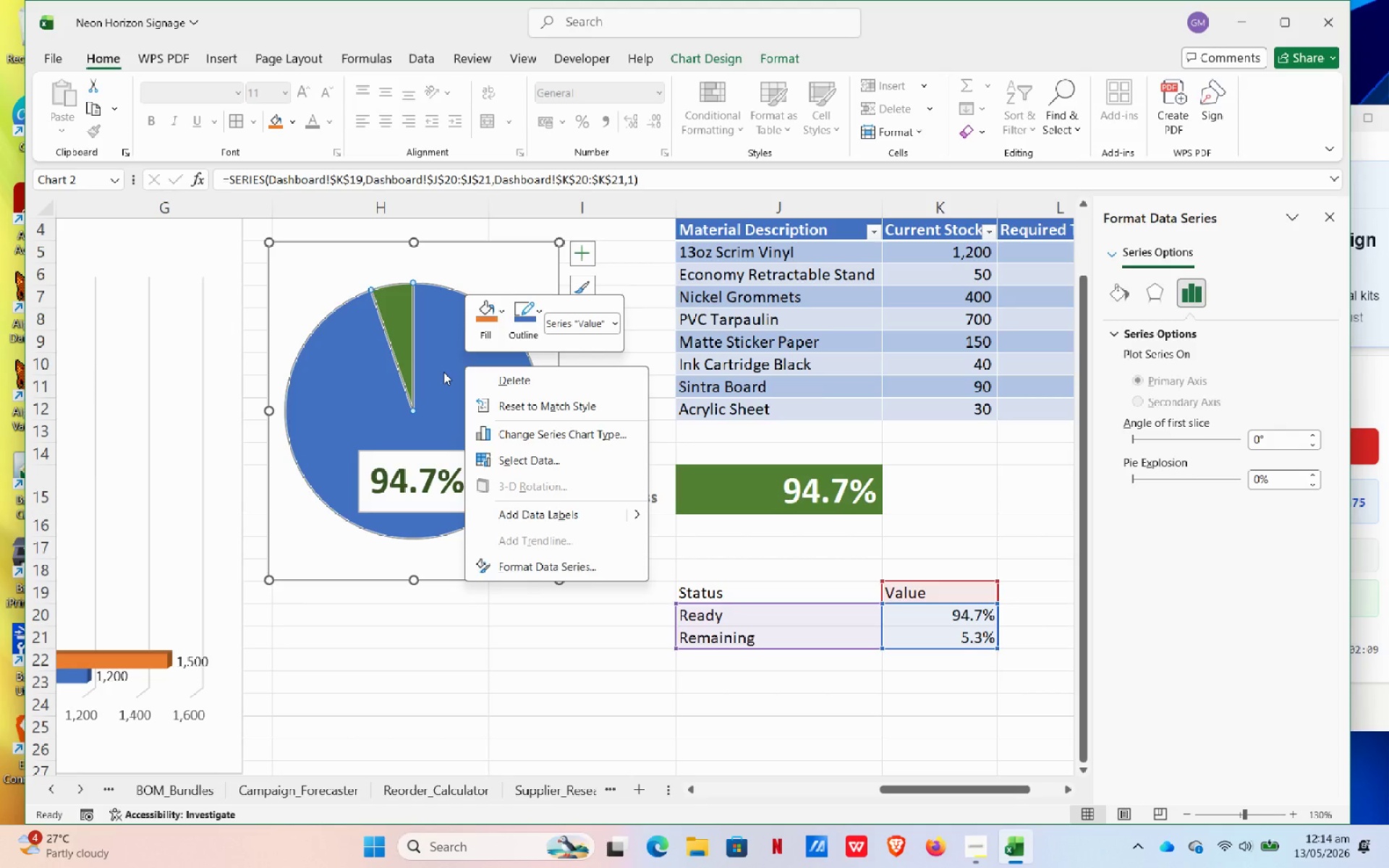 
left_click([536, 568])
 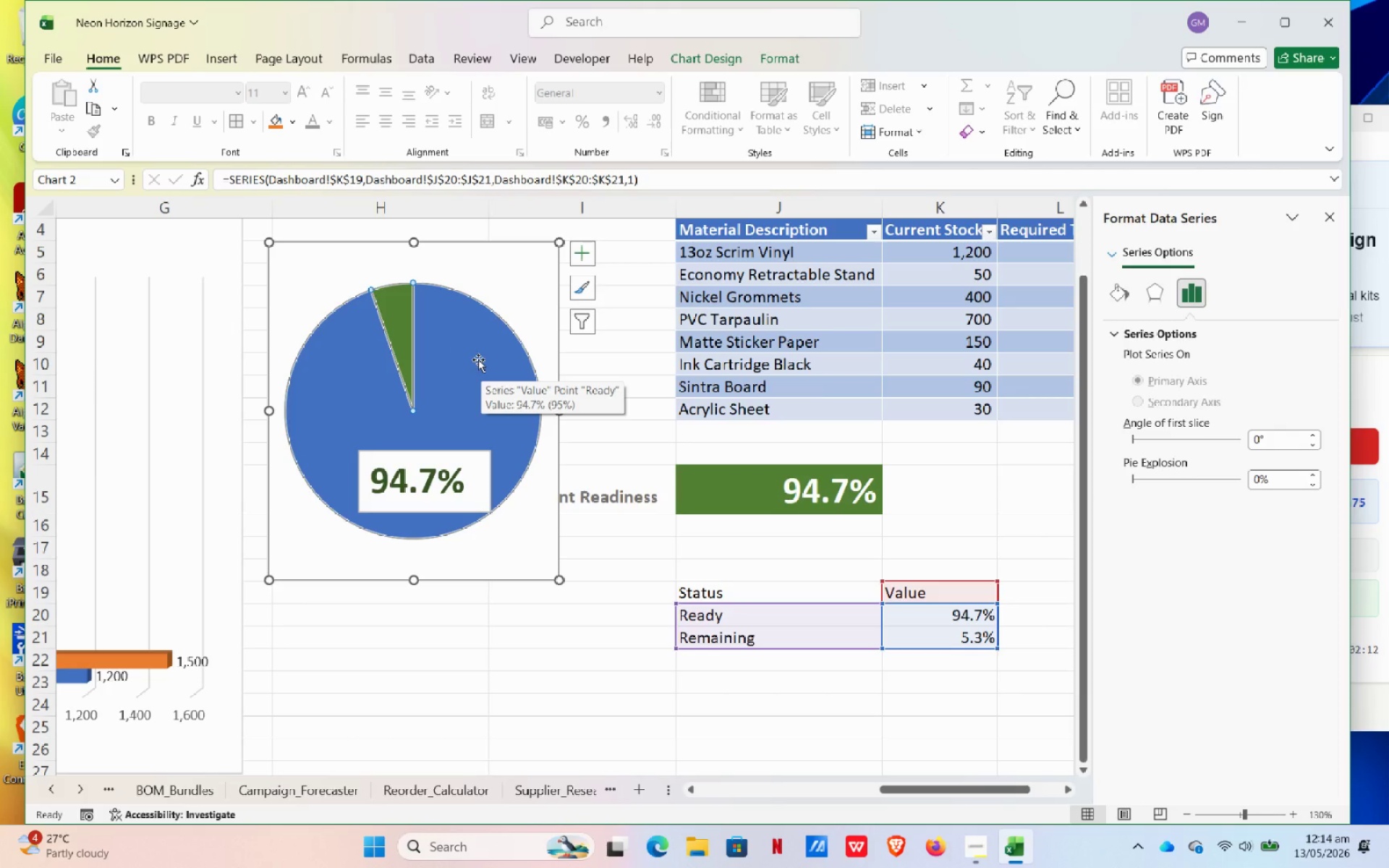 
right_click([478, 359])
 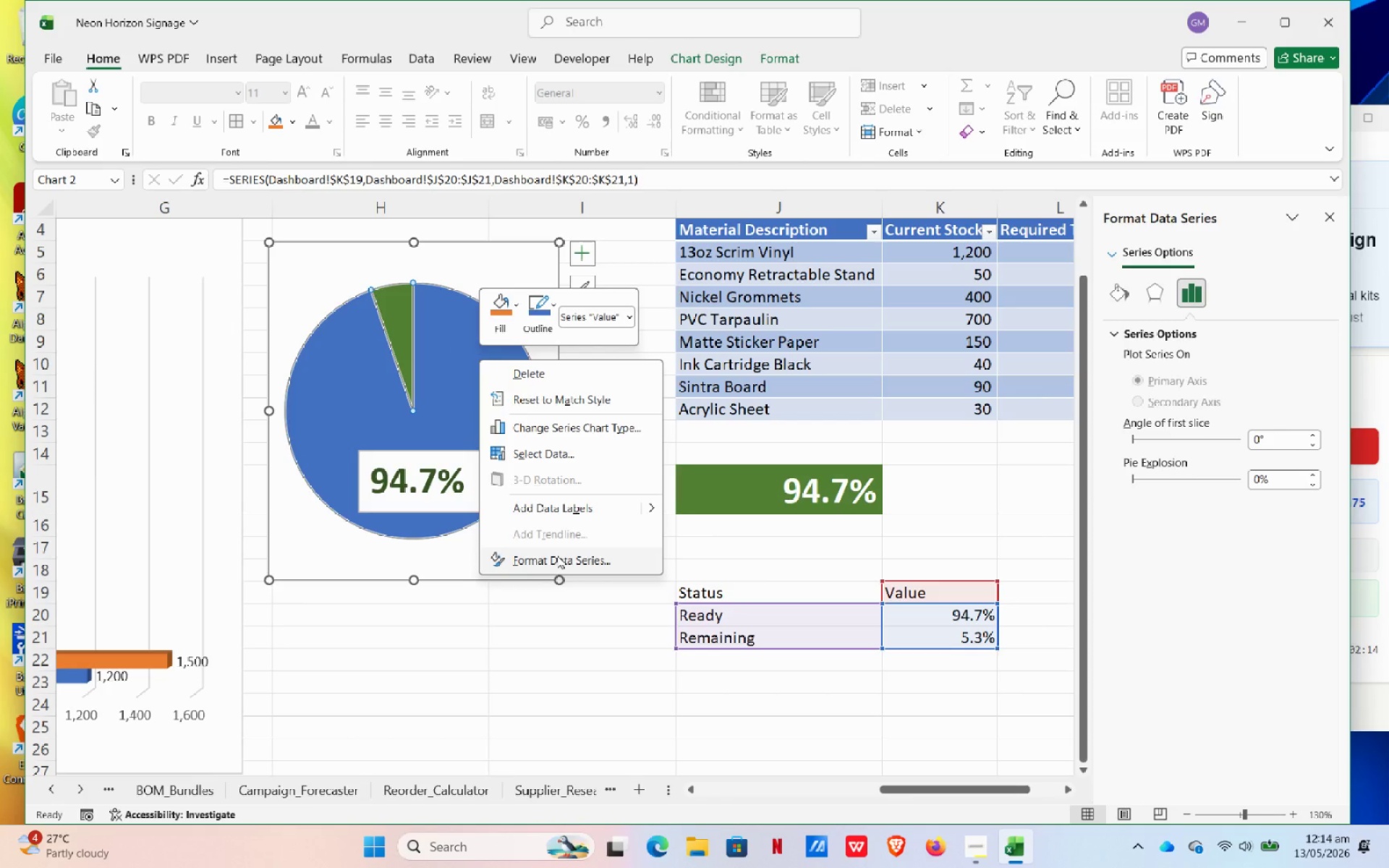 
left_click([557, 556])
 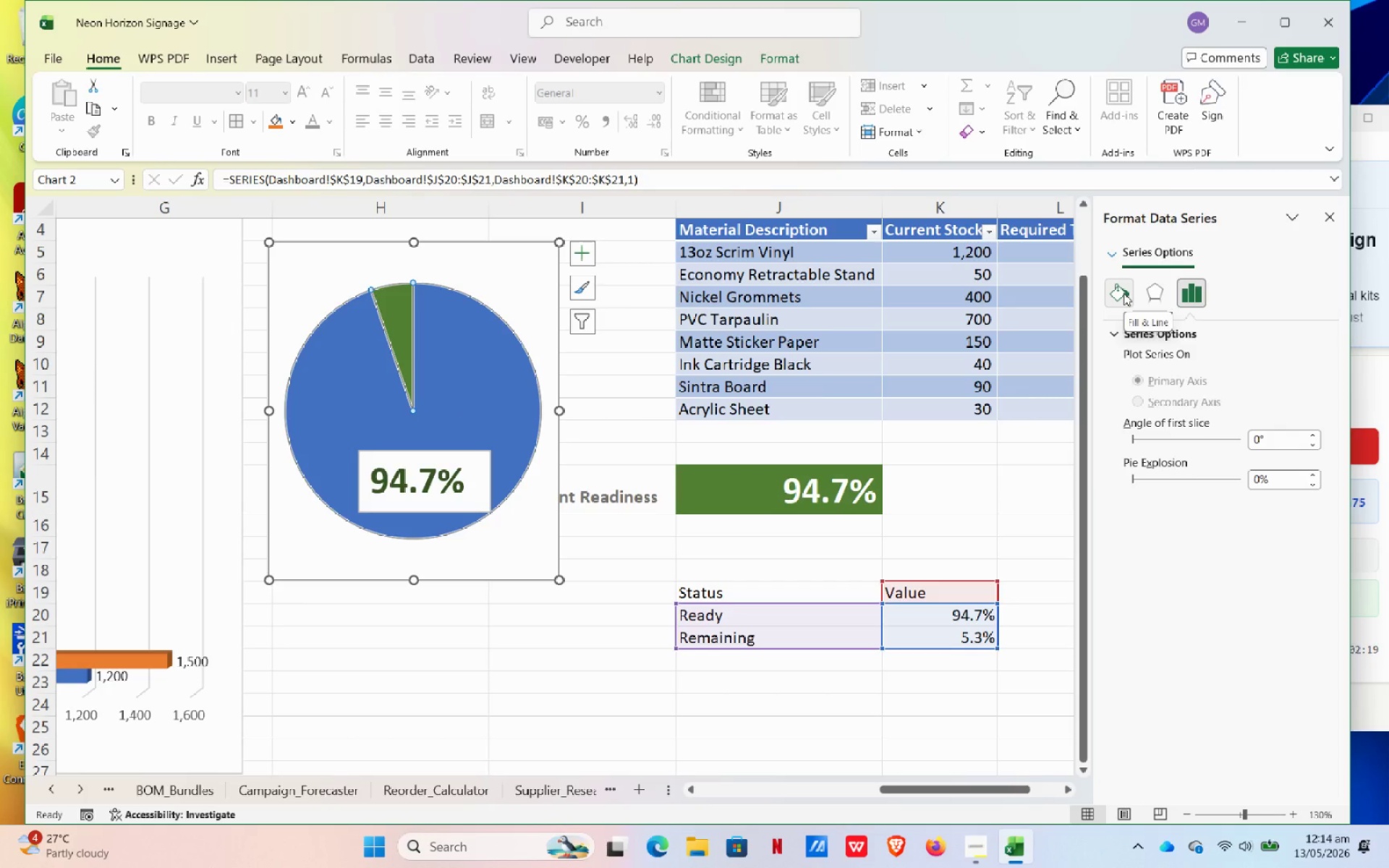 
wait(9.19)
 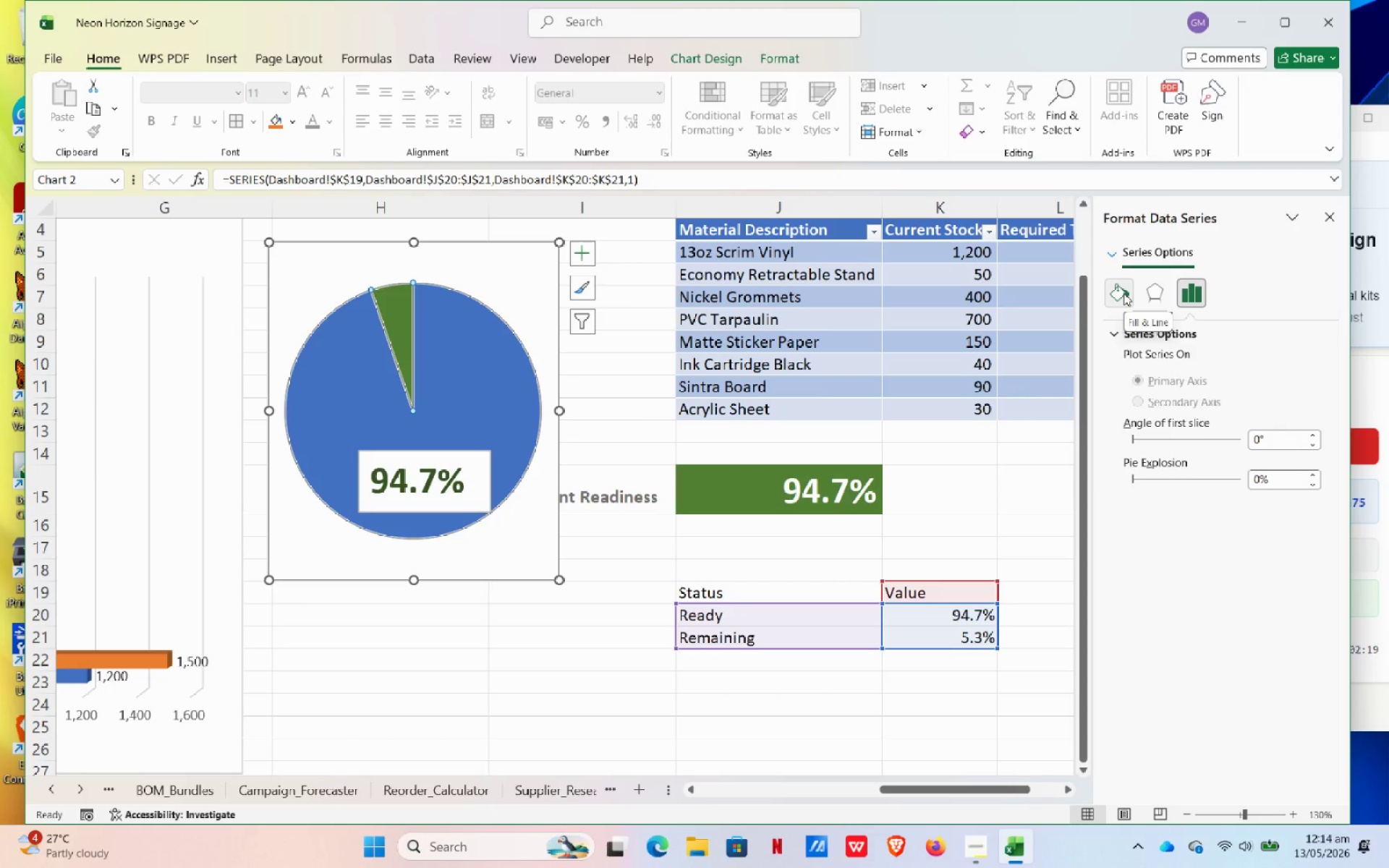 
left_click([1155, 286])
 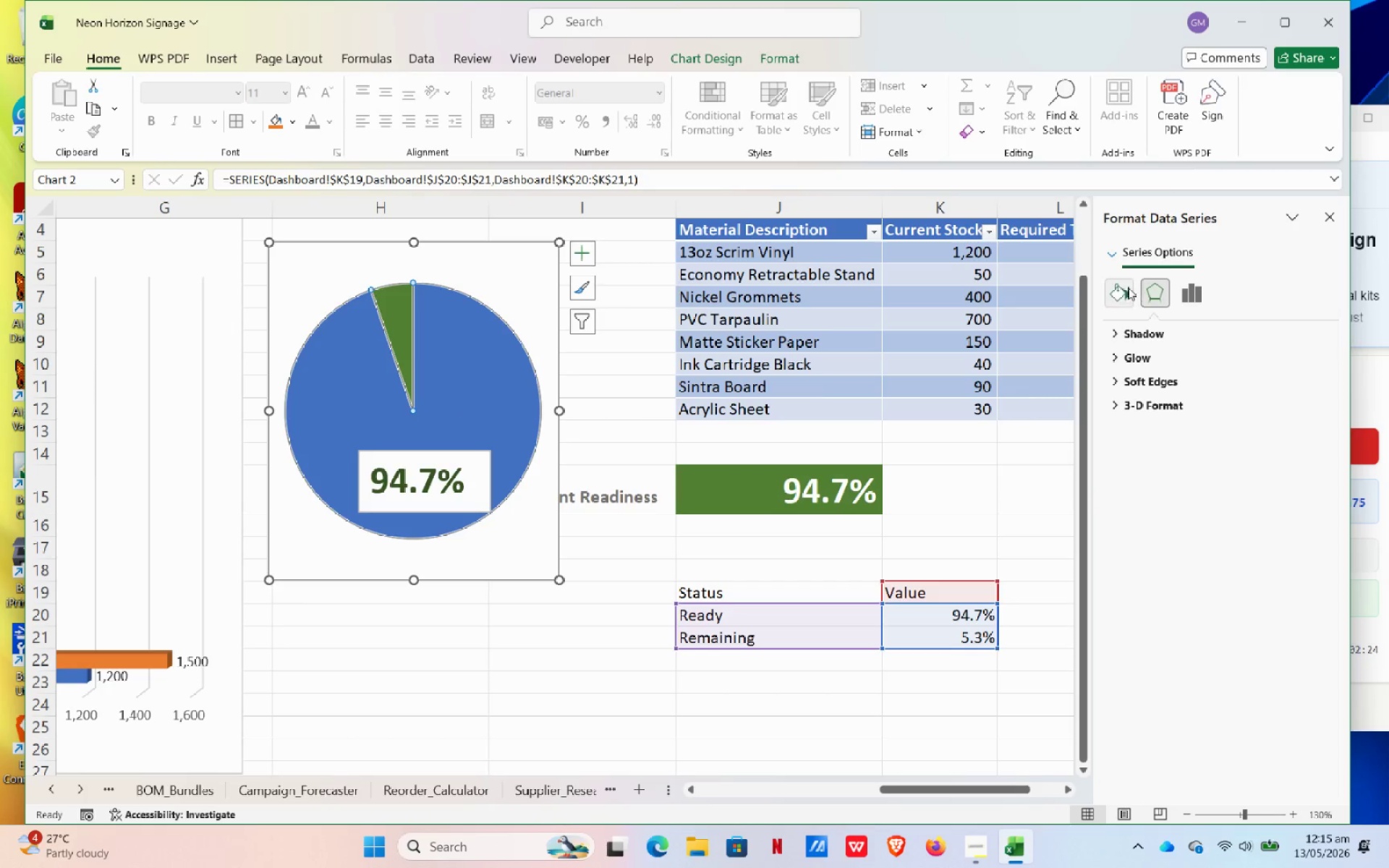 
left_click([1117, 291])
 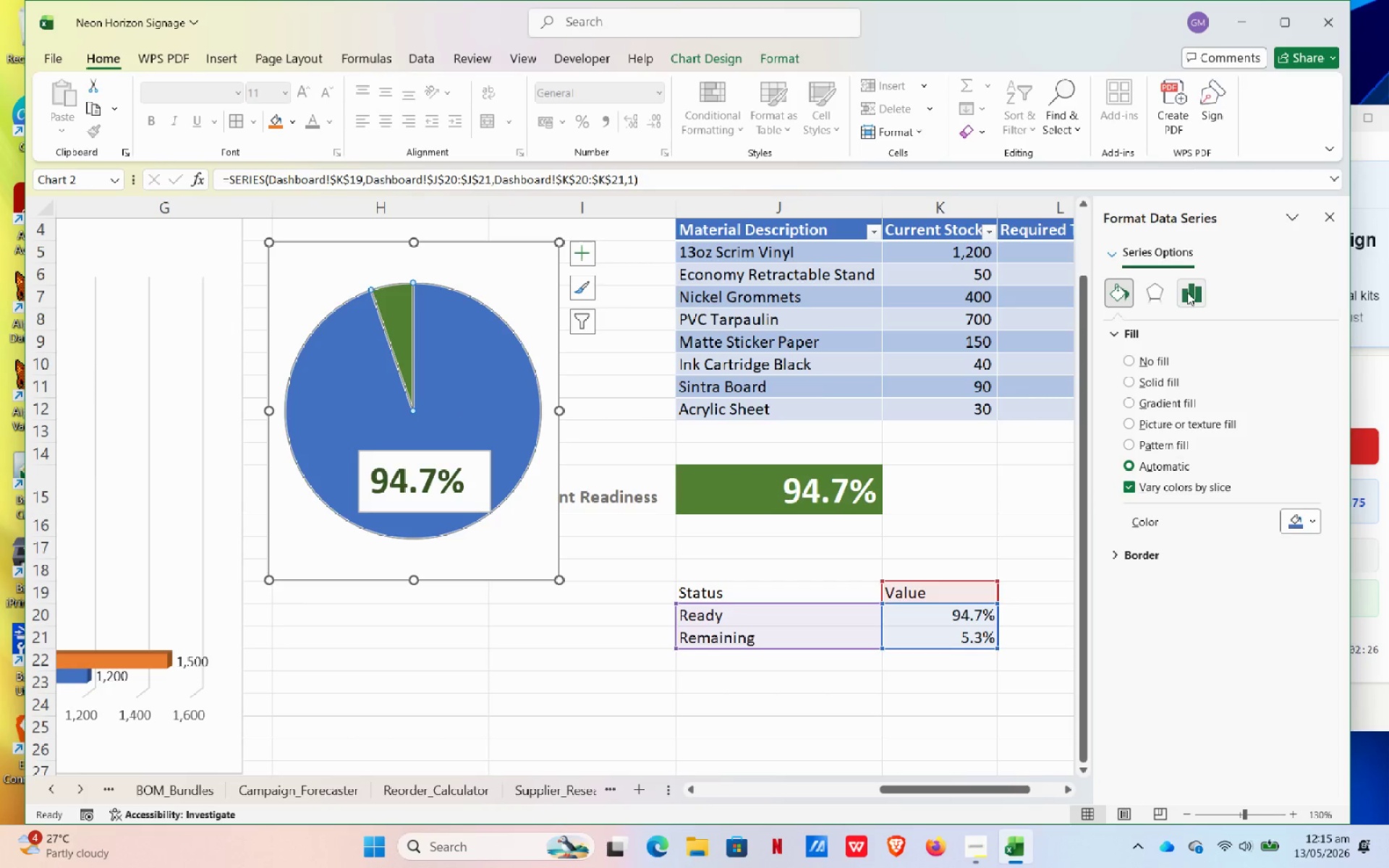 
left_click([1187, 292])
 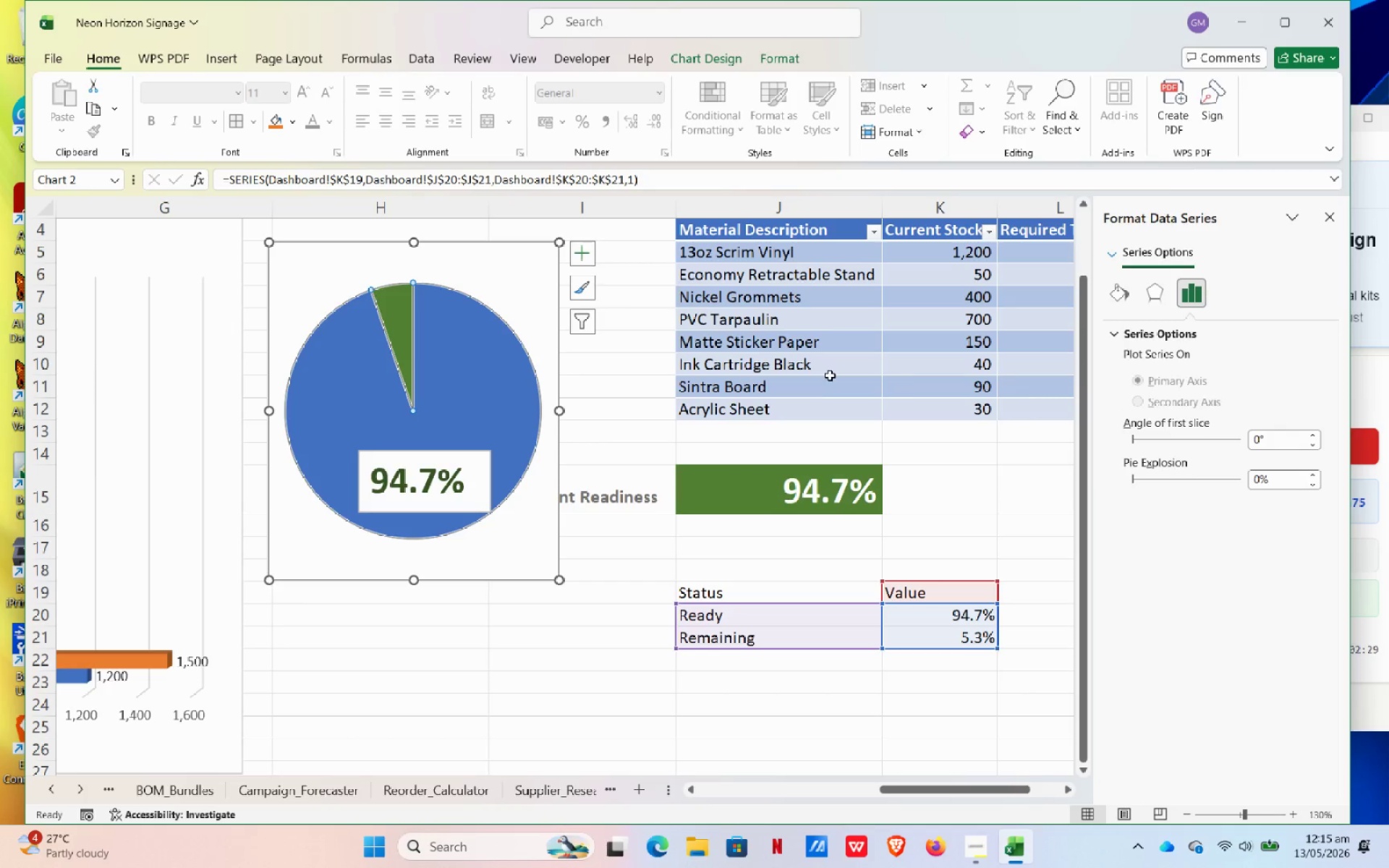 
left_click([453, 358])
 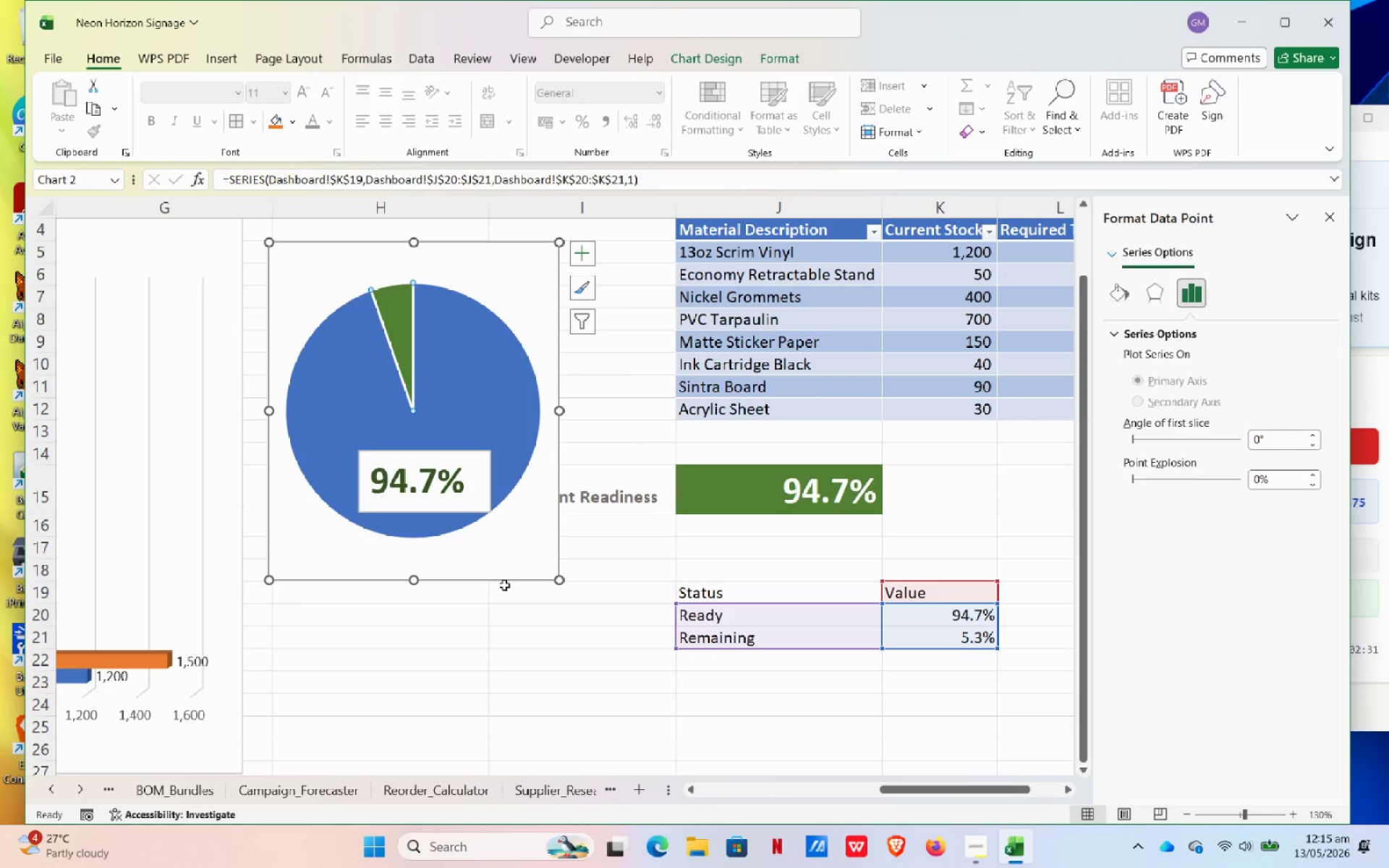 
left_click([485, 689])
 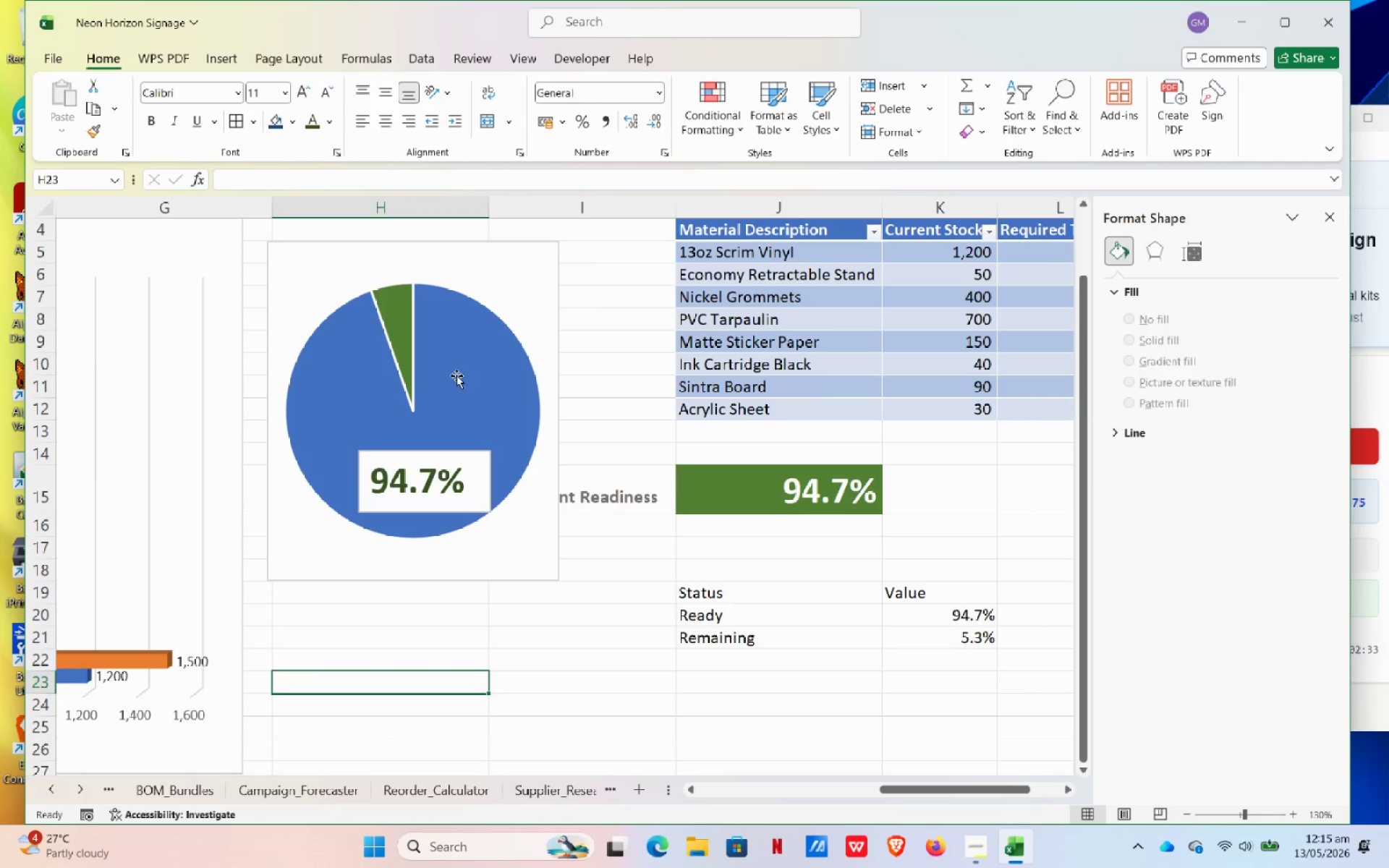 
right_click([469, 372])
 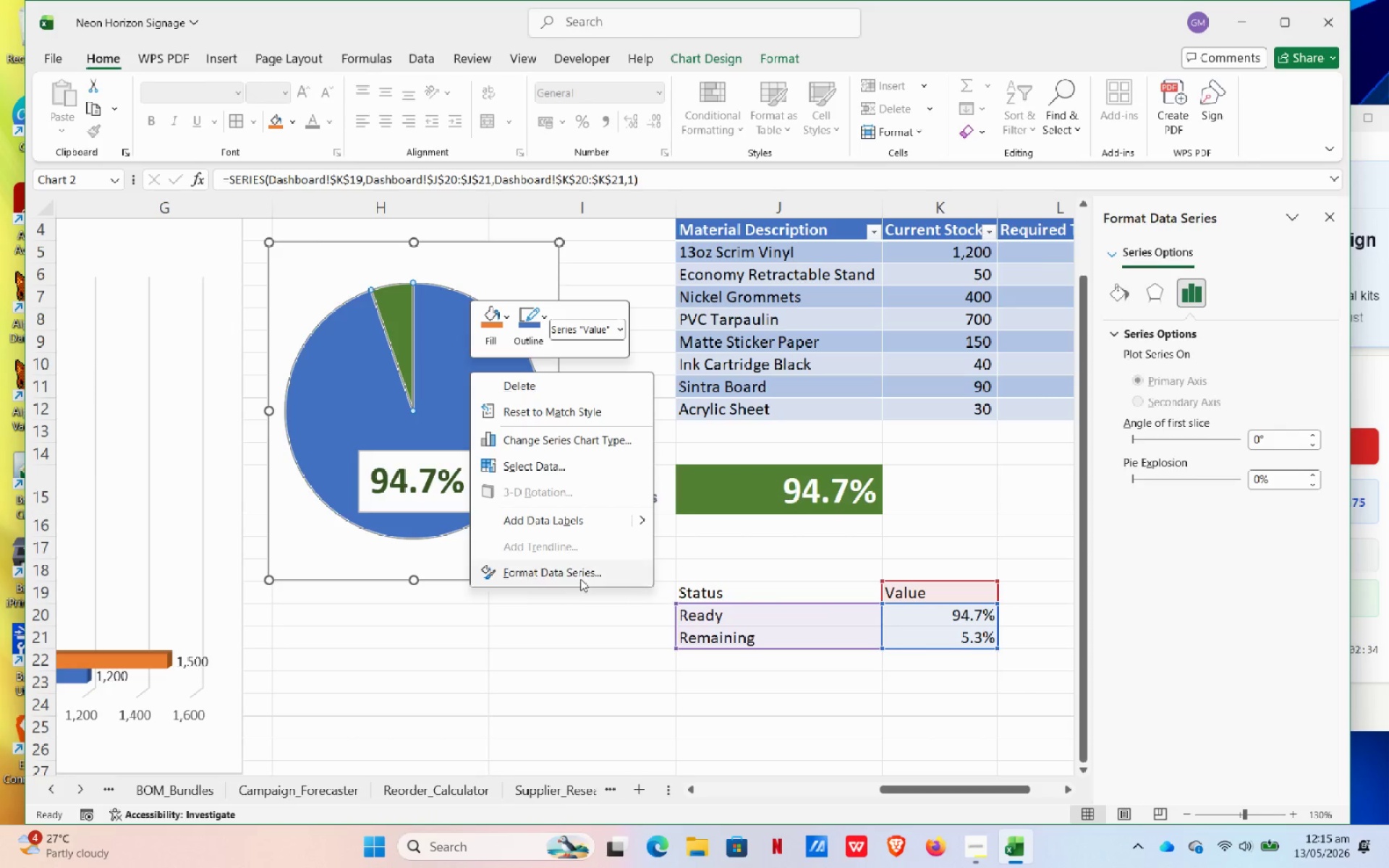 
left_click([580, 573])
 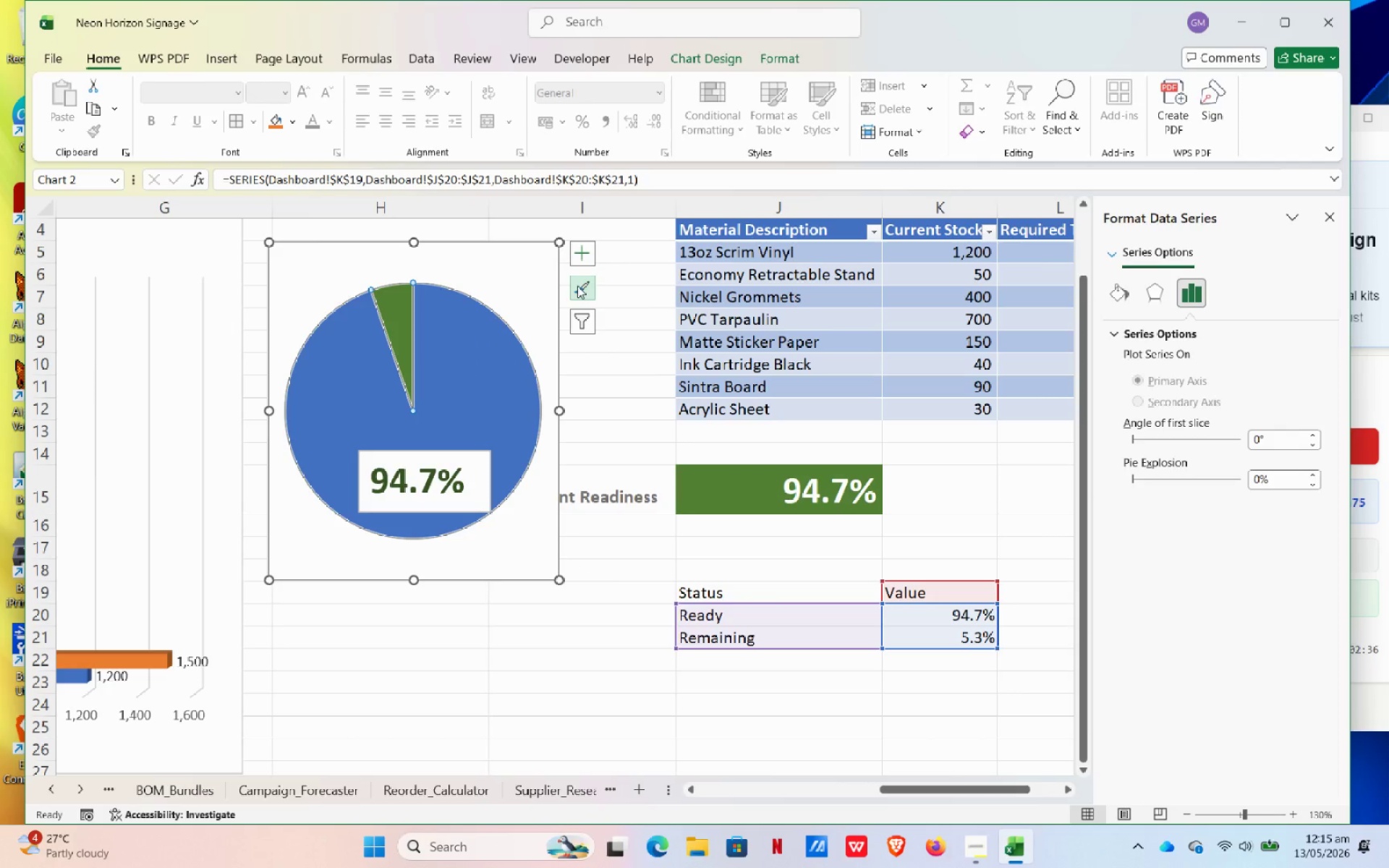 
left_click([579, 283])
 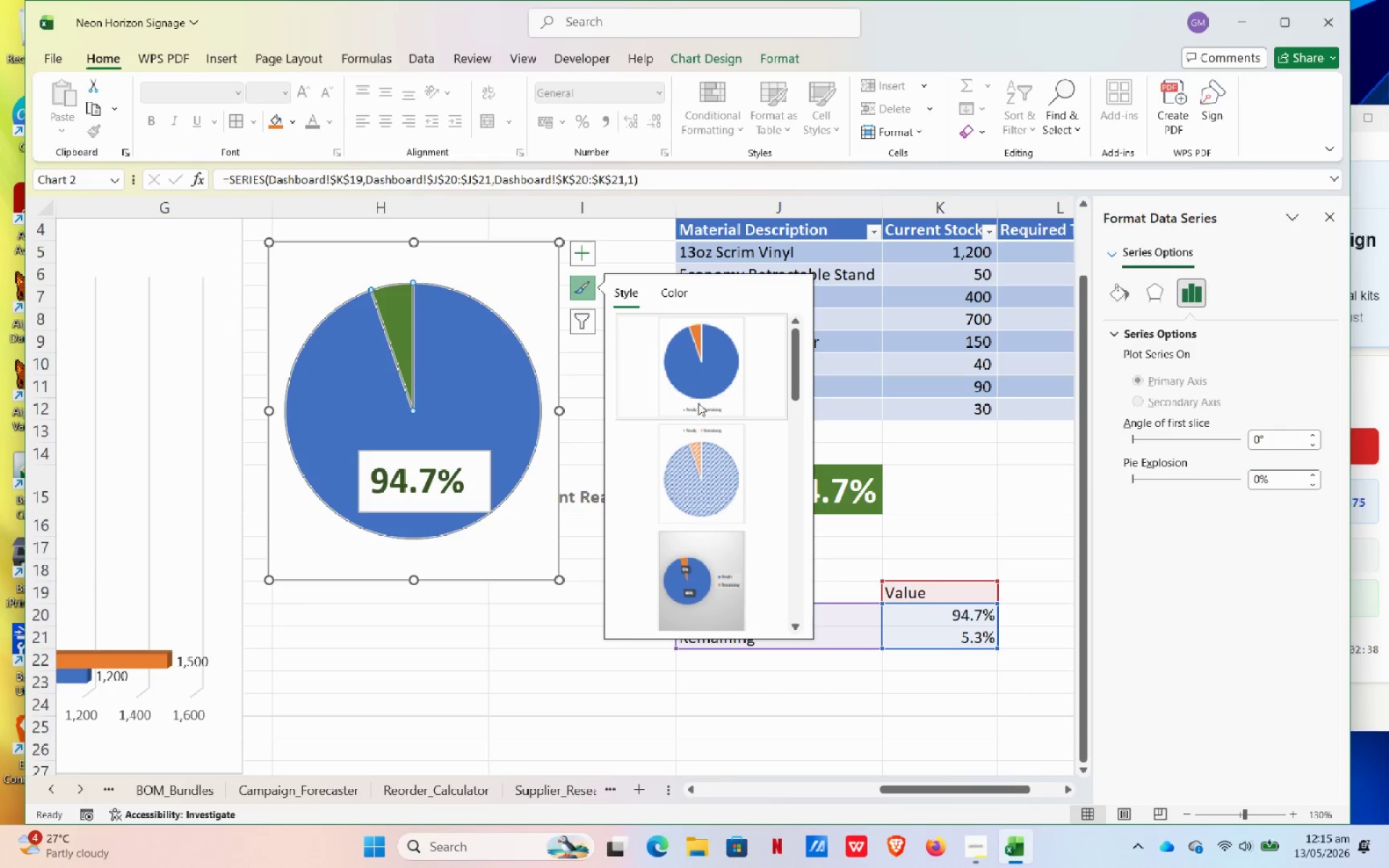 
scroll: coordinate [718, 553], scroll_direction: down, amount: 6.0
 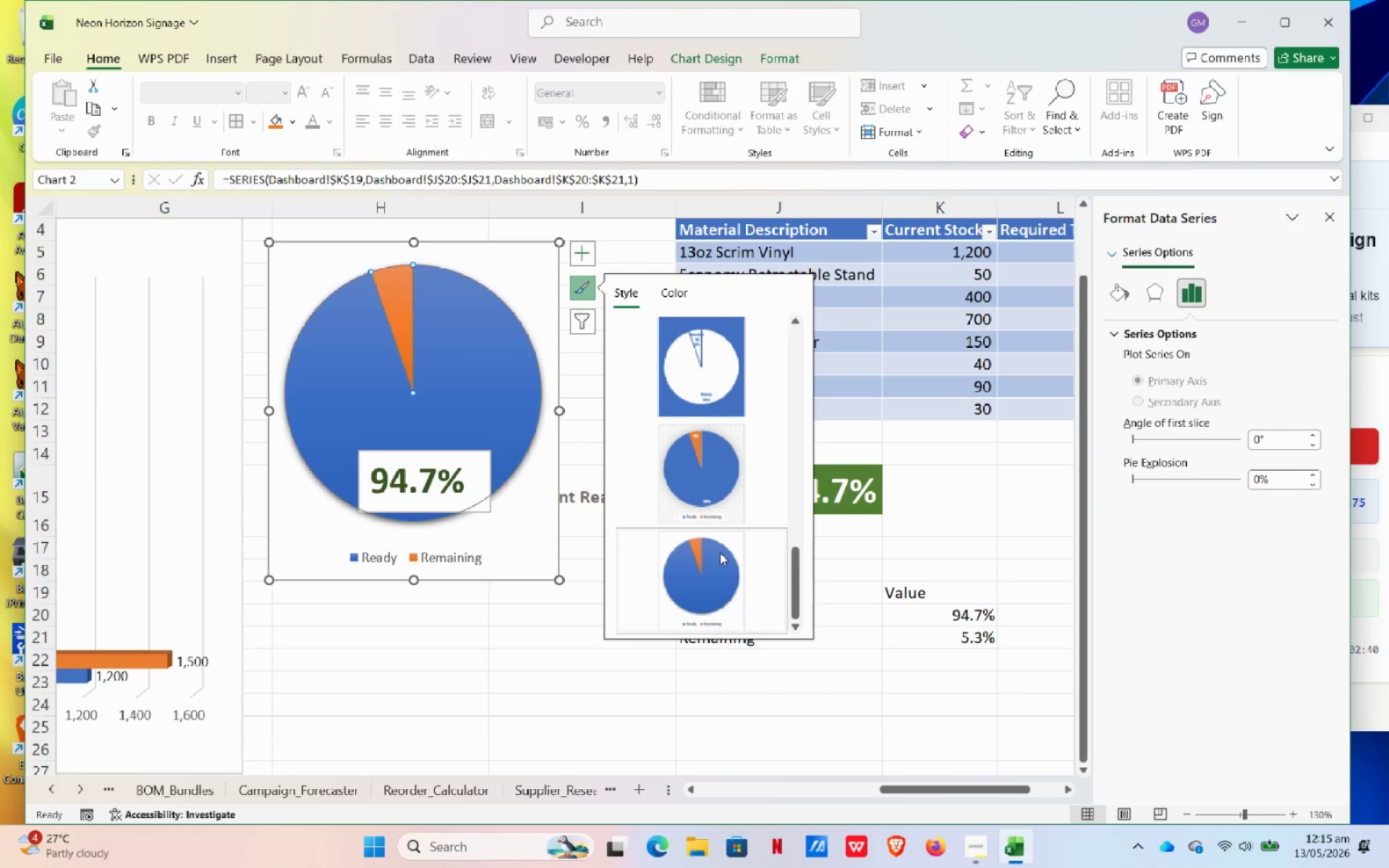 
scroll: coordinate [648, 394], scroll_direction: up, amount: 7.0
 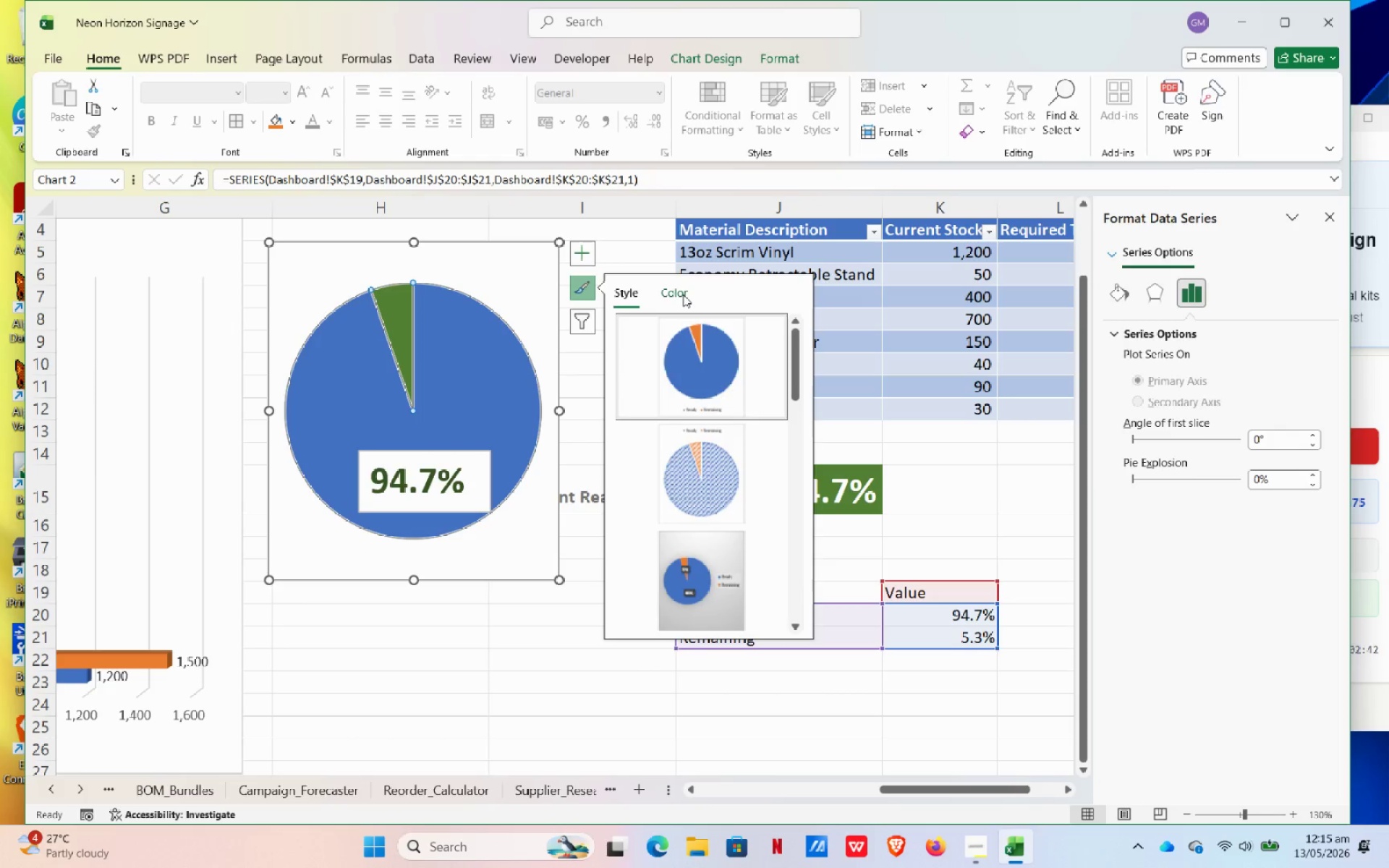 
left_click([683, 294])
 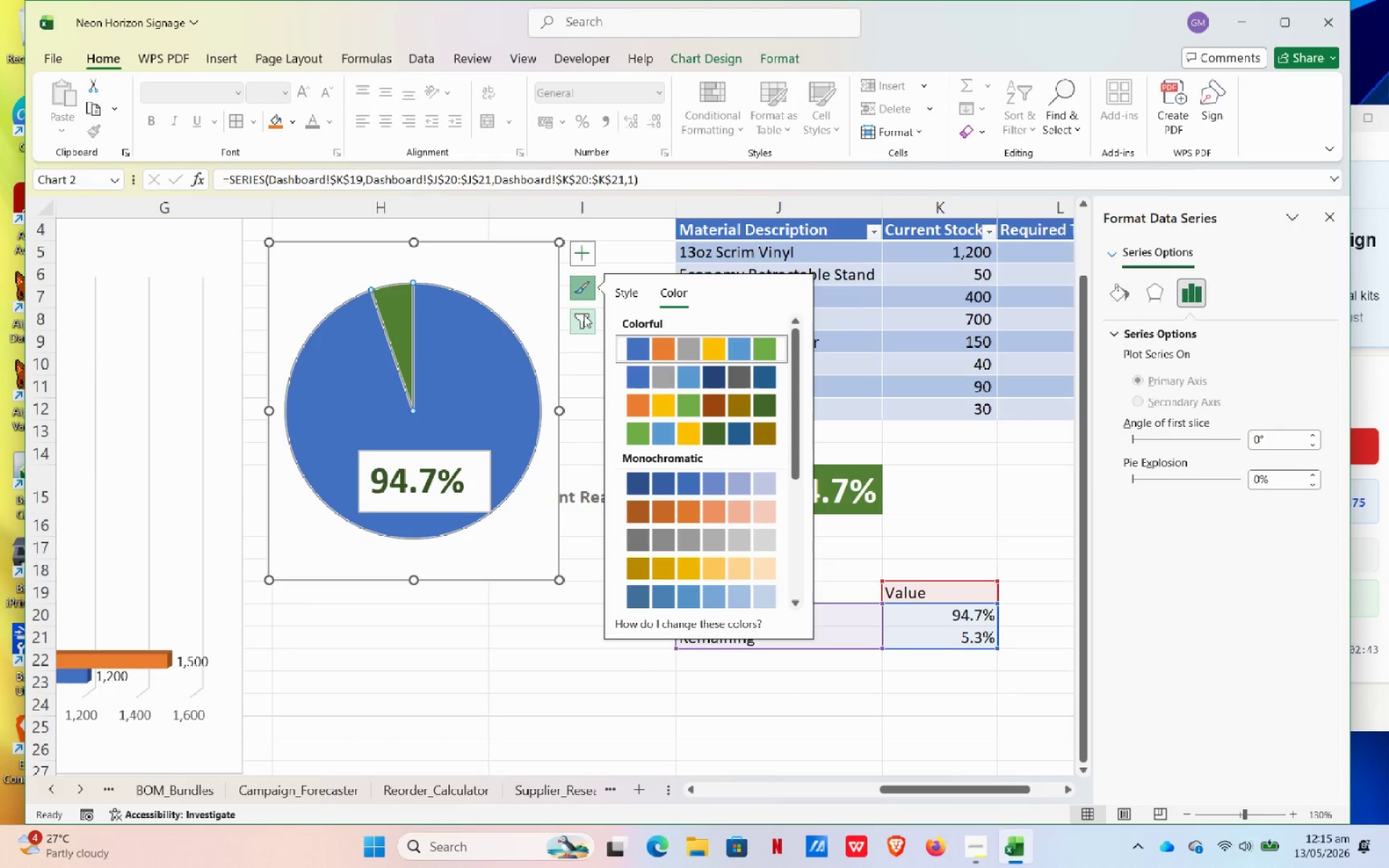 
left_click([582, 315])
 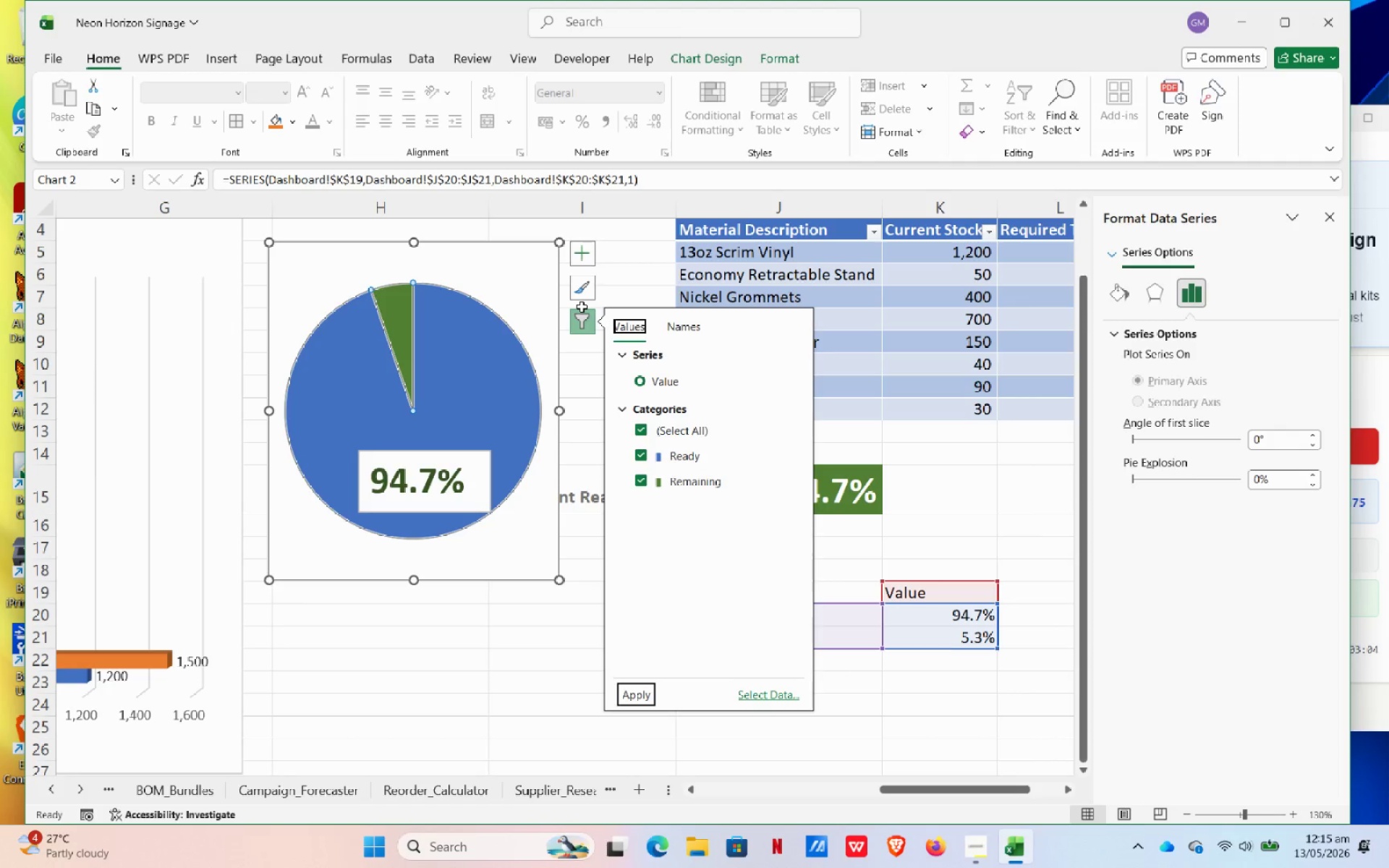 
wait(25.03)
 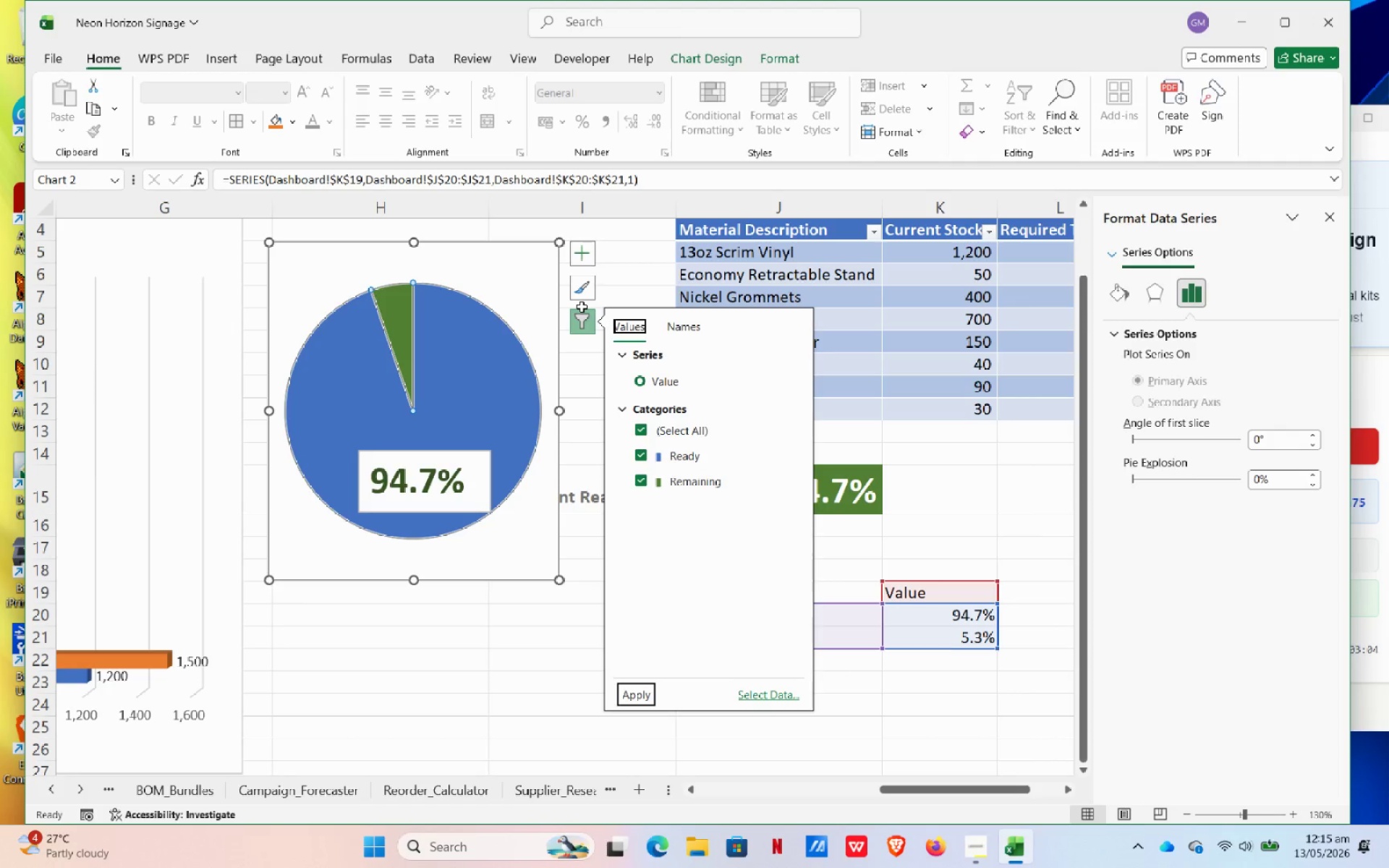 
right_click([482, 397])
 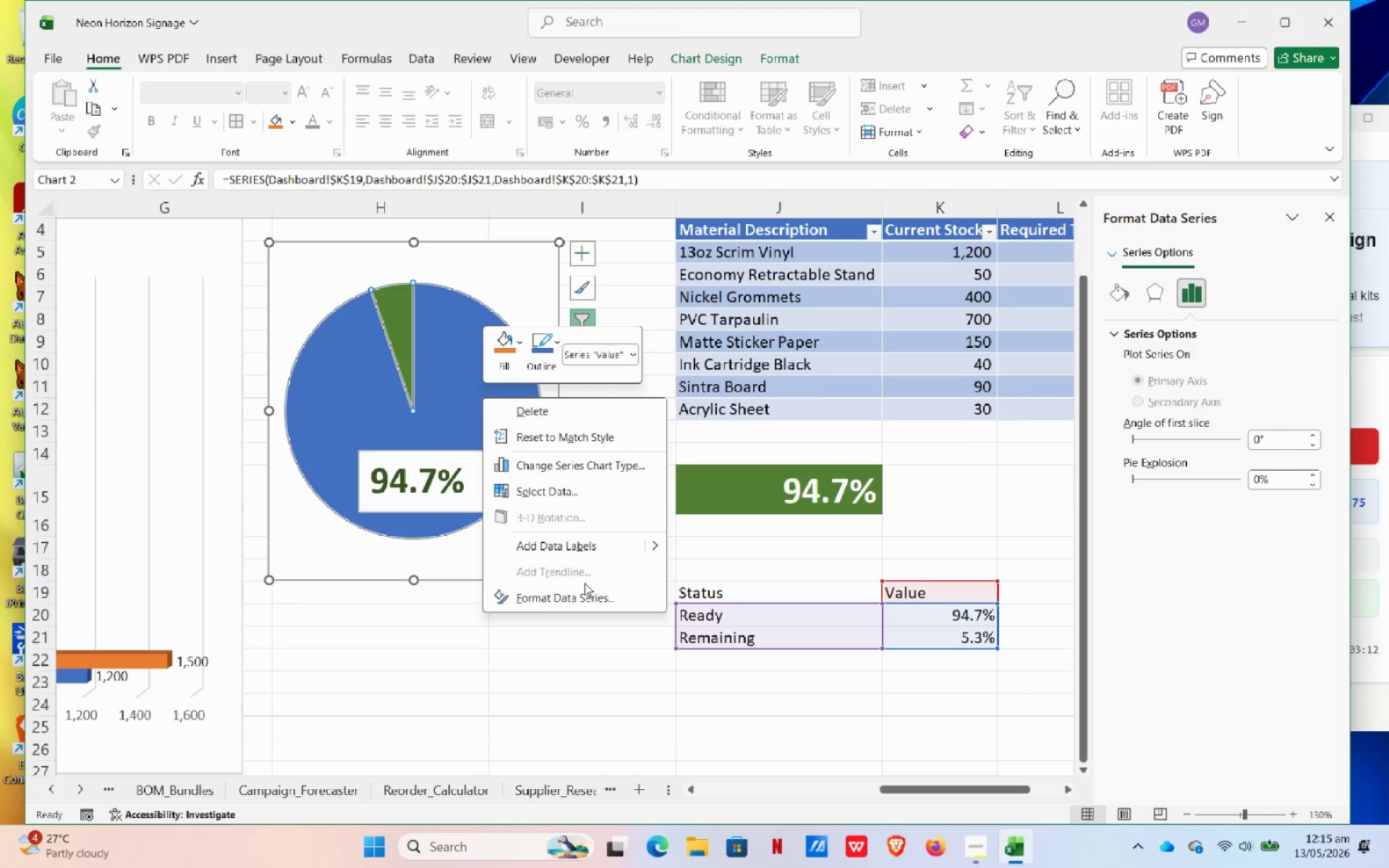 
left_click([586, 601])
 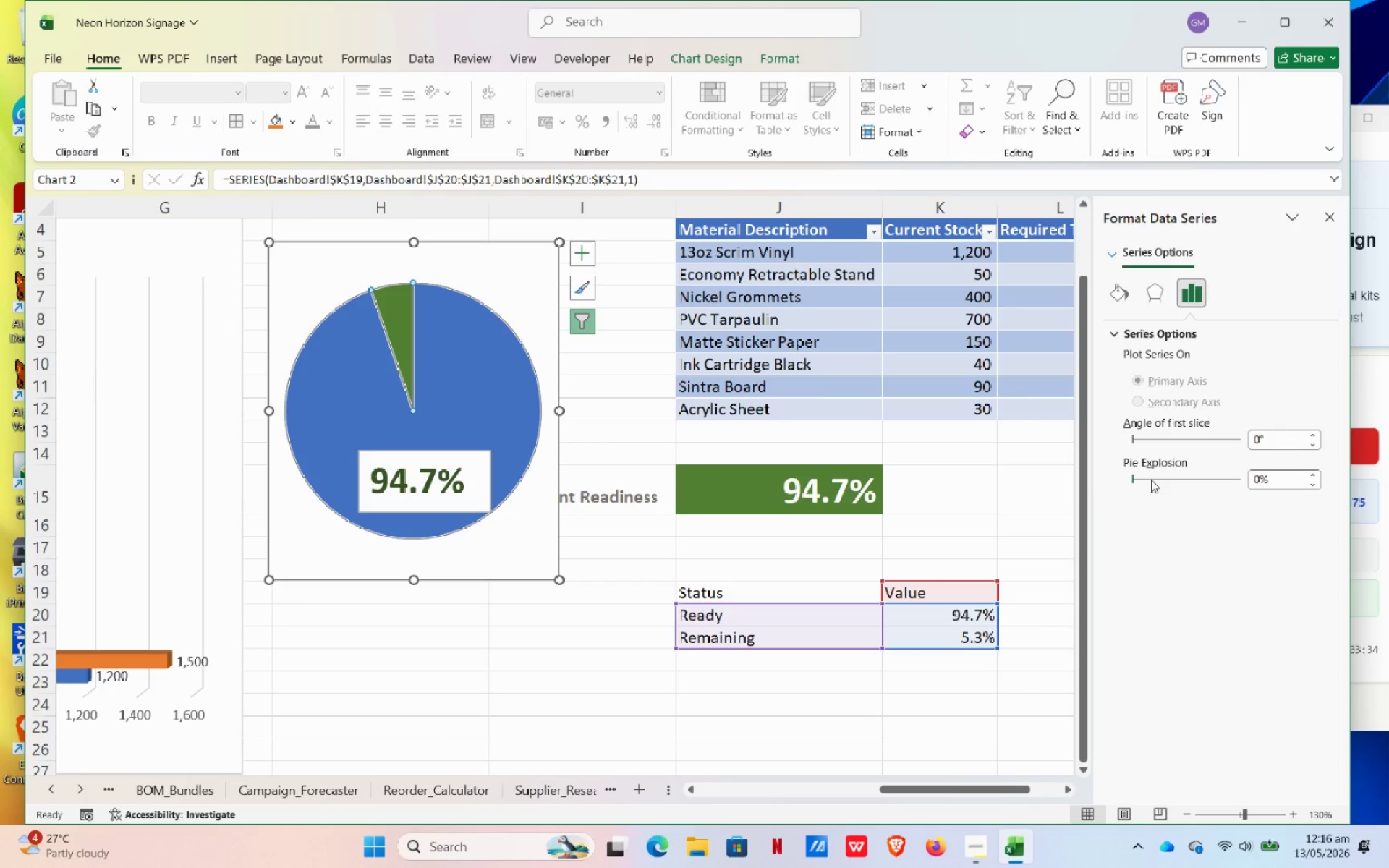 
wait(26.49)
 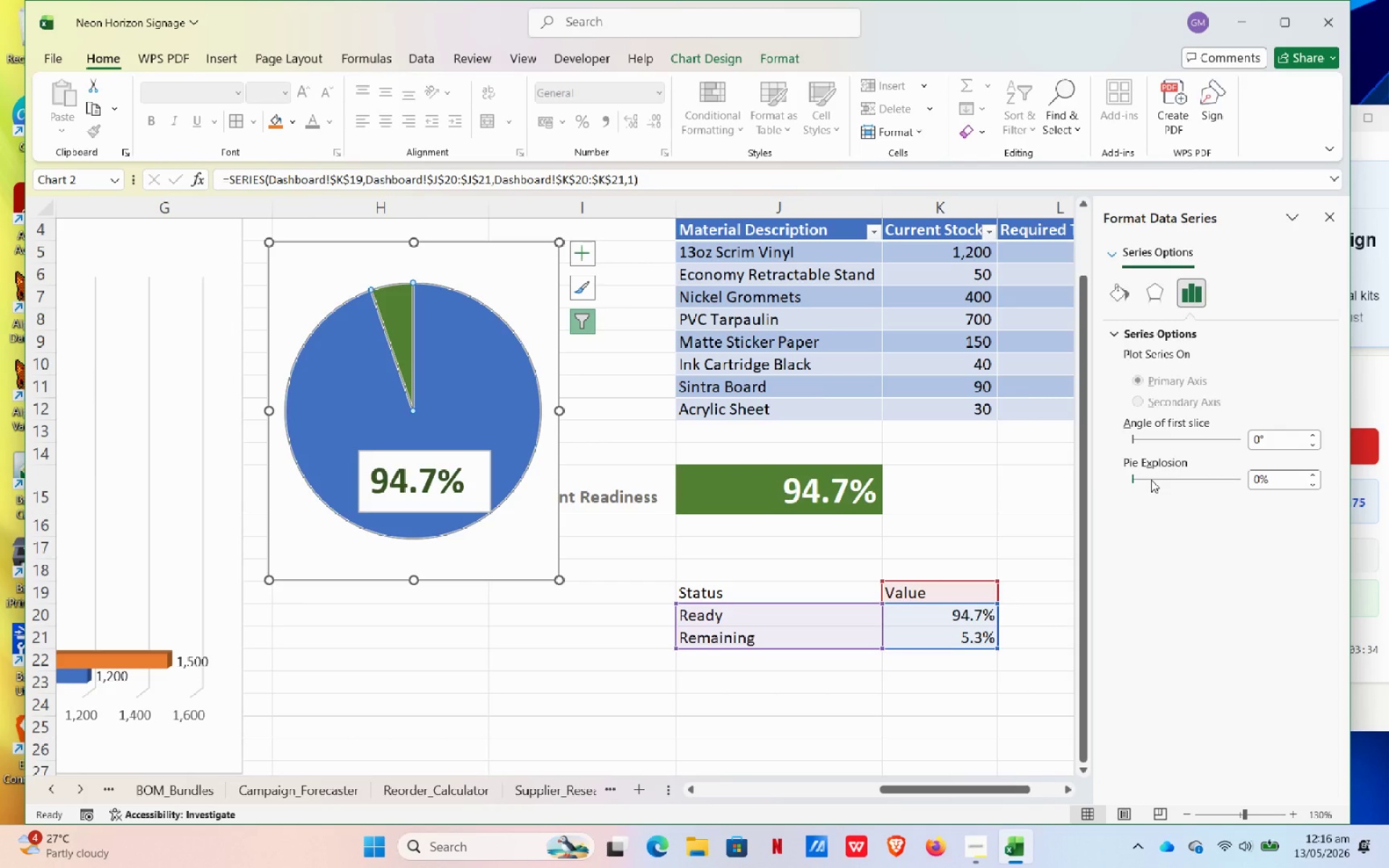 
left_click([592, 263])
 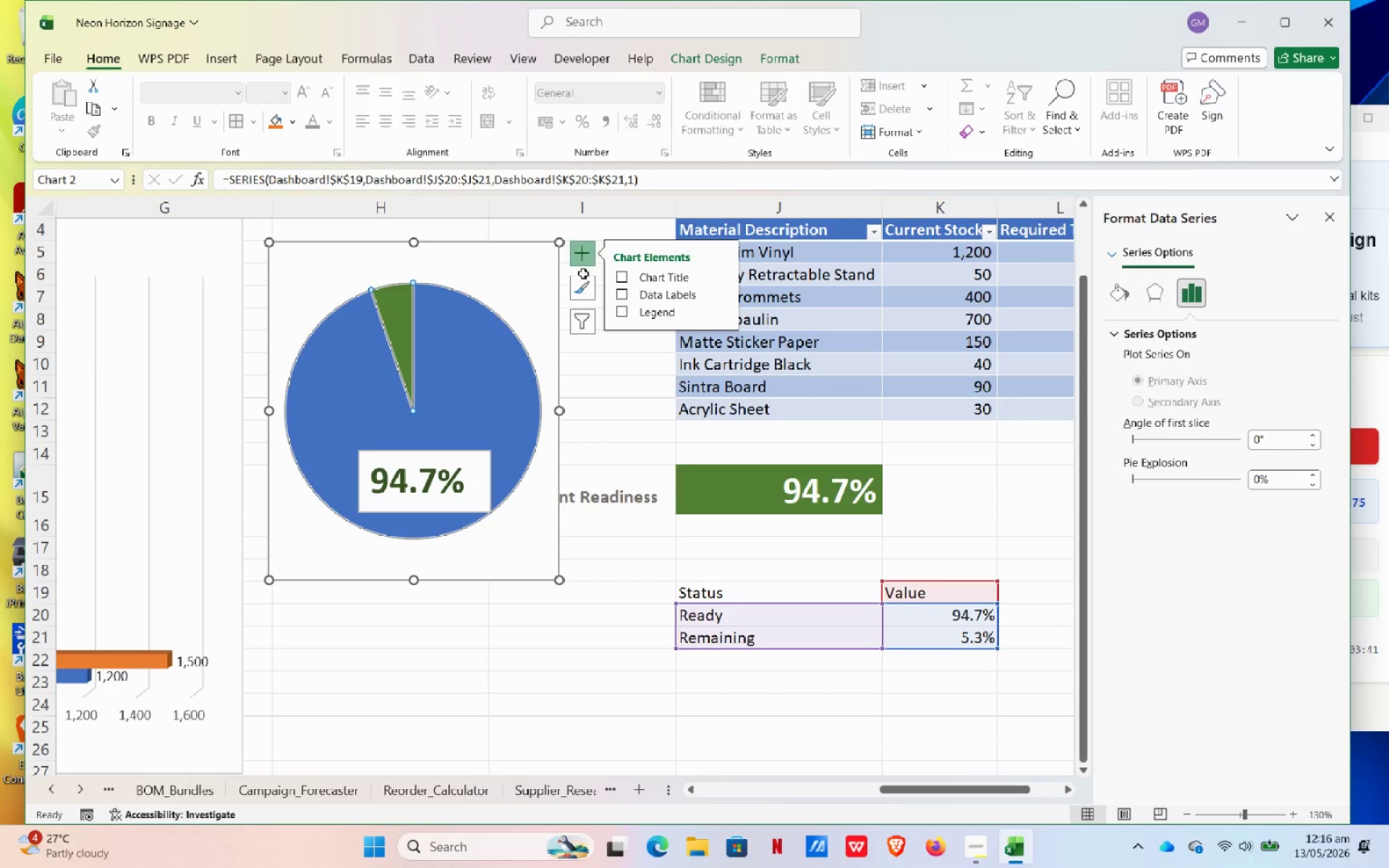 
left_click([579, 289])
 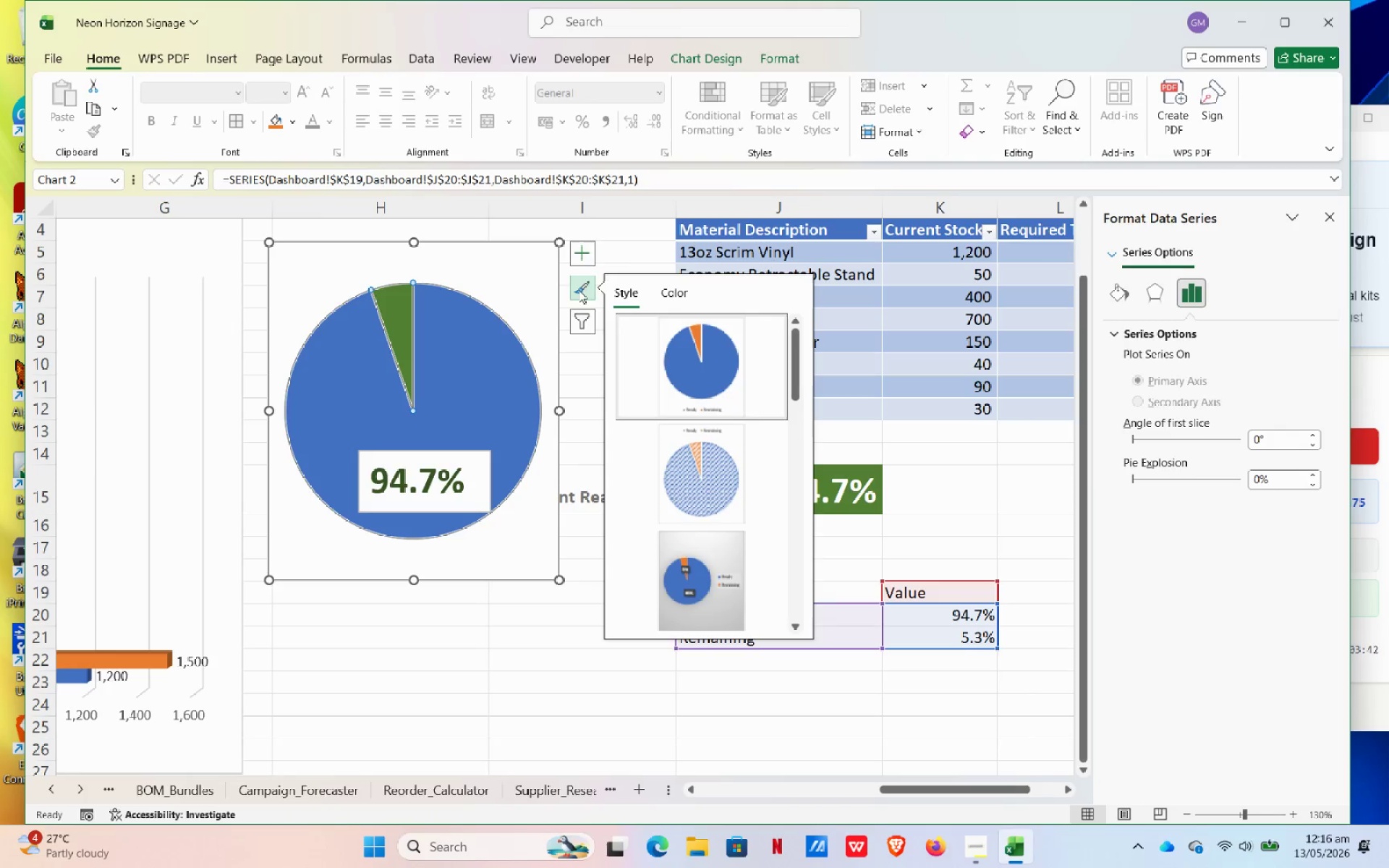 
mouse_move([568, 310])
 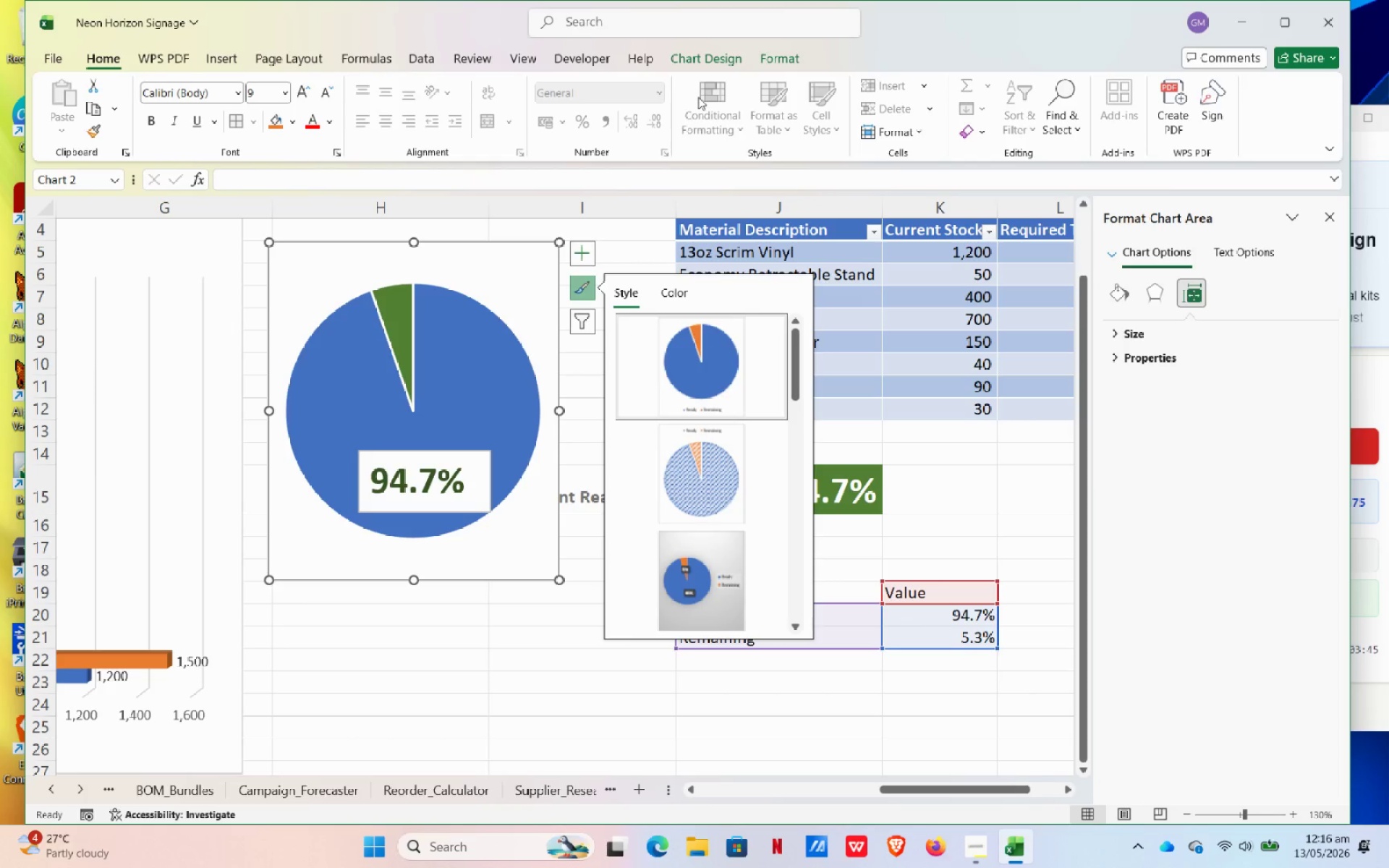 
left_click([713, 61])
 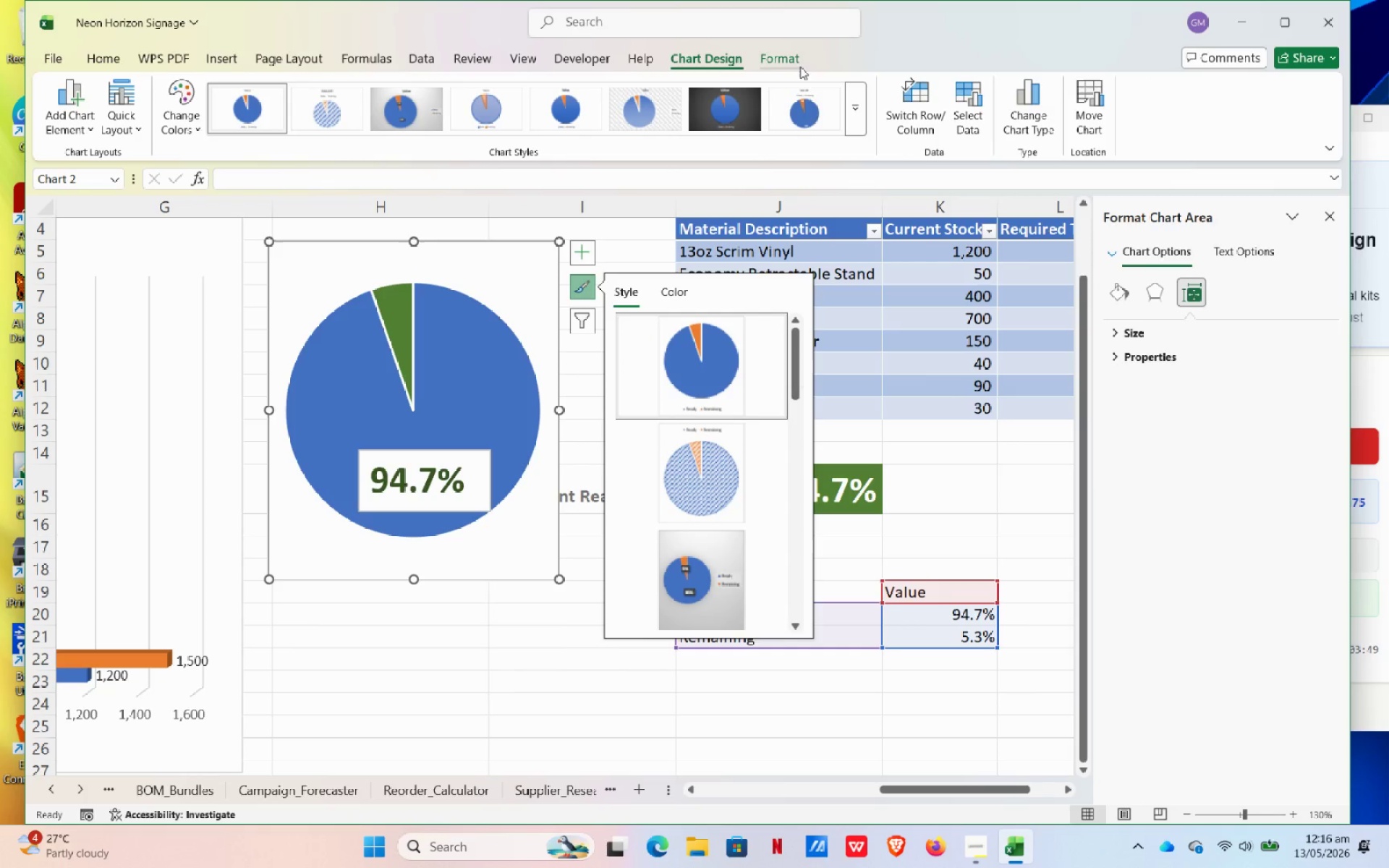 
left_click([1045, 137])
 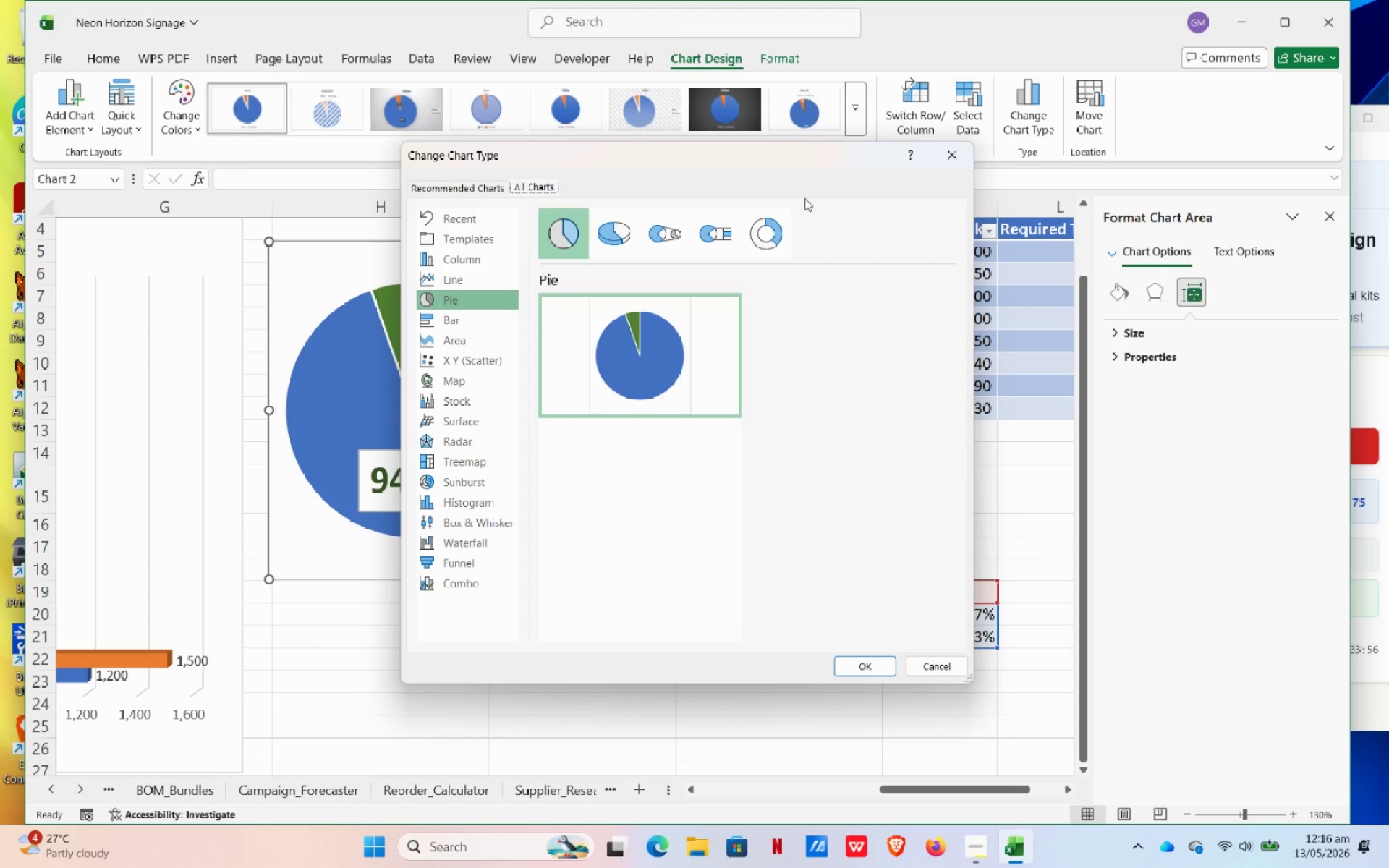 
wait(7.8)
 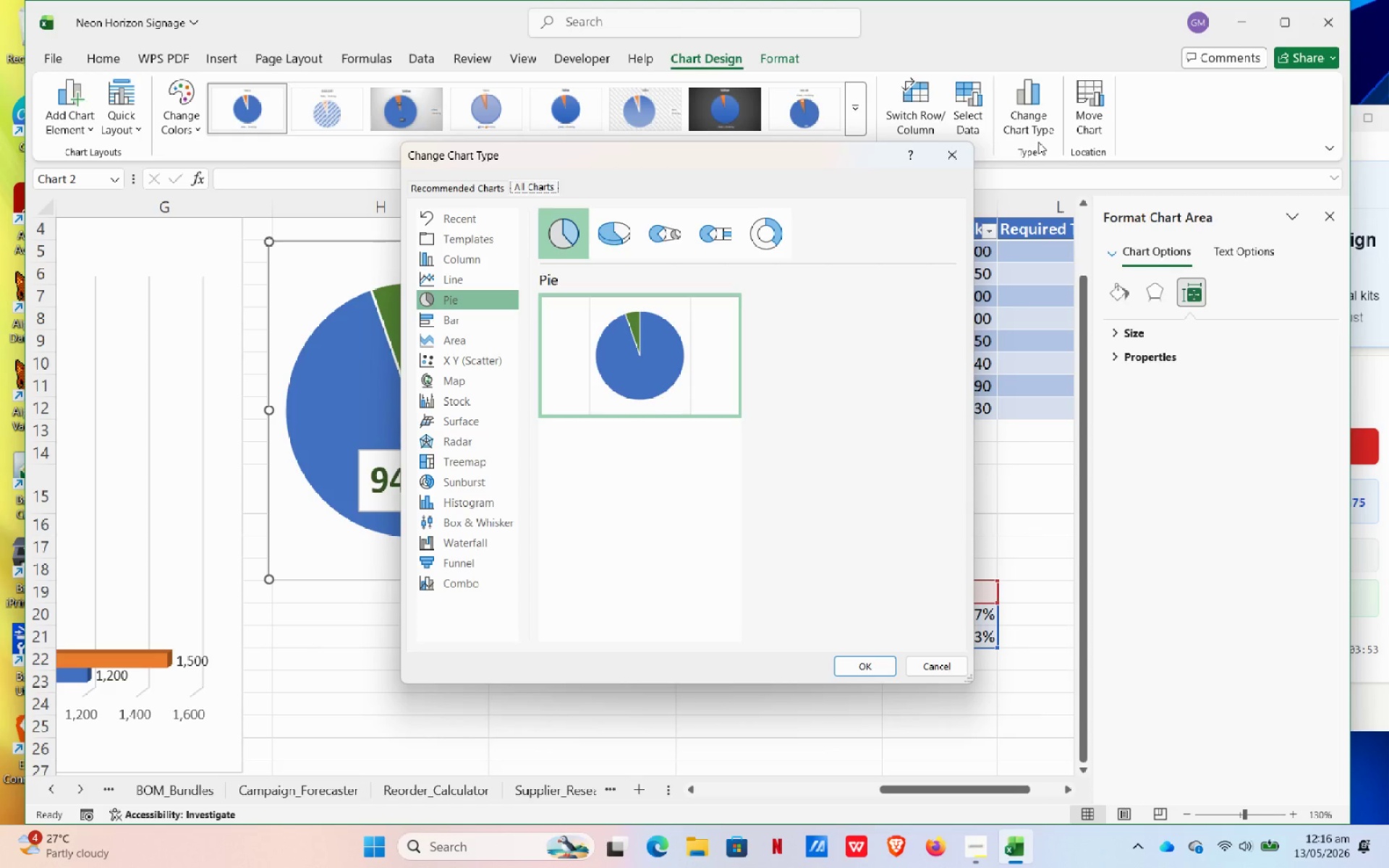 
left_click([762, 239])
 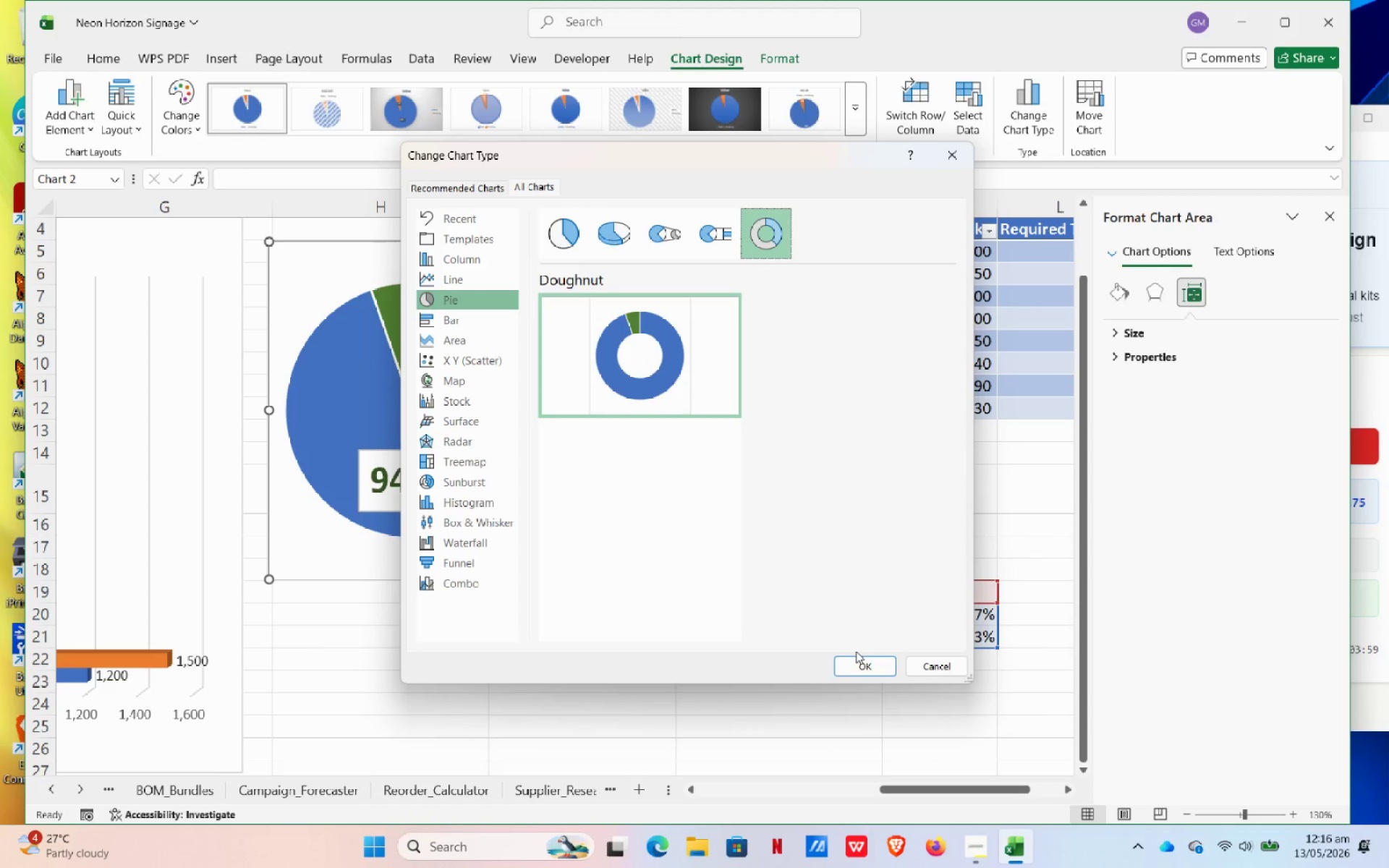 
left_click([859, 668])
 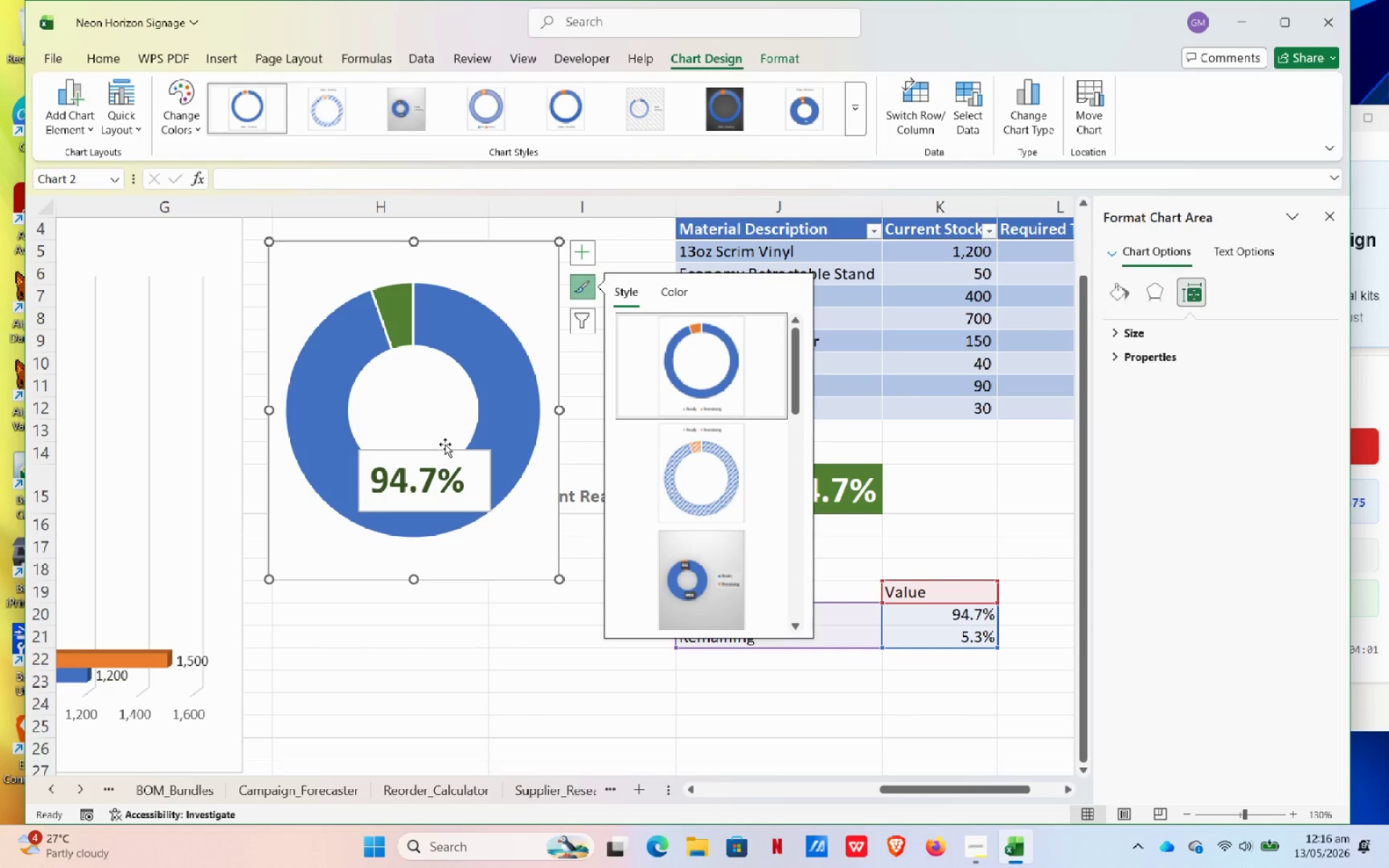 
left_click_drag(start_coordinate=[428, 491], to_coordinate=[422, 445])
 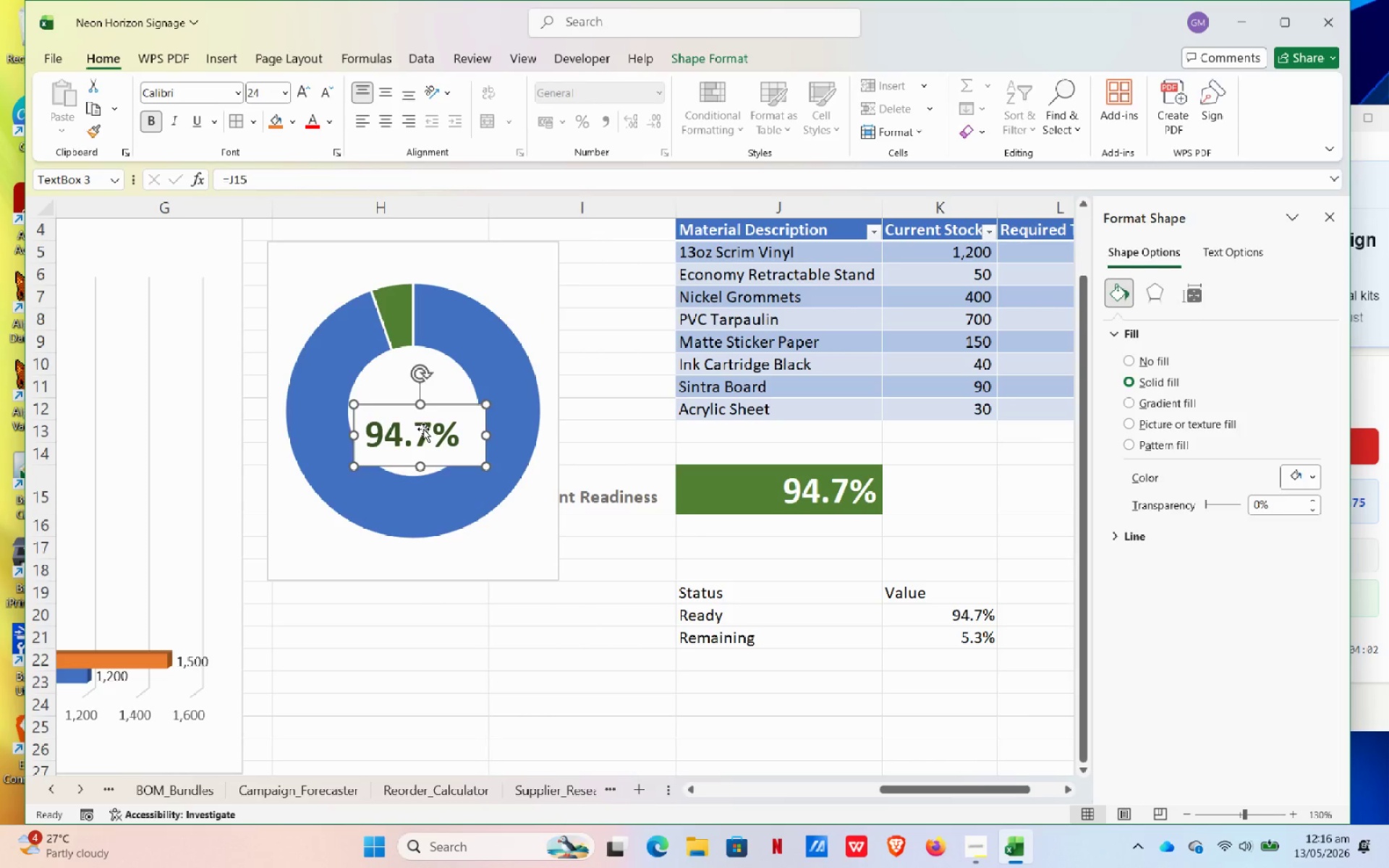 
left_click_drag(start_coordinate=[423, 429], to_coordinate=[419, 404])
 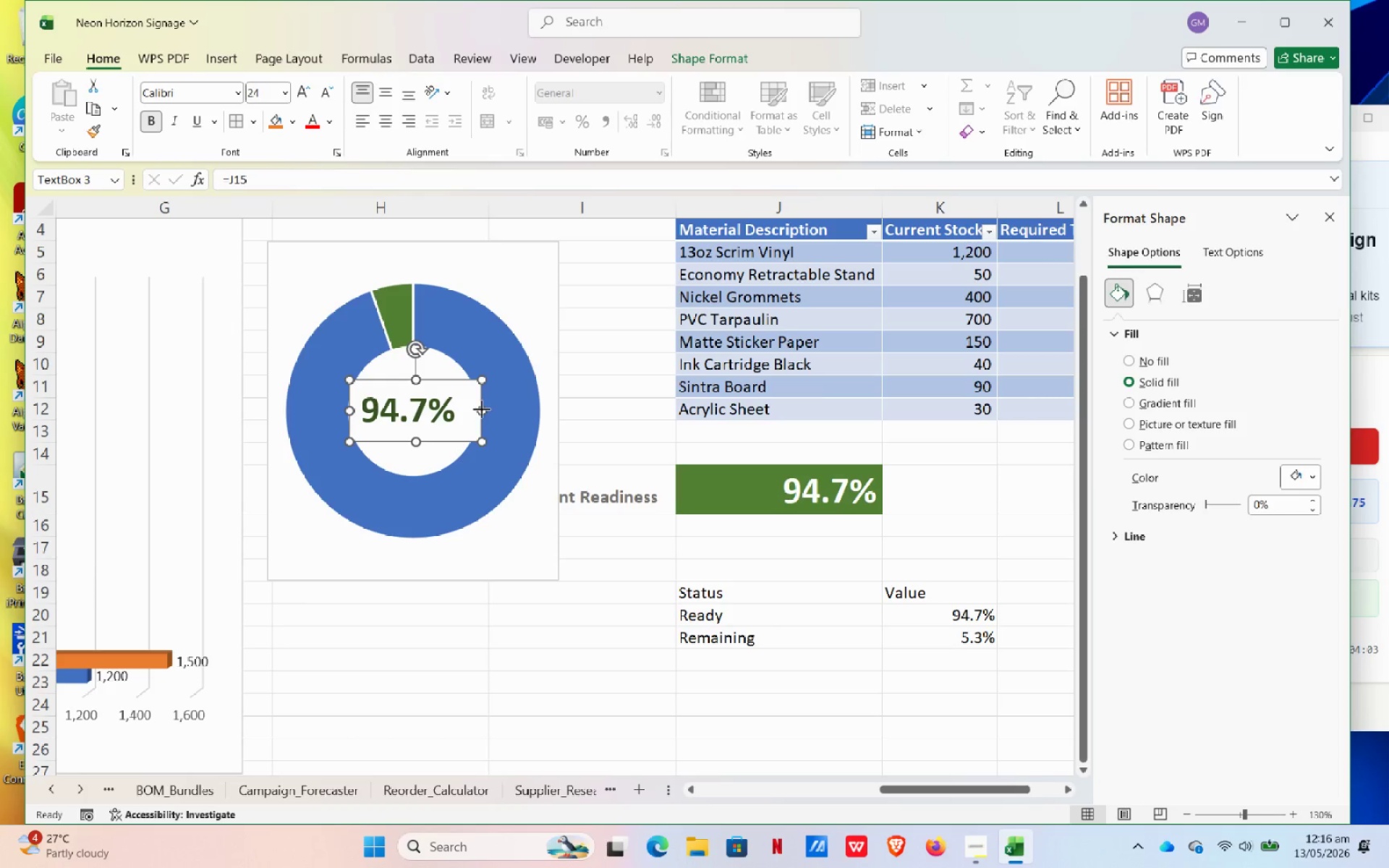 
left_click_drag(start_coordinate=[482, 409], to_coordinate=[465, 409])
 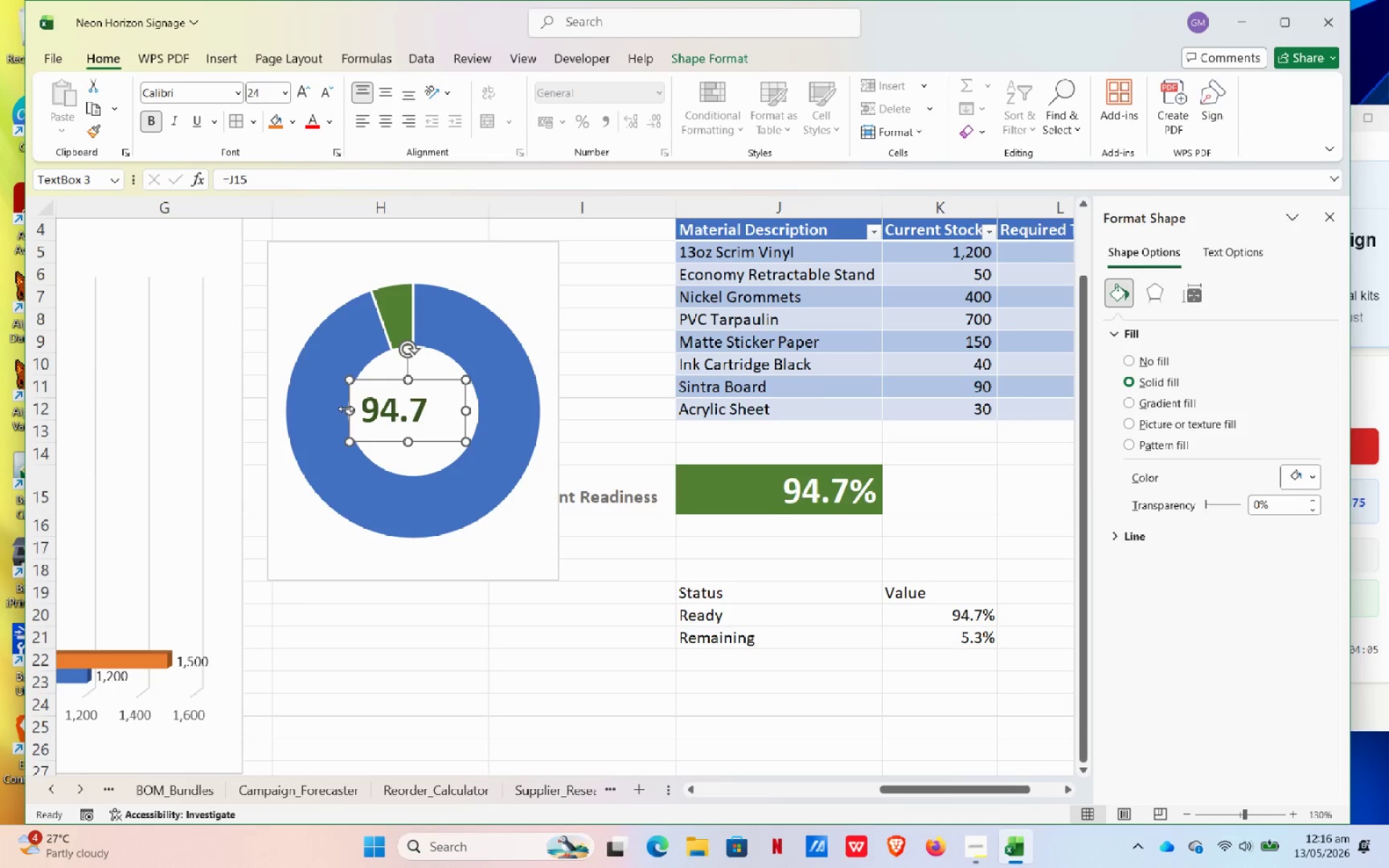 
left_click_drag(start_coordinate=[346, 409], to_coordinate=[375, 409])
 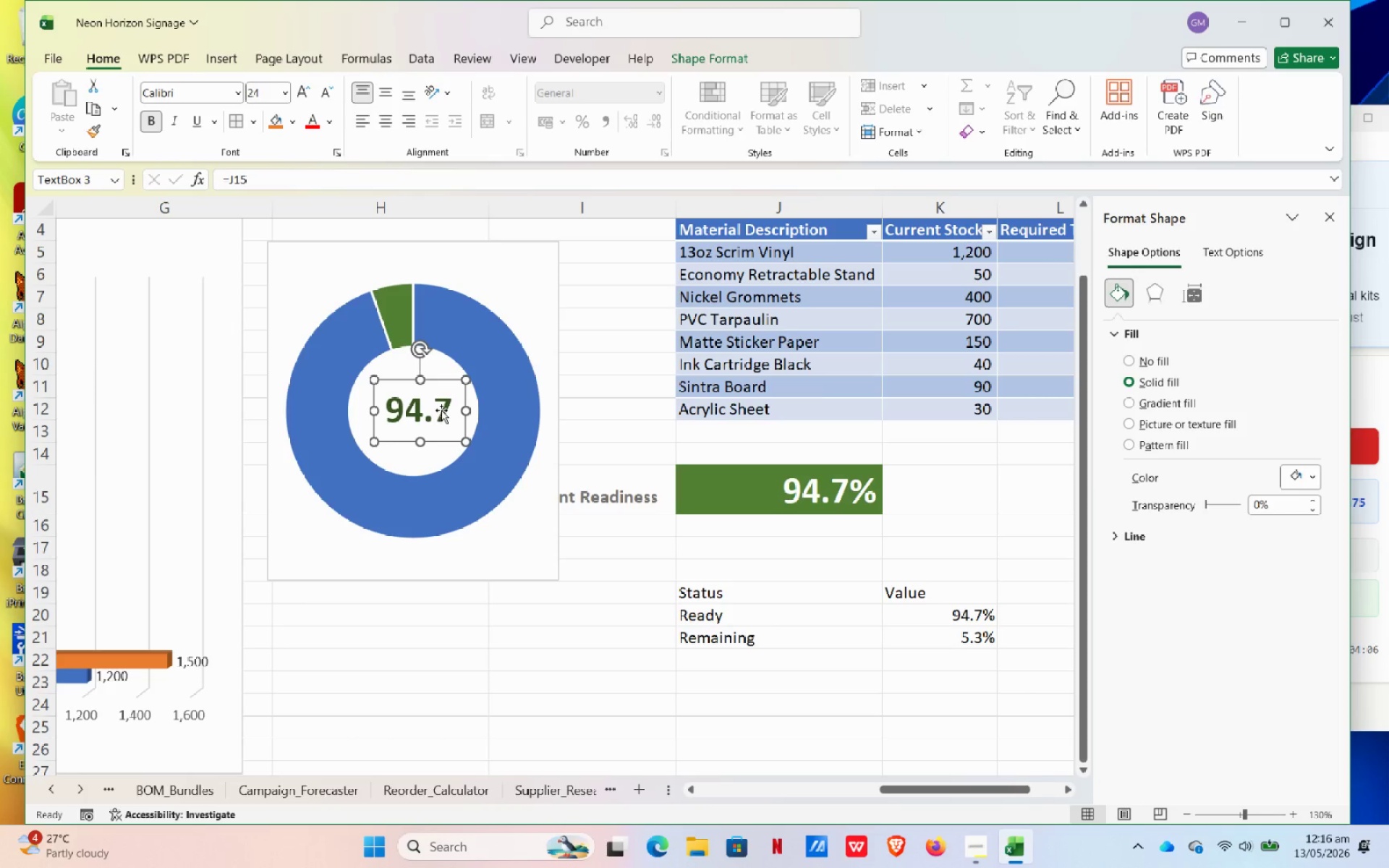 
left_click([441, 410])
 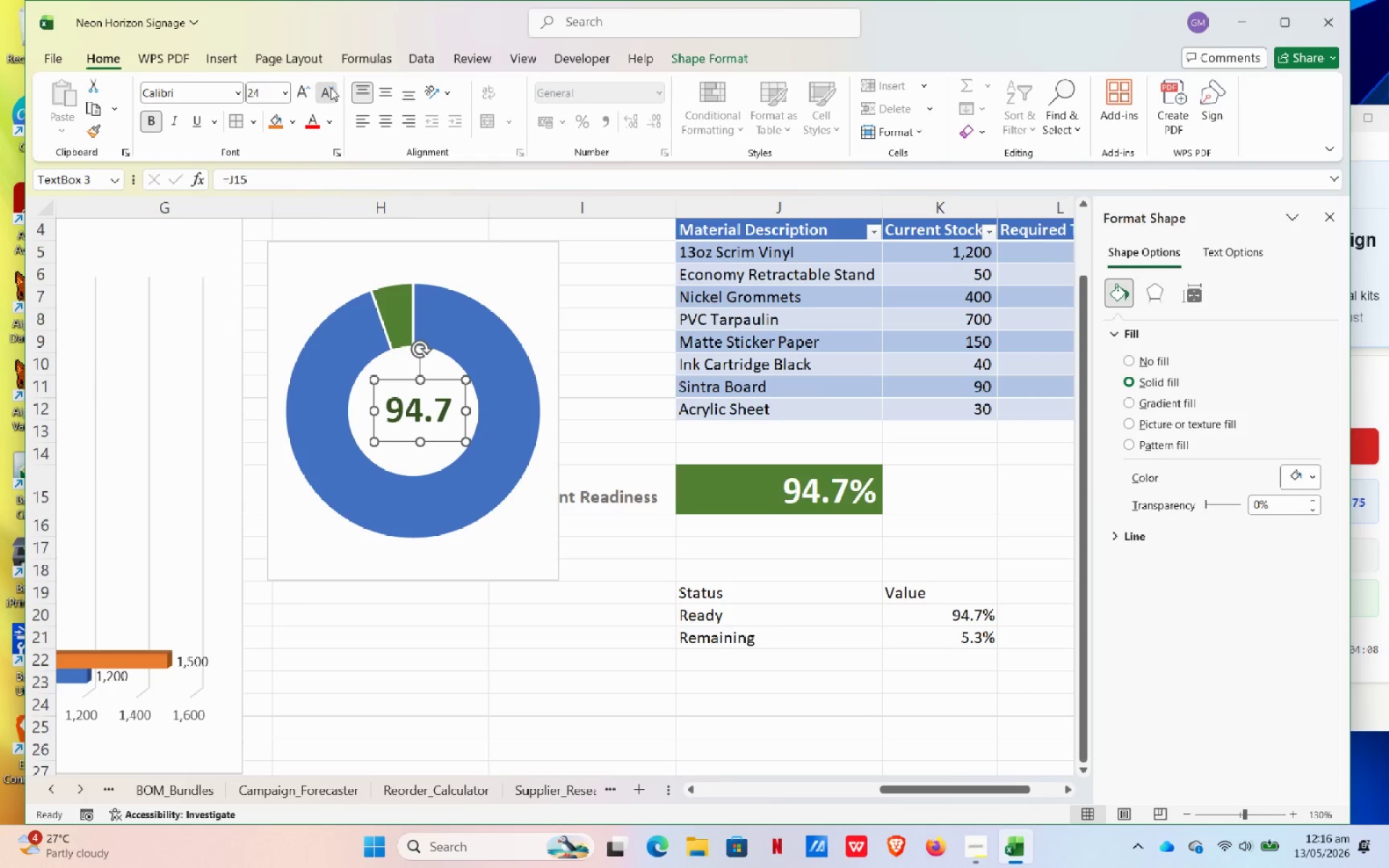 
left_click([330, 88])
 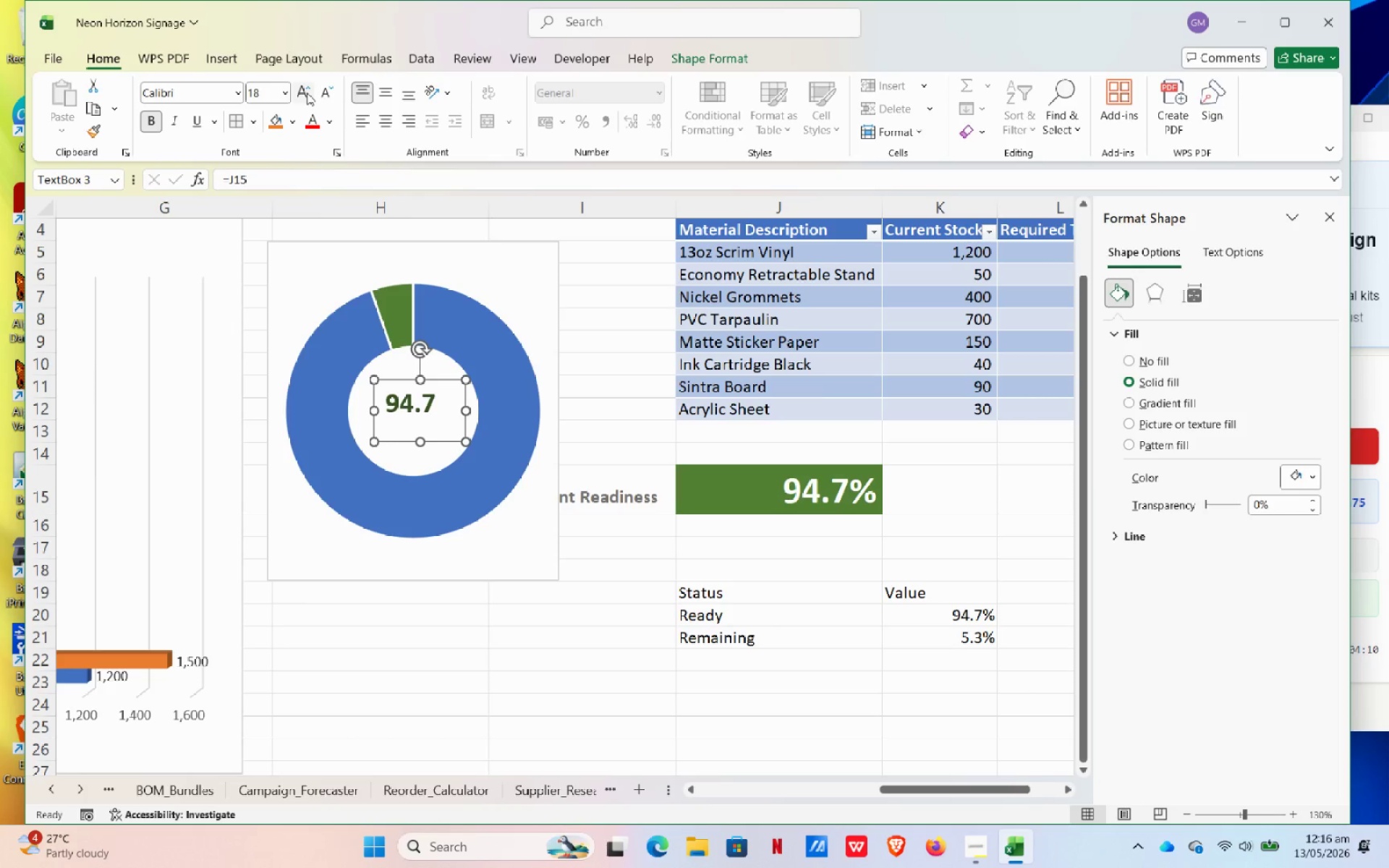 
left_click([305, 93])
 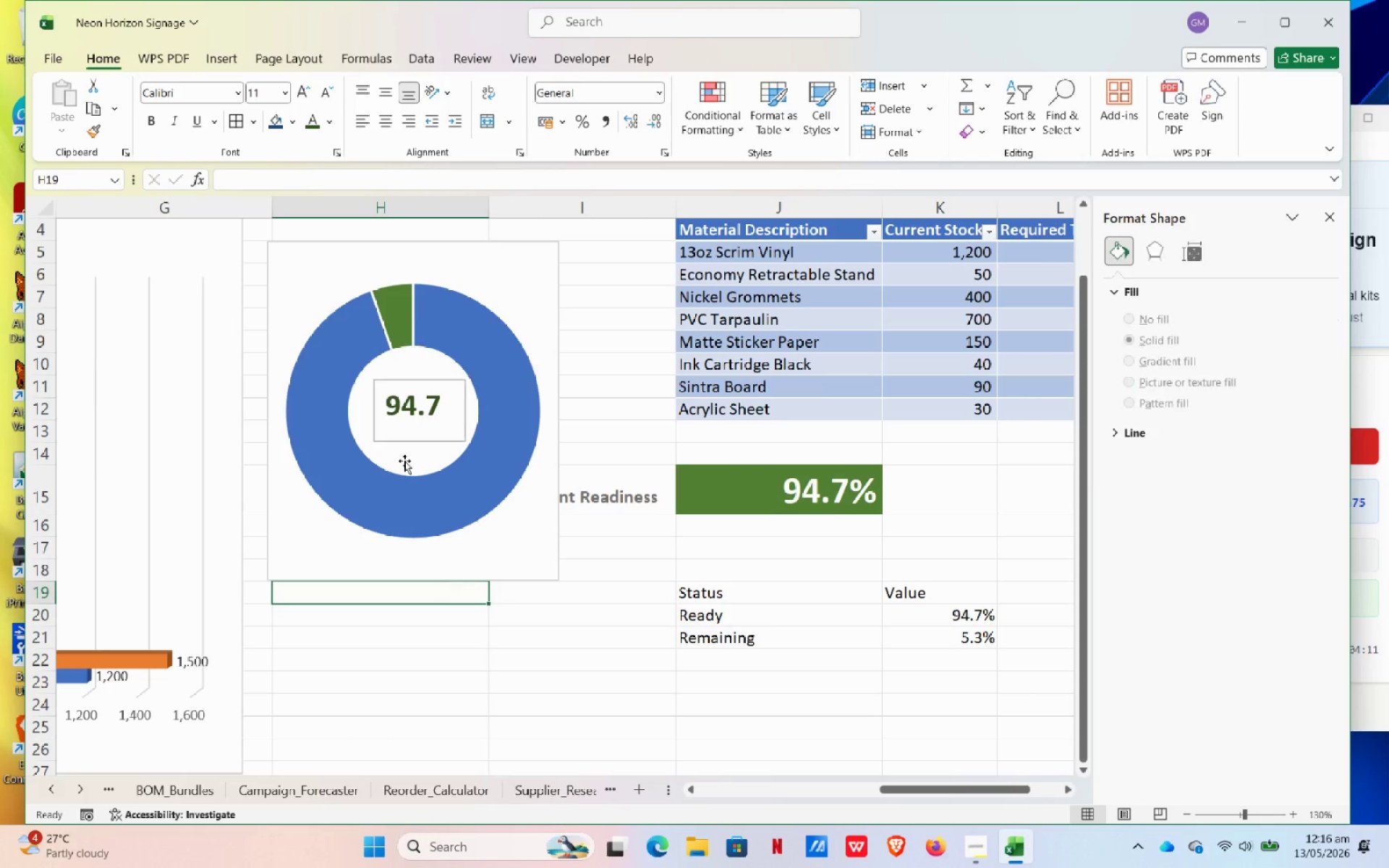 
left_click([428, 413])
 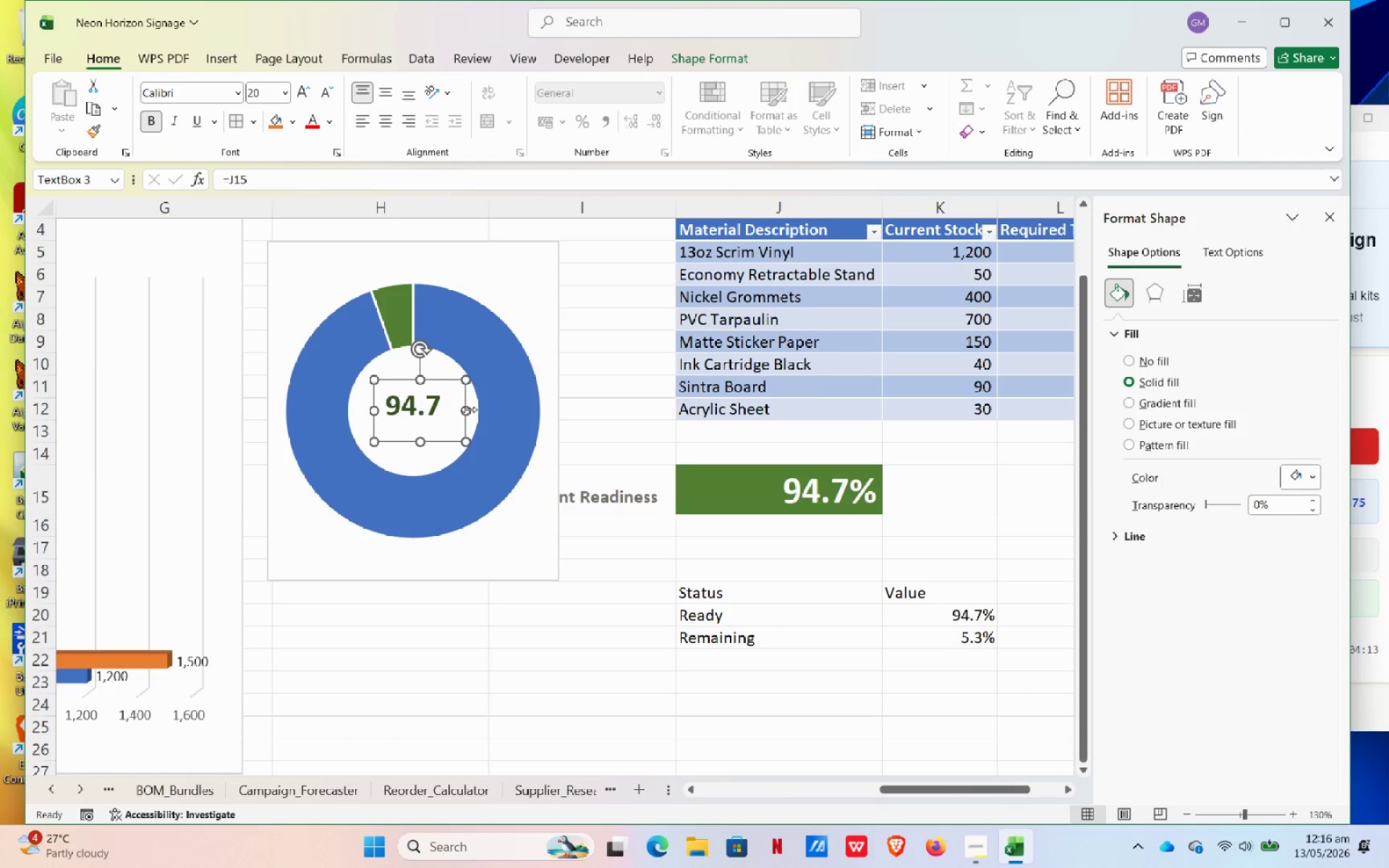 
left_click_drag(start_coordinate=[469, 409], to_coordinate=[517, 422])
 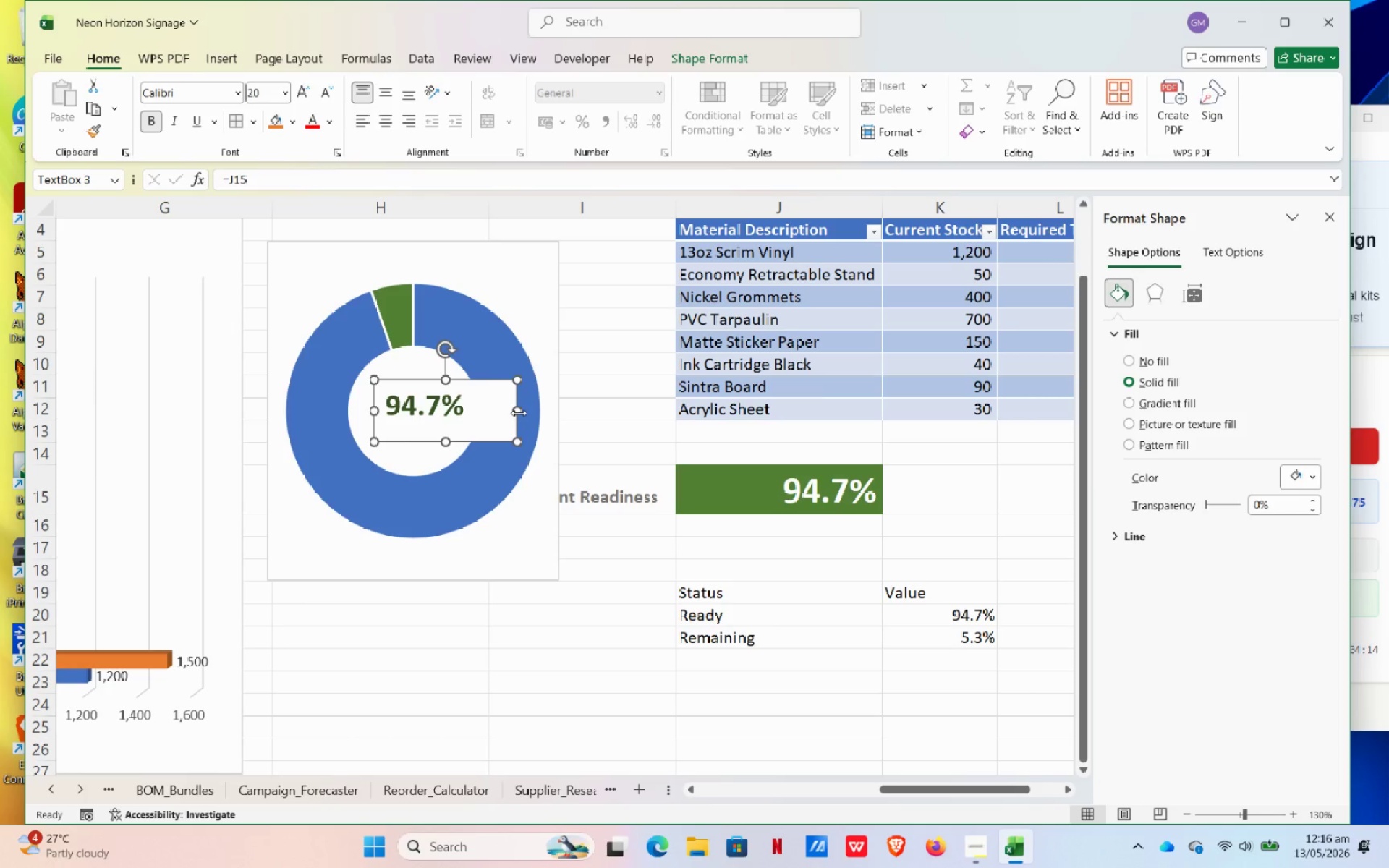 
left_click_drag(start_coordinate=[519, 413], to_coordinate=[477, 418])
 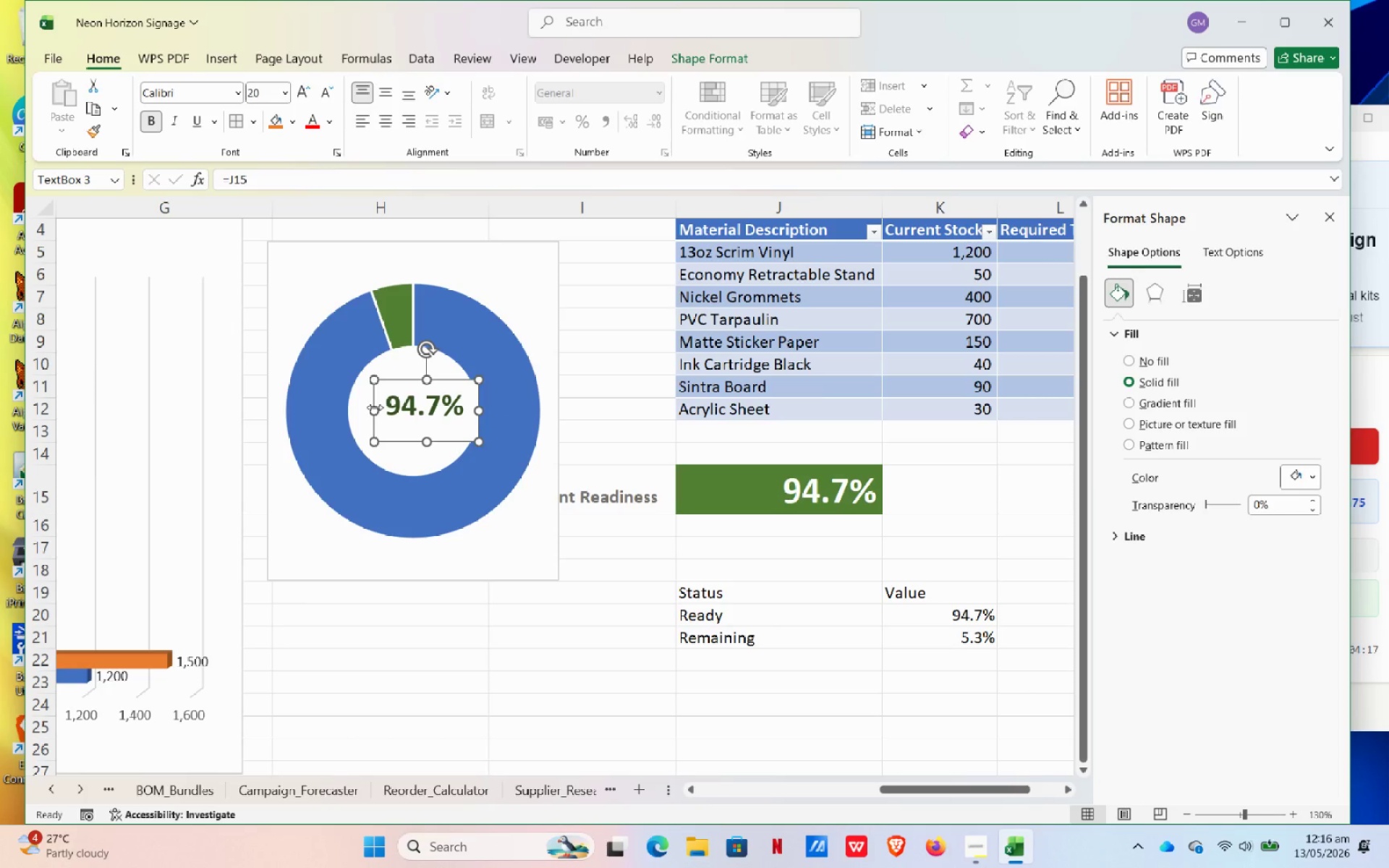 
left_click_drag(start_coordinate=[375, 407], to_coordinate=[353, 412])
 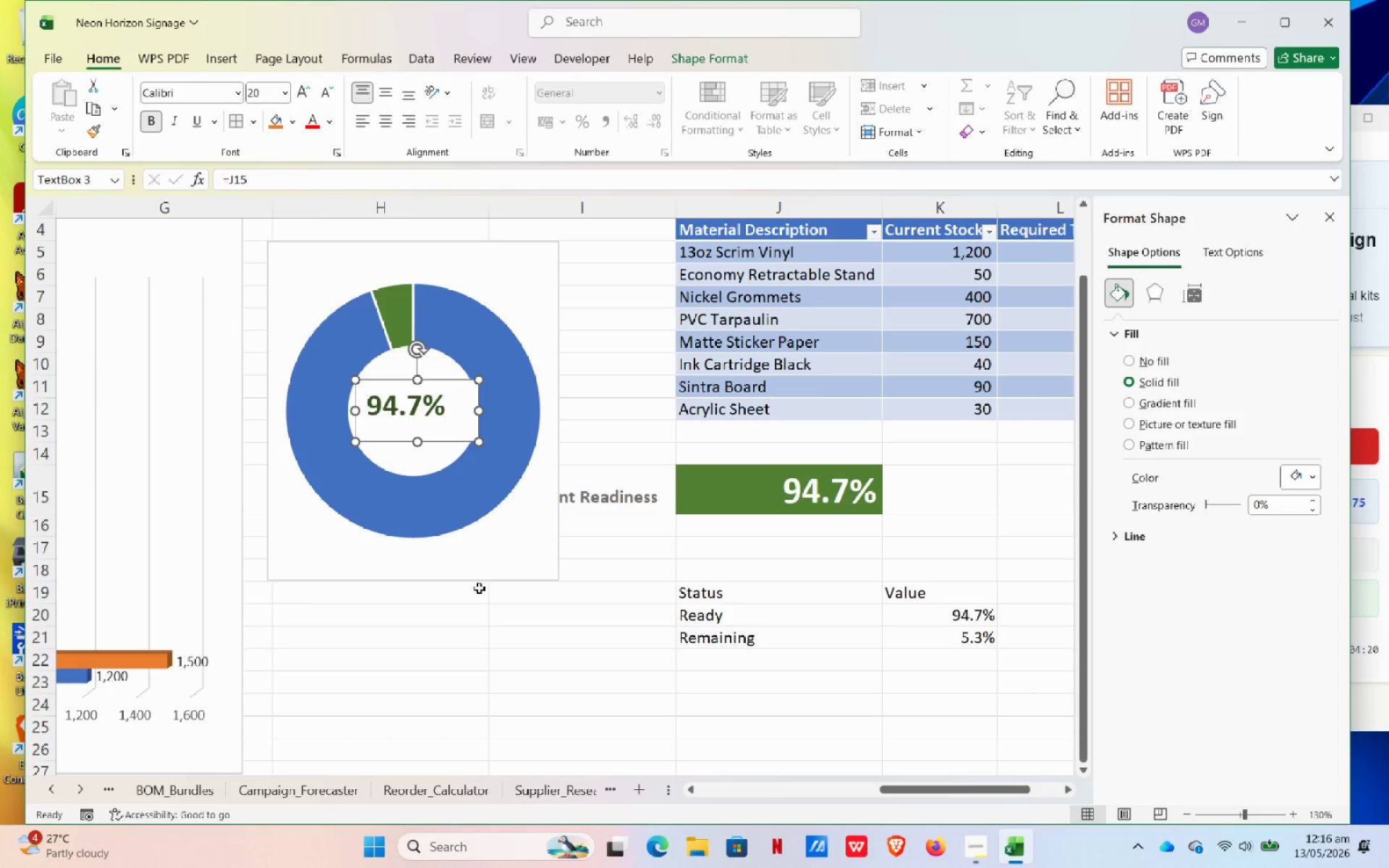 
left_click([483, 652])
 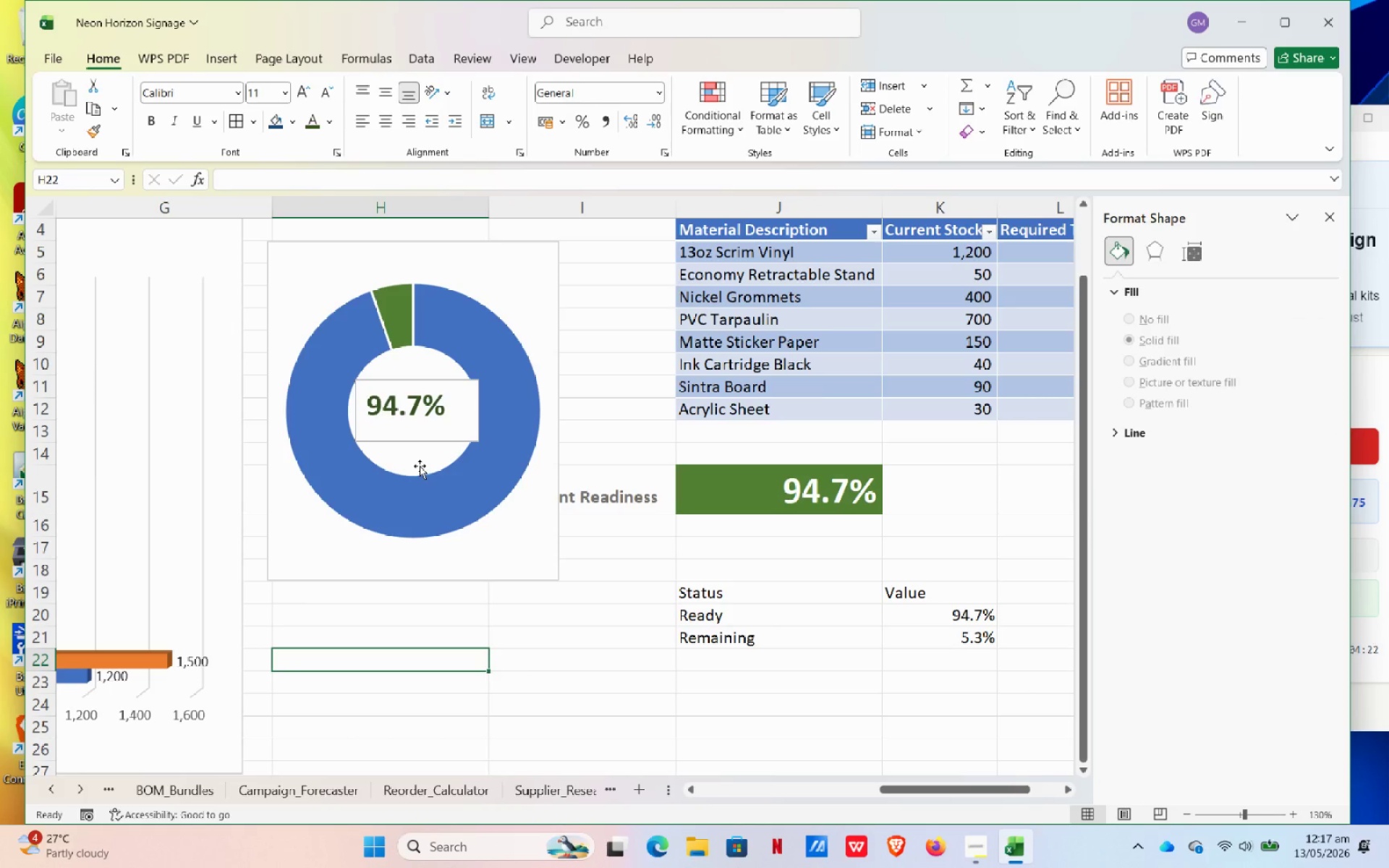 
left_click([420, 466])
 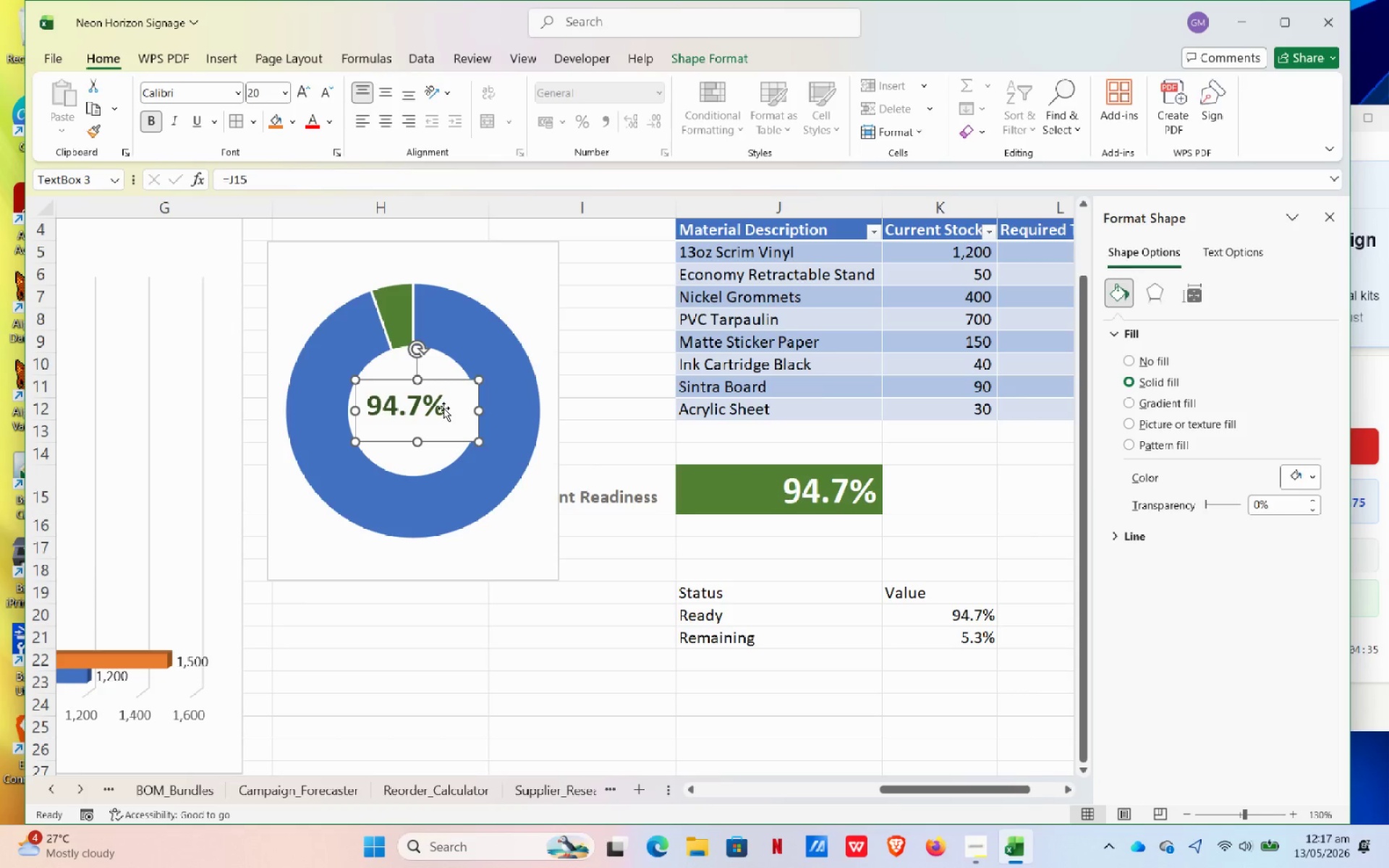 
wait(18.36)
 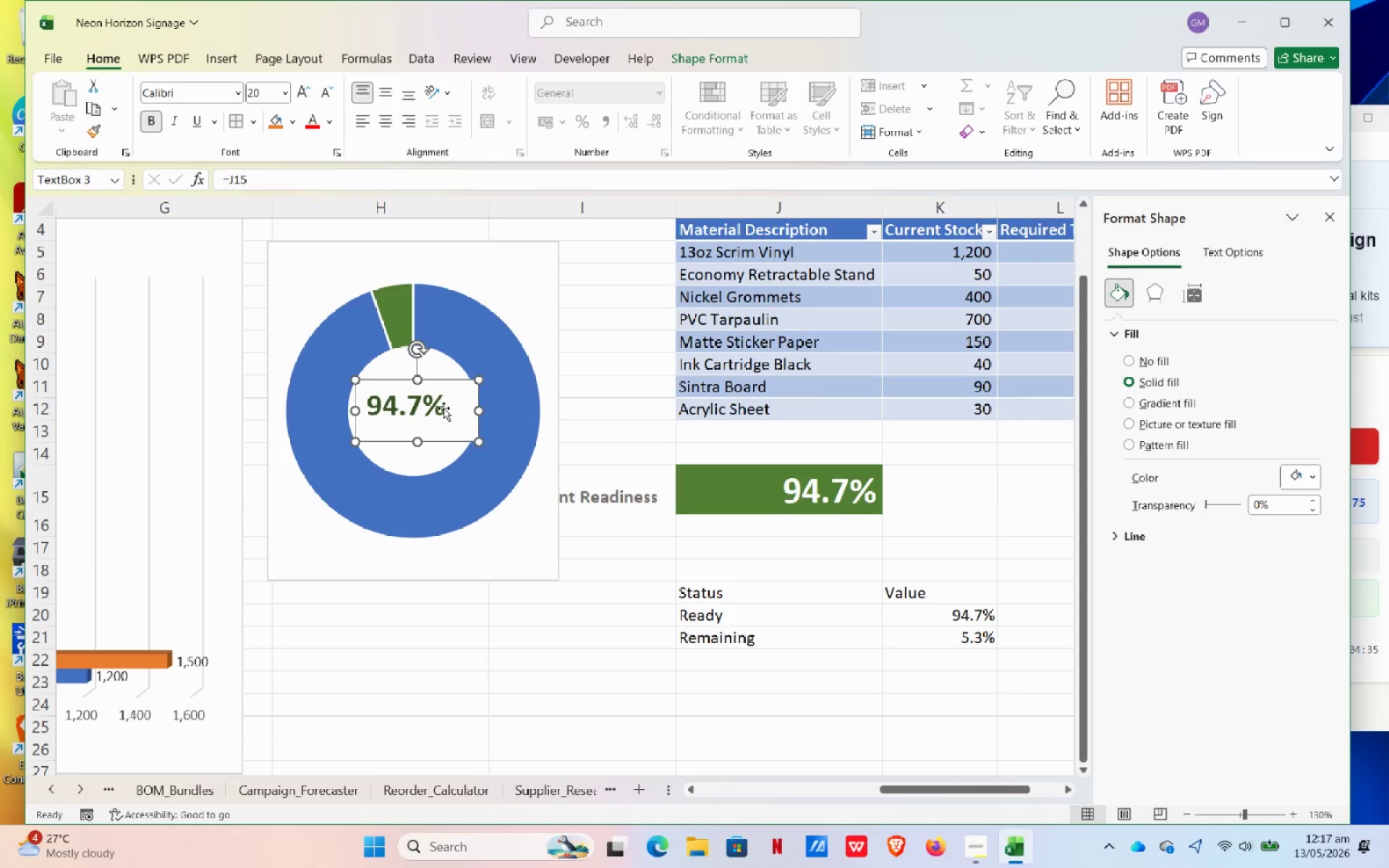 
left_click([1248, 257])
 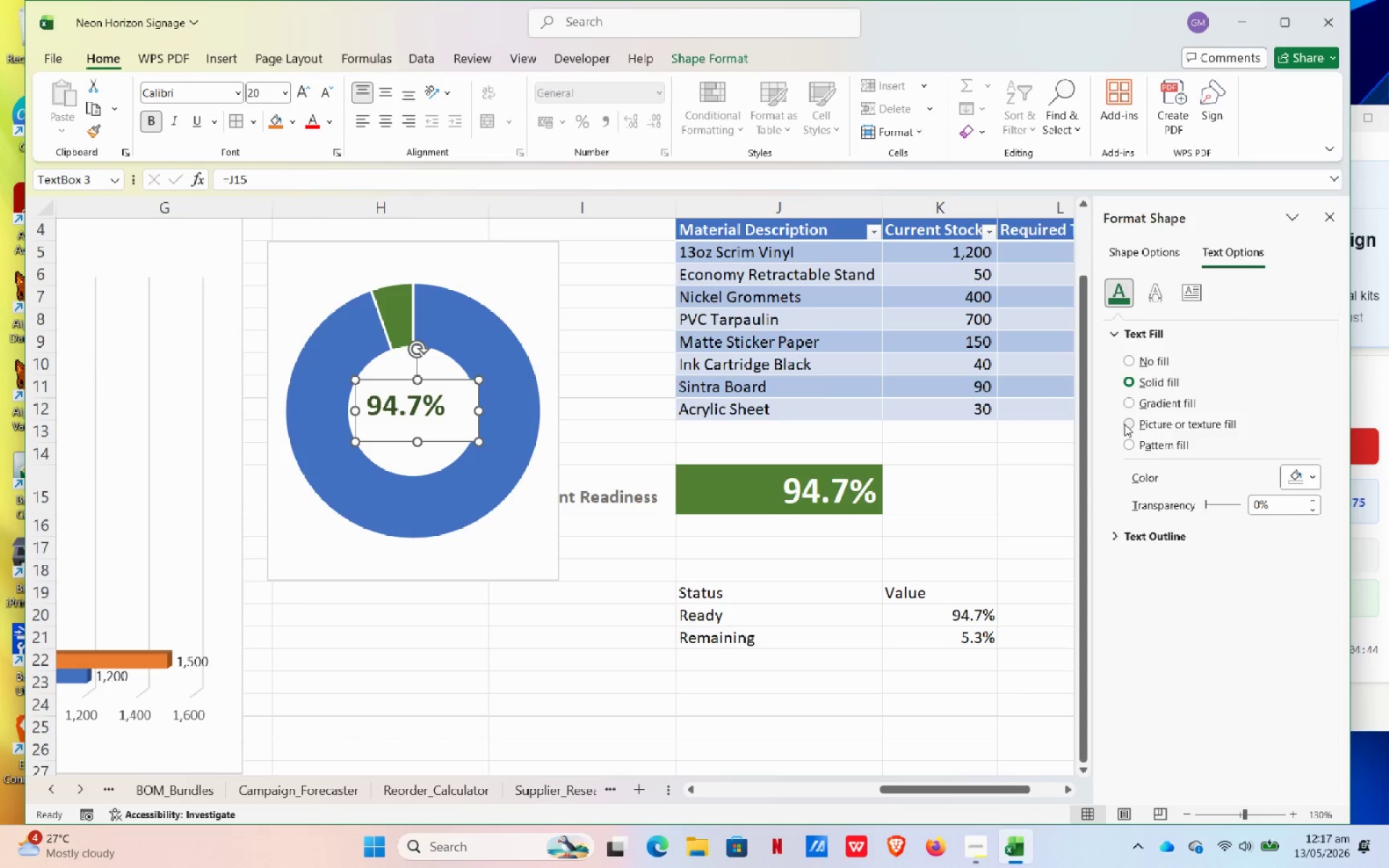 
wait(5.36)
 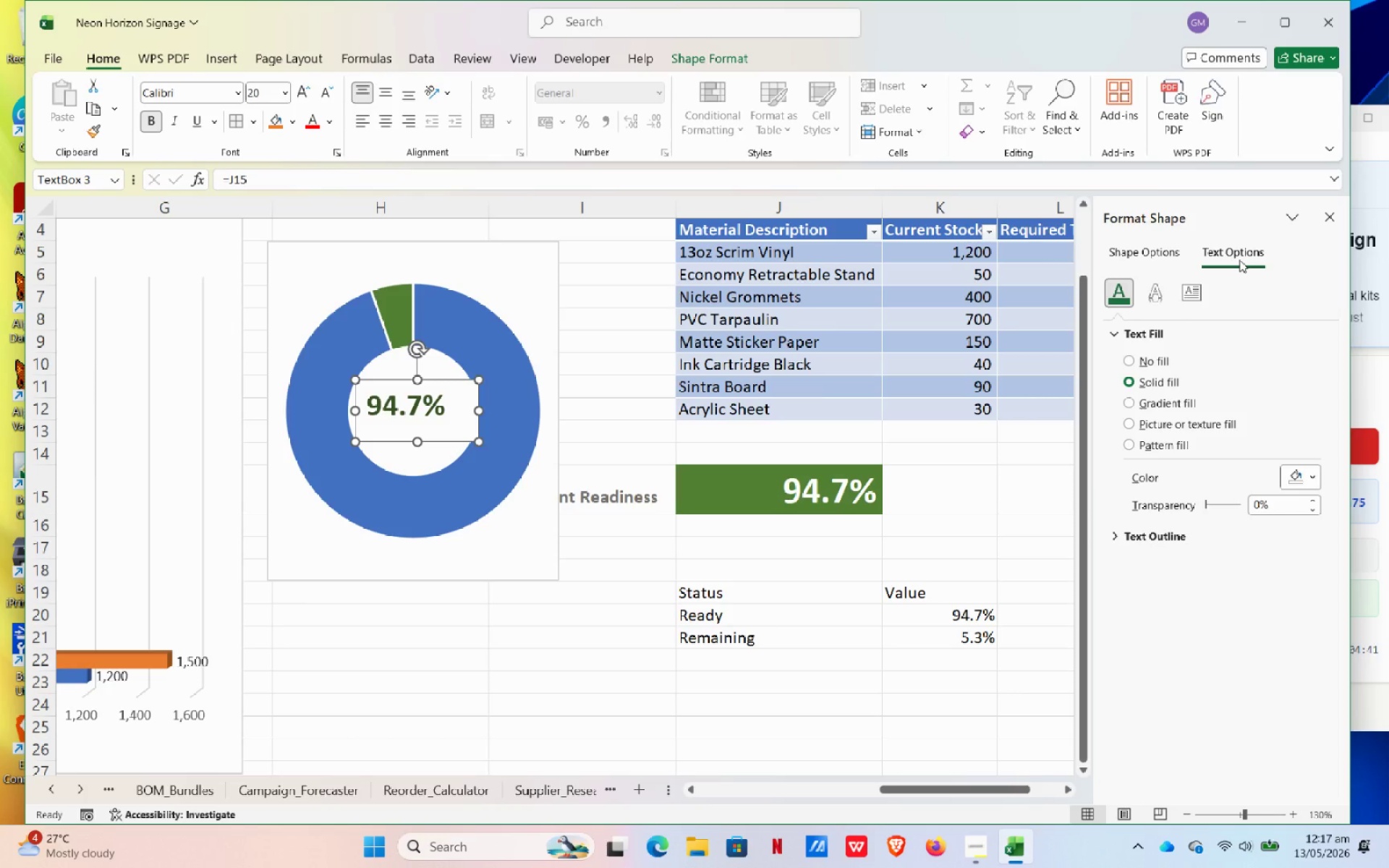 
left_click([1124, 424])
 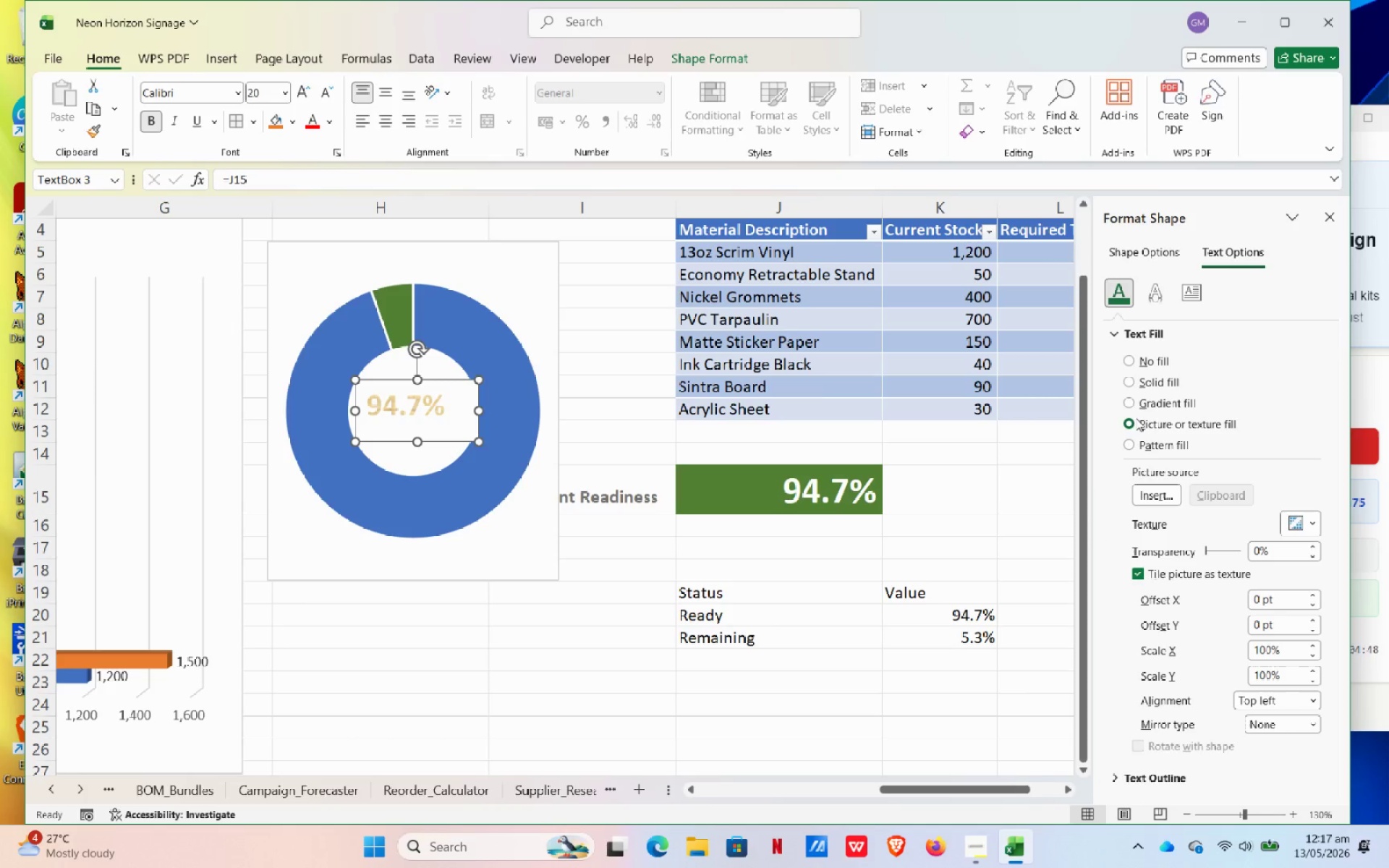 
left_click([1137, 407])
 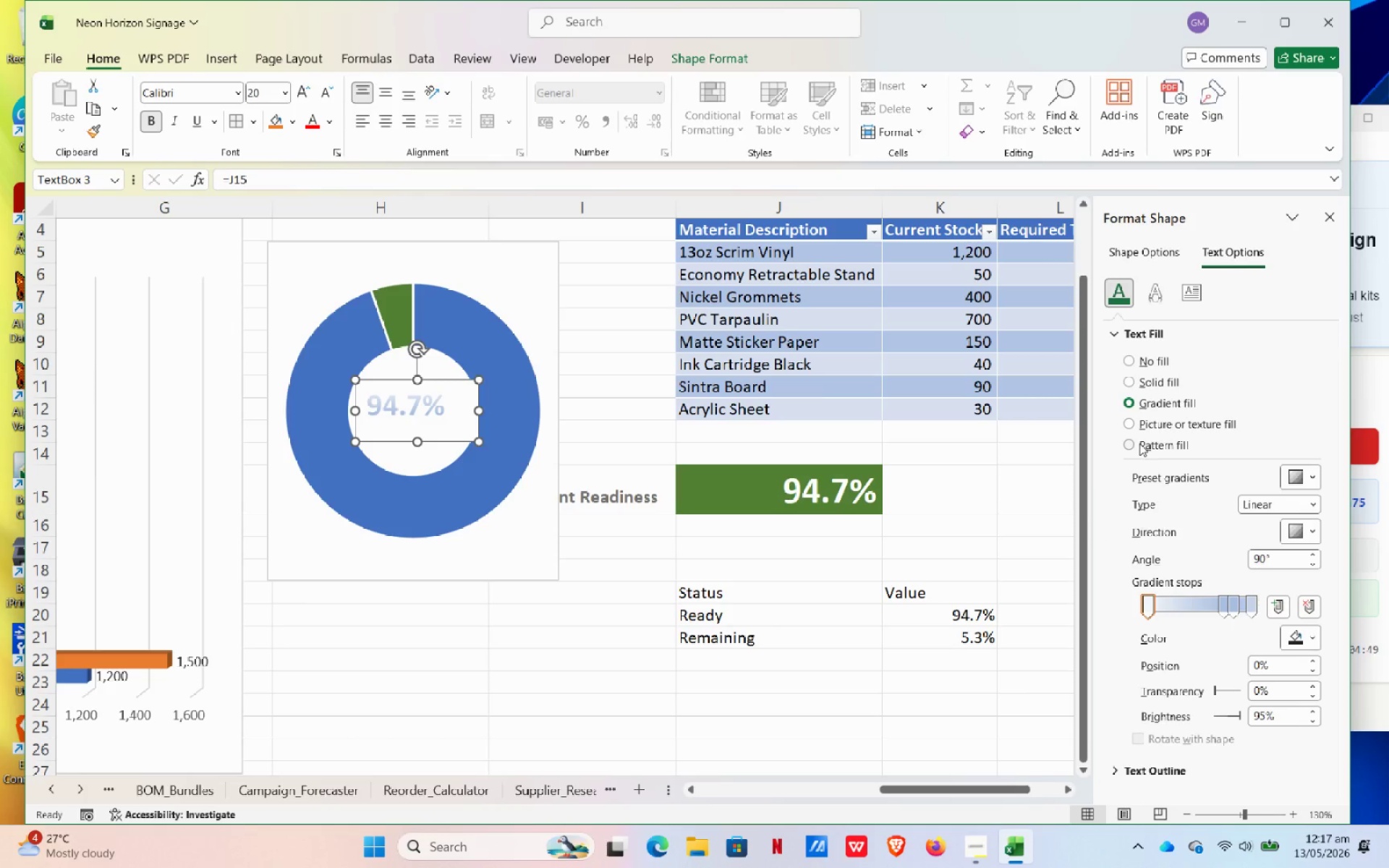 
left_click([1139, 444])
 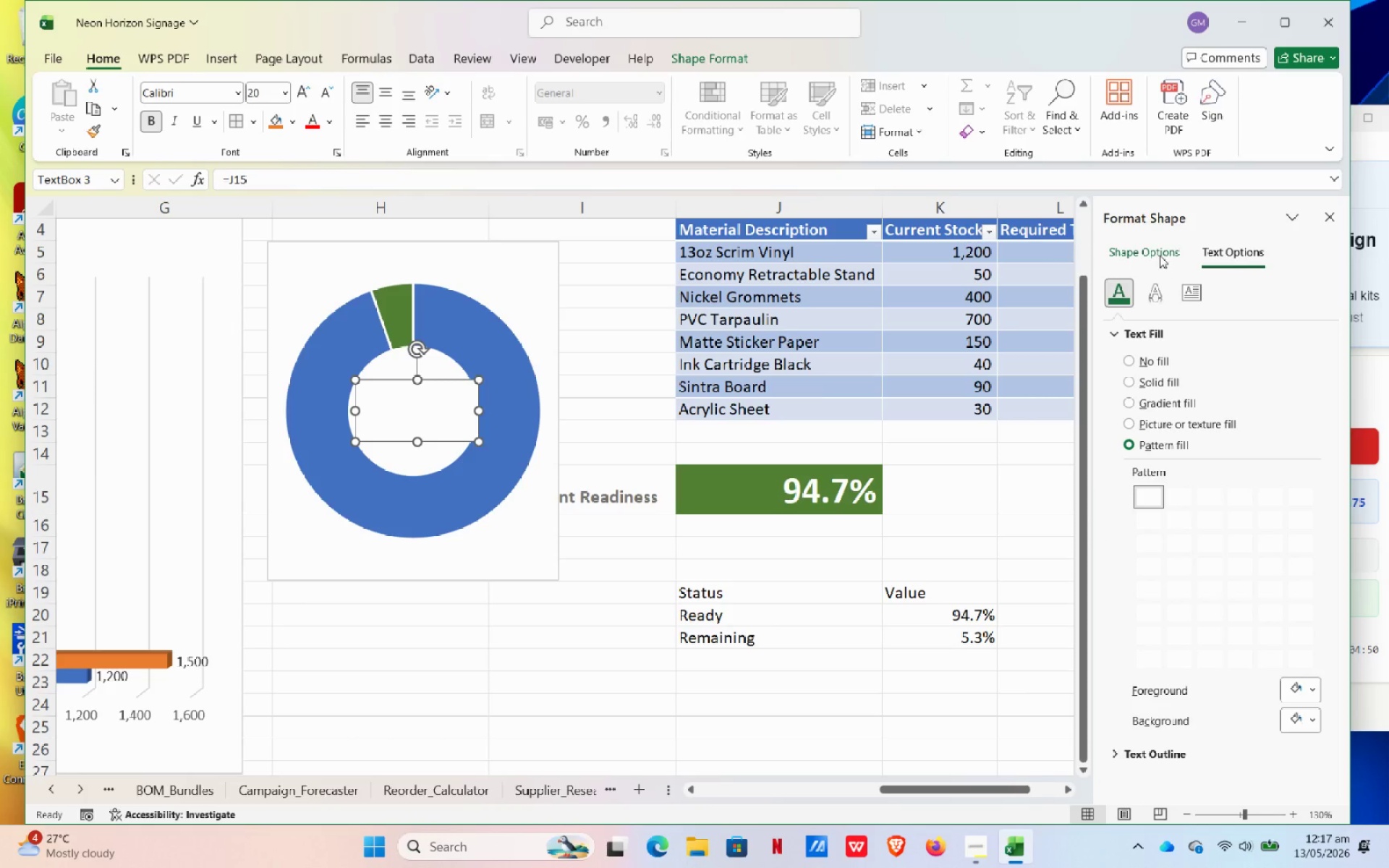 
left_click([1158, 251])
 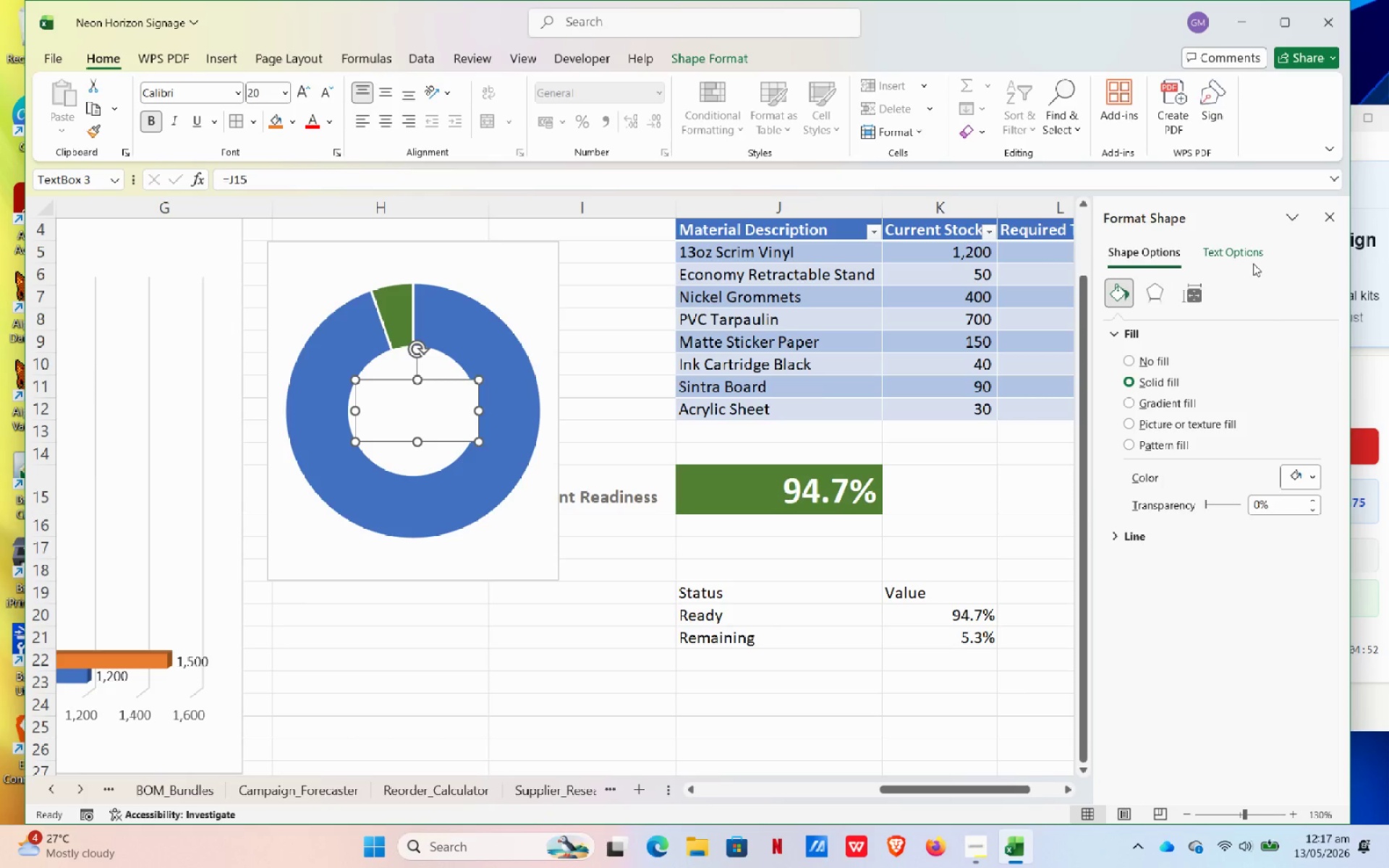 
left_click([1252, 253])
 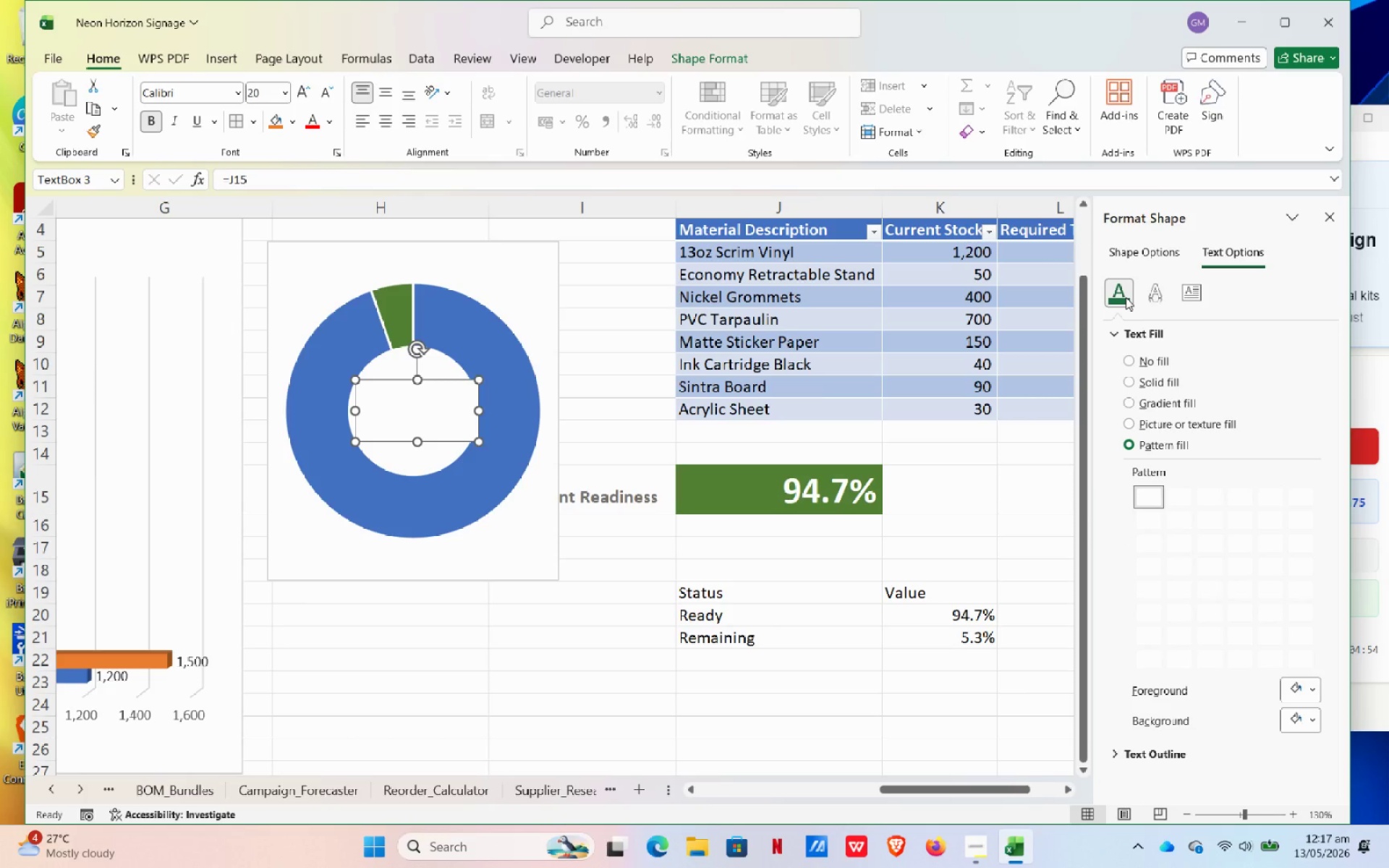 
left_click([1126, 297])
 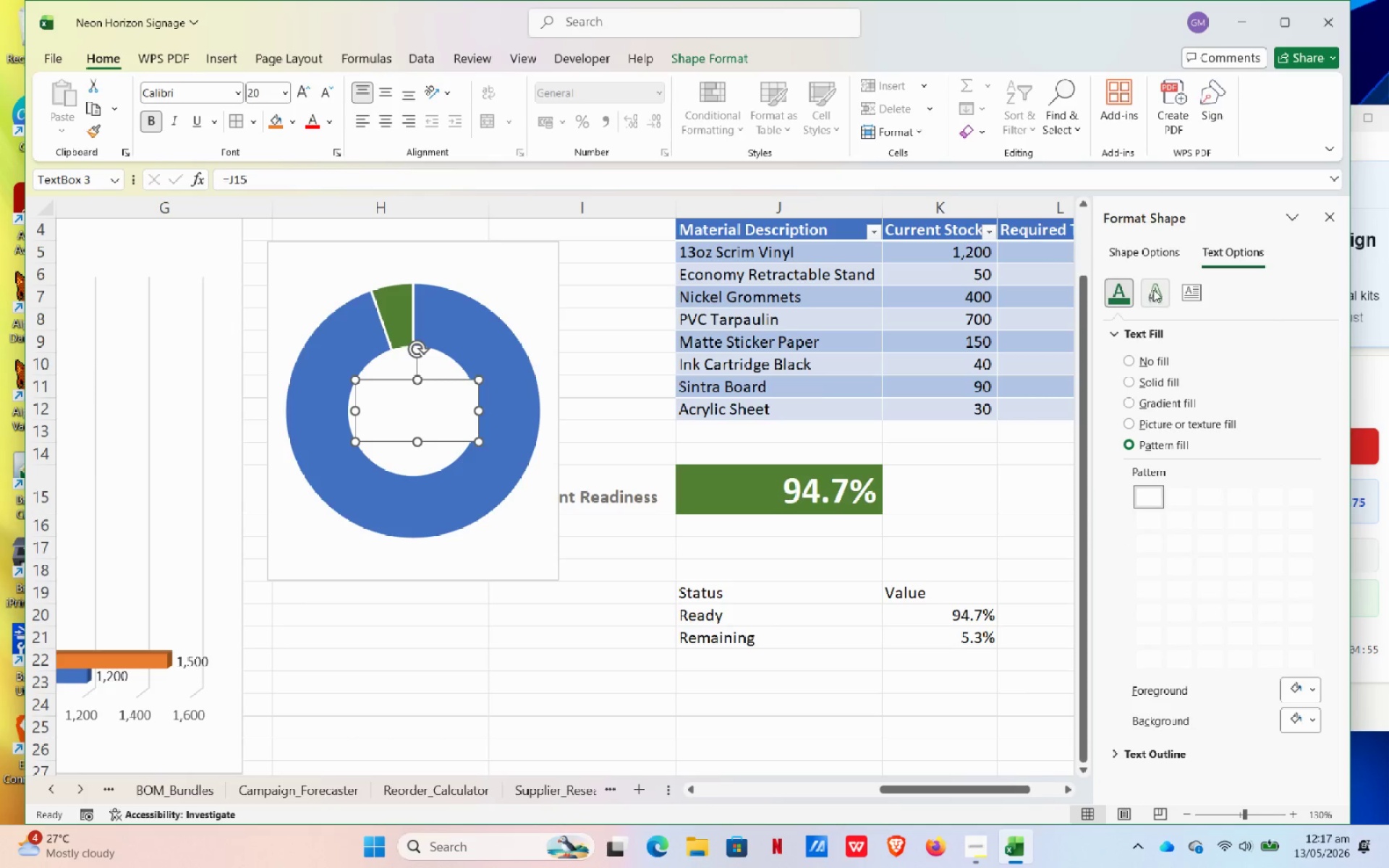 
left_click([1153, 289])
 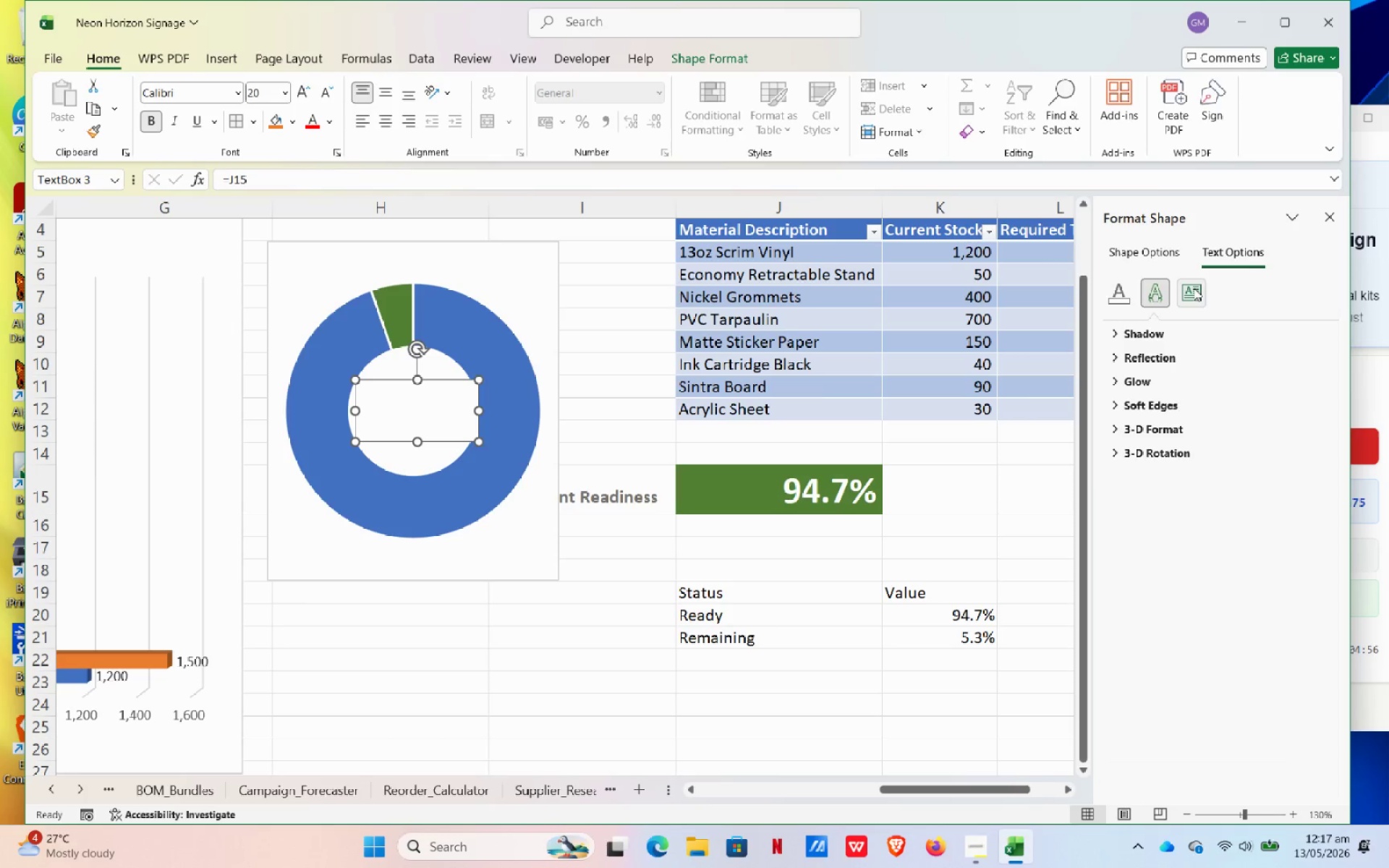 
left_click([1197, 288])
 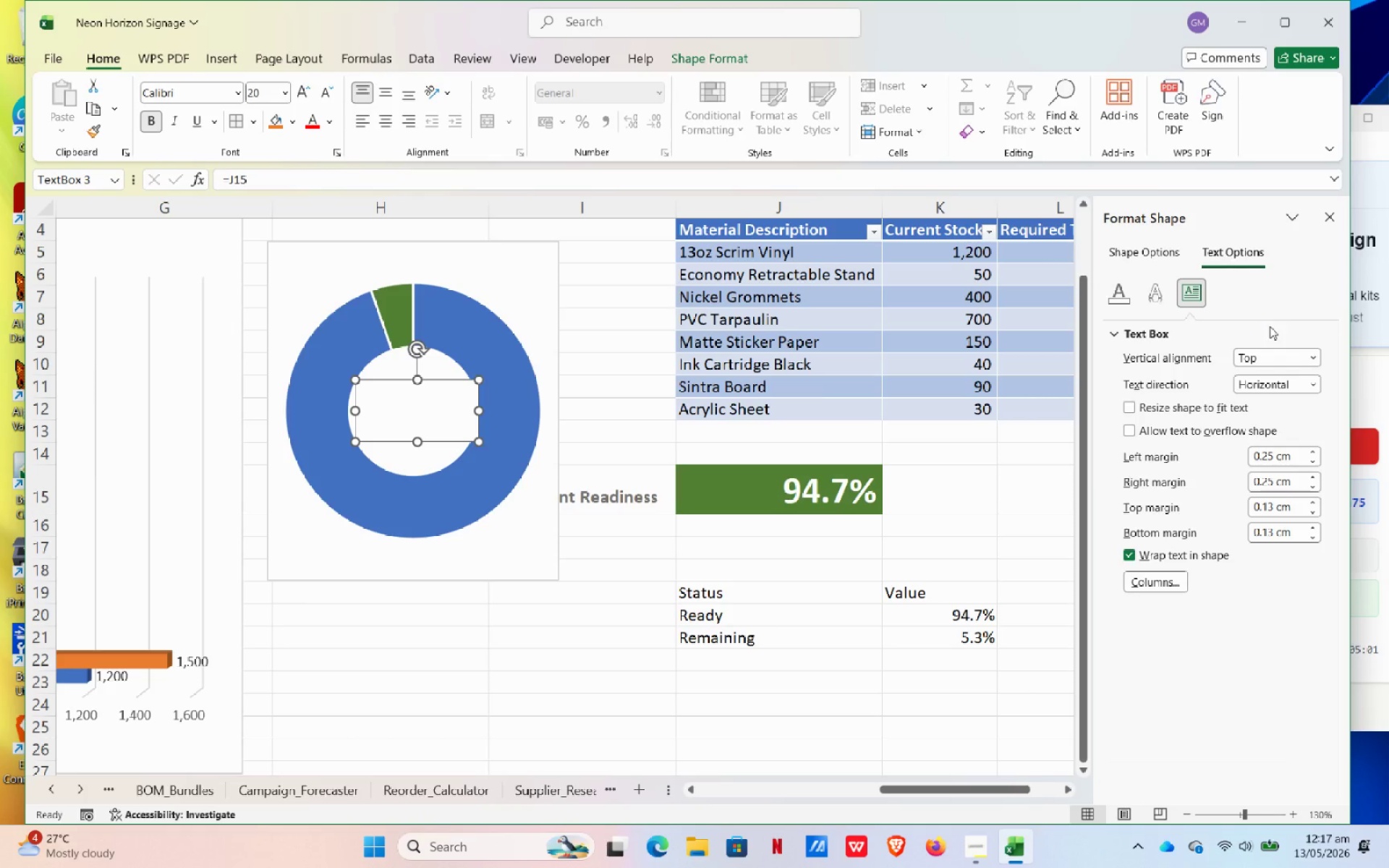 
wait(7.31)
 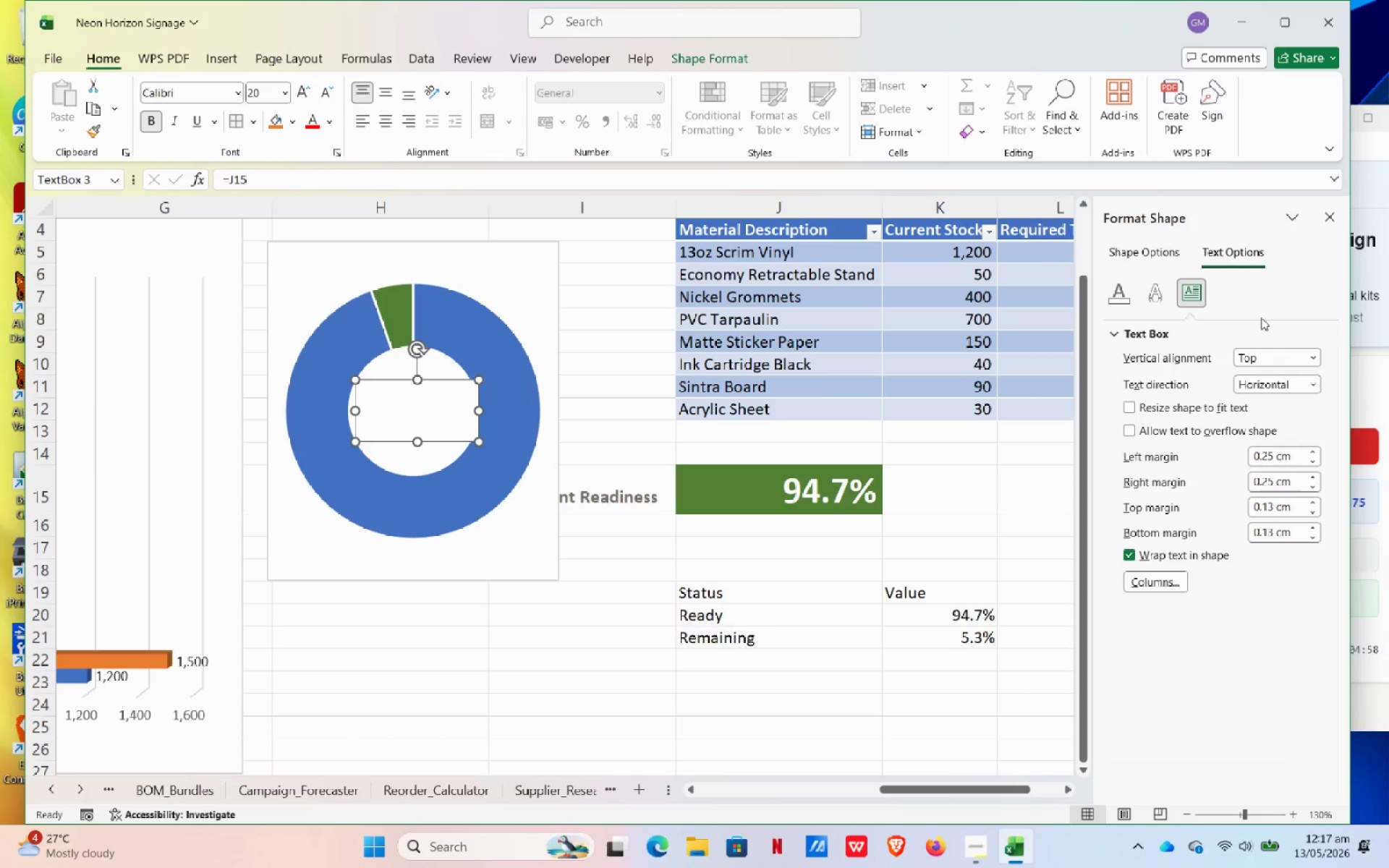 
left_click([1304, 382])
 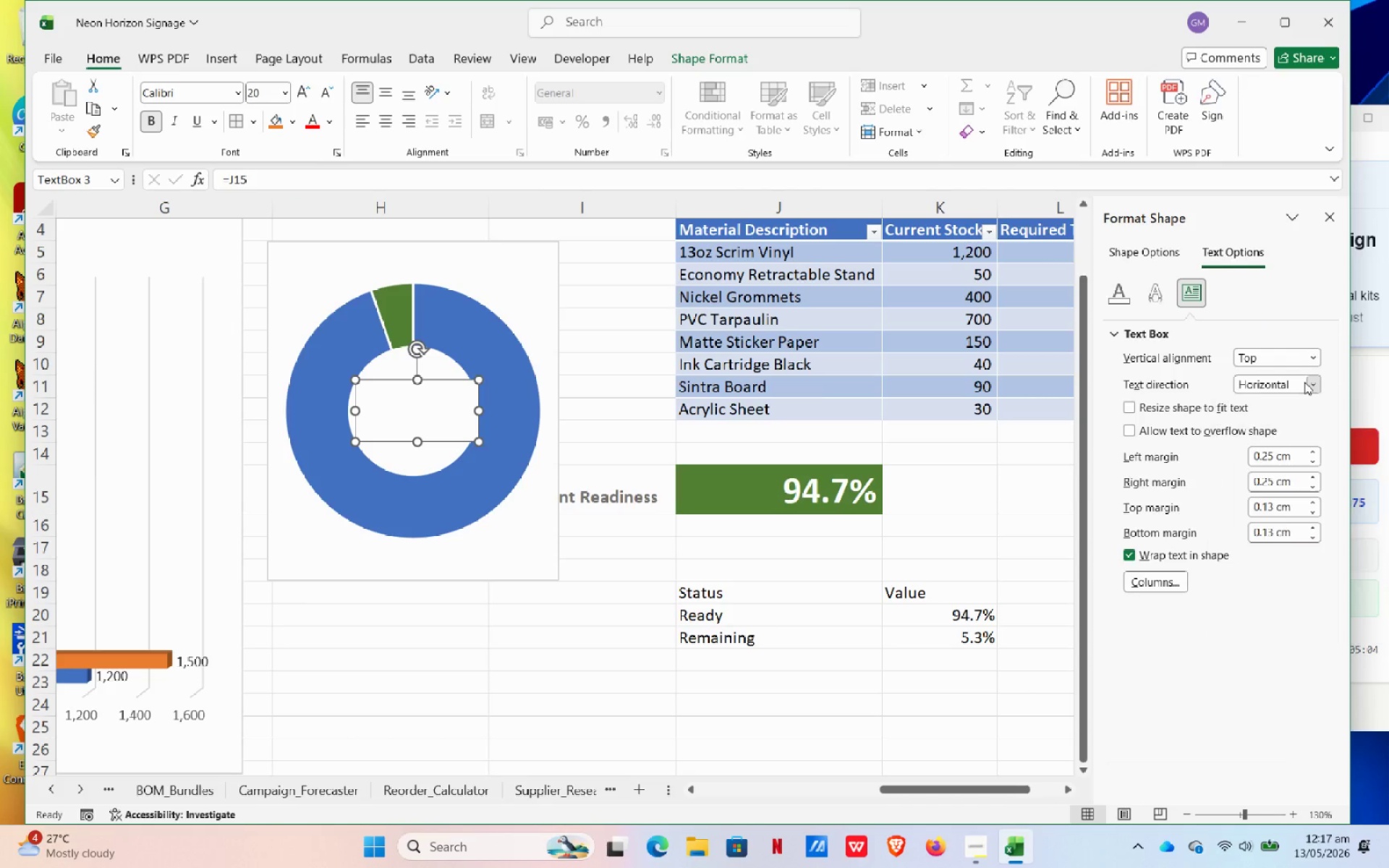 
left_click([1304, 382])
 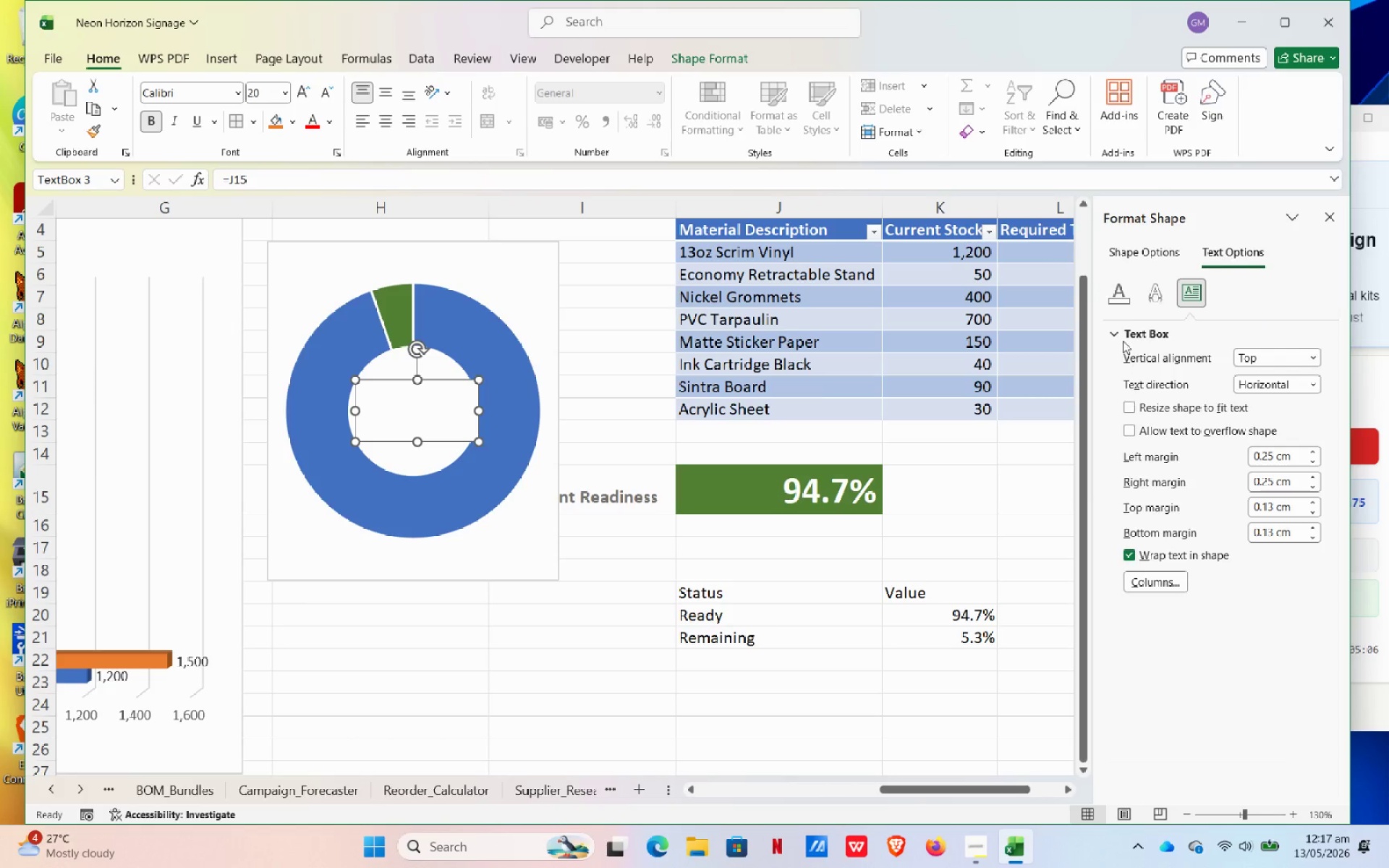 
left_click([1167, 298])
 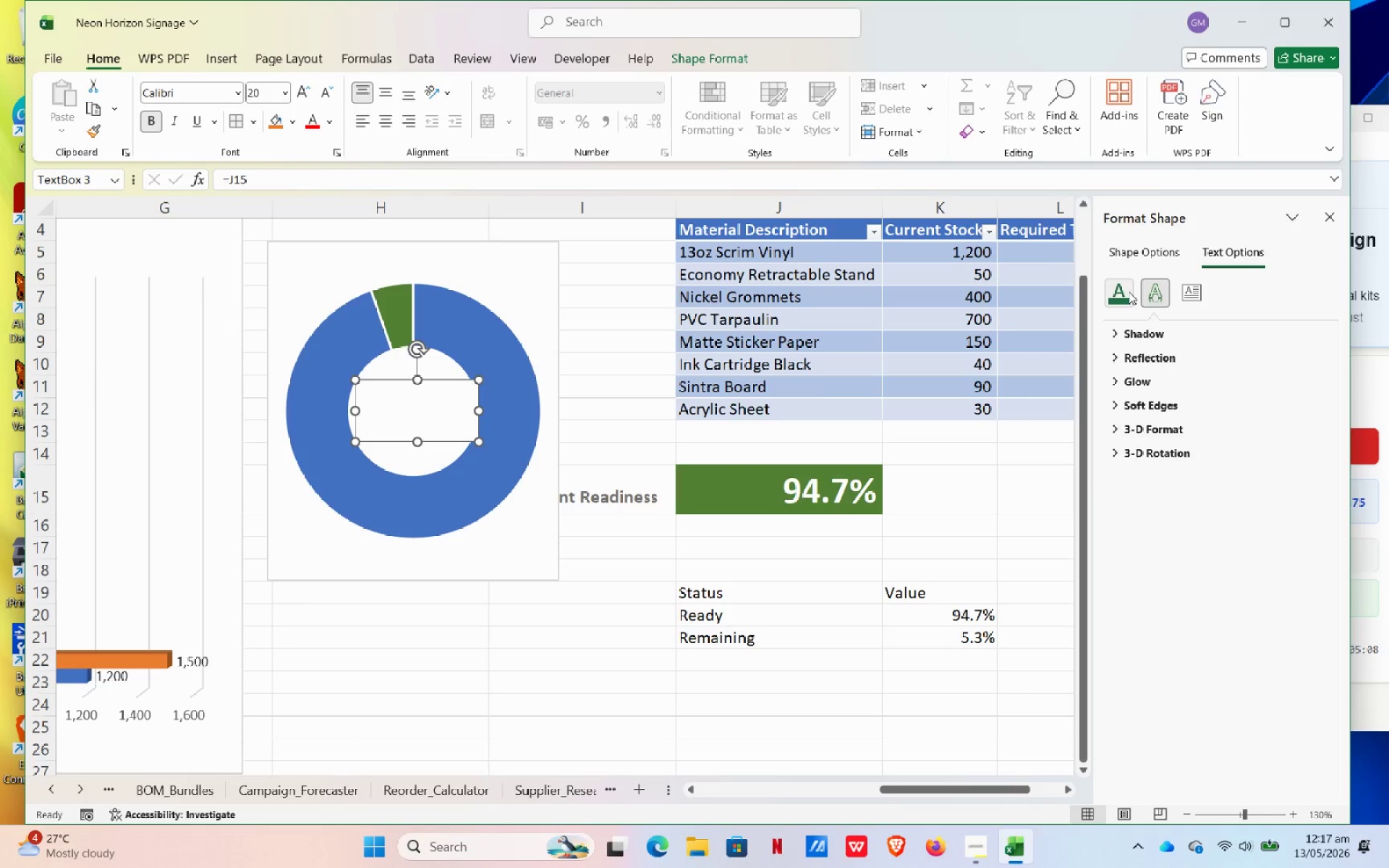 
left_click([1129, 292])
 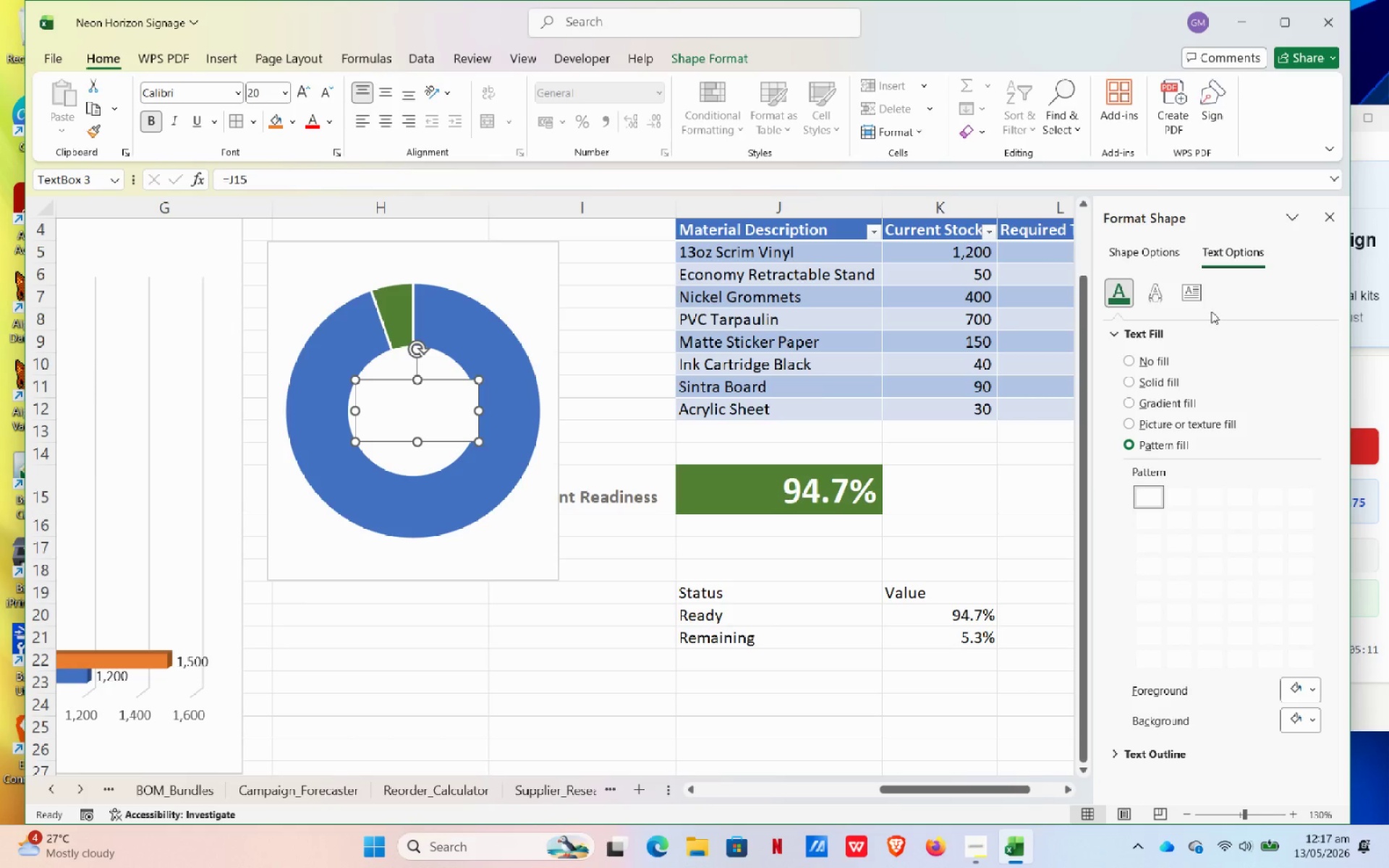 
wait(8.52)
 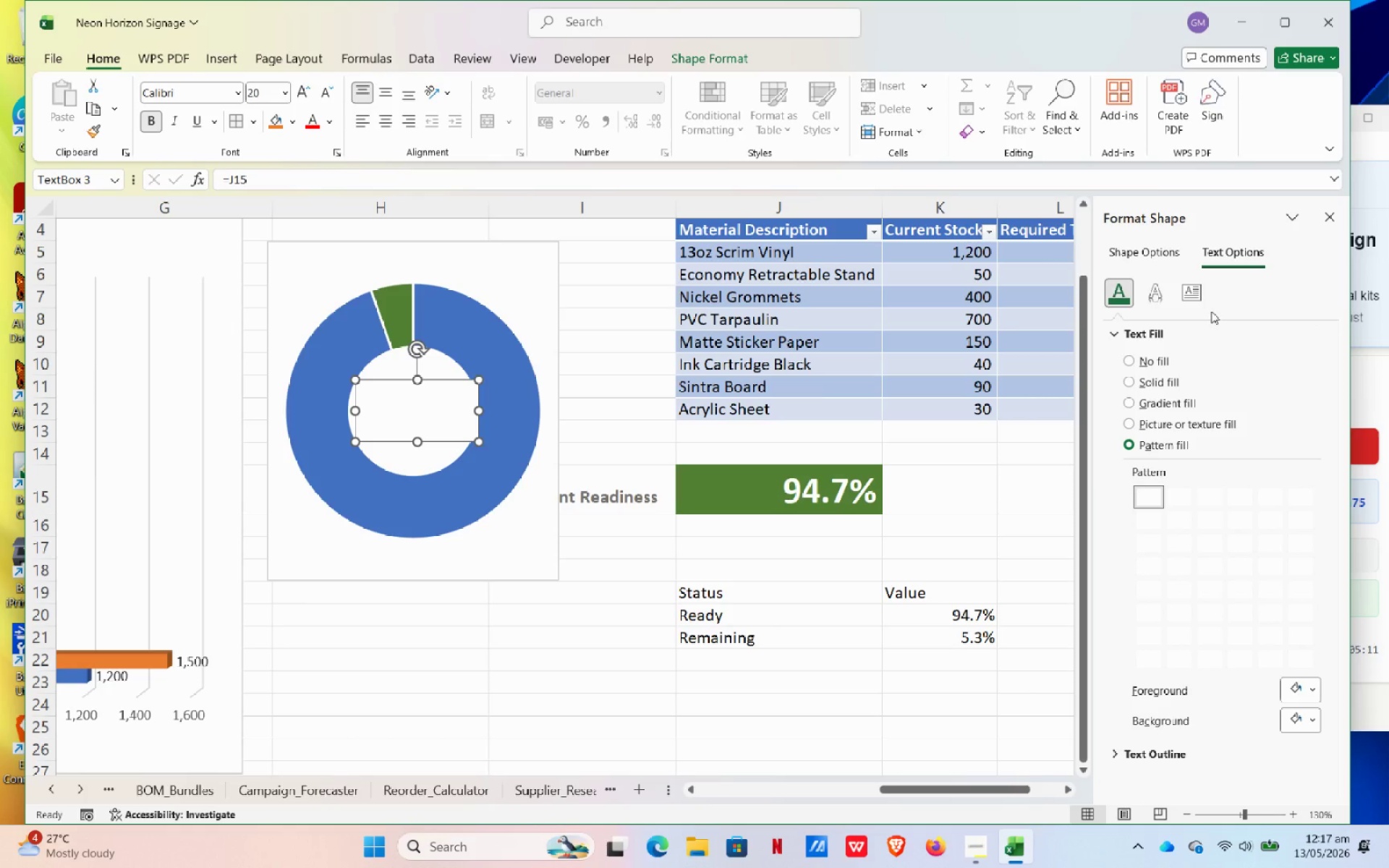 
left_click([367, 560])
 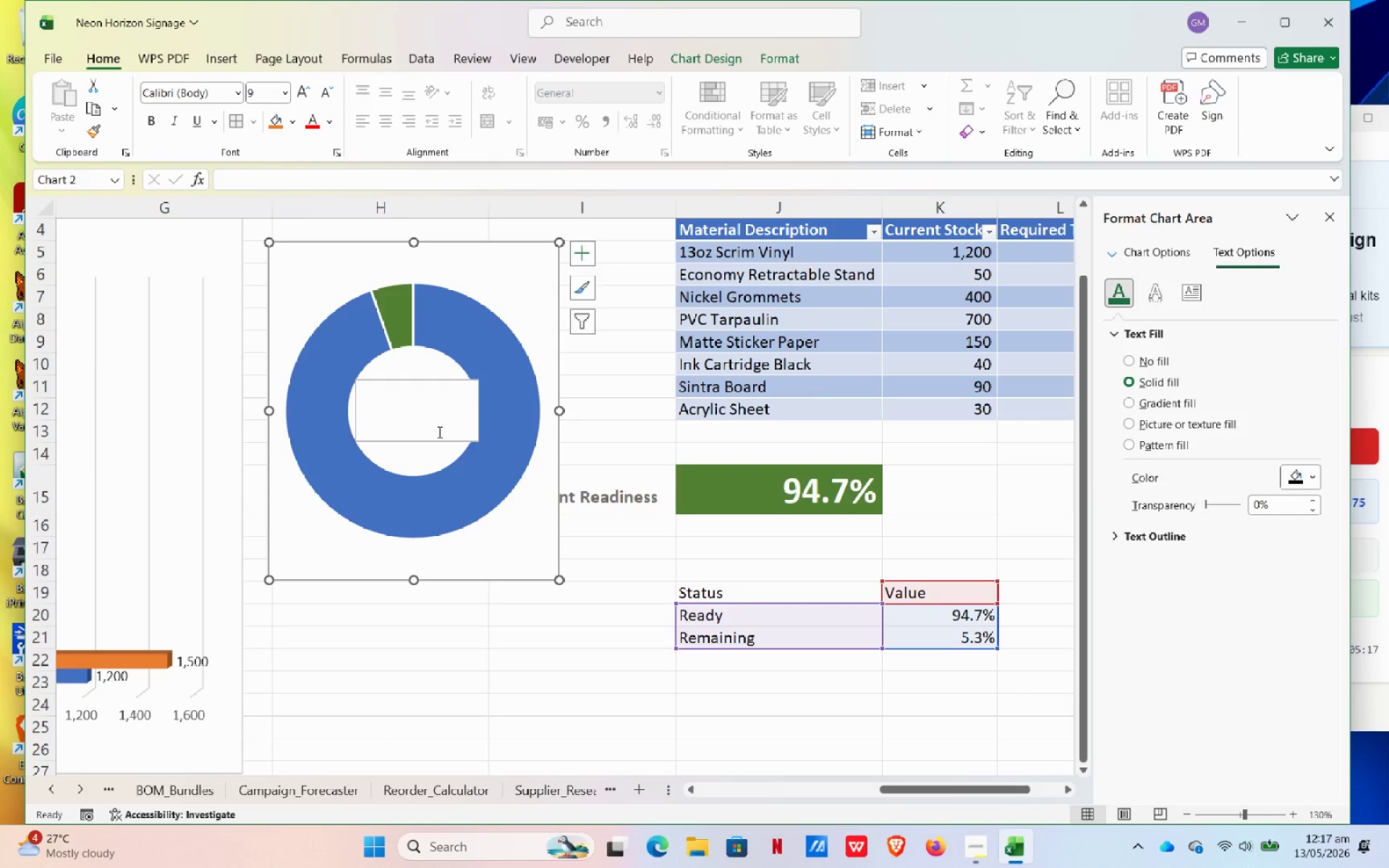 
left_click([438, 434])
 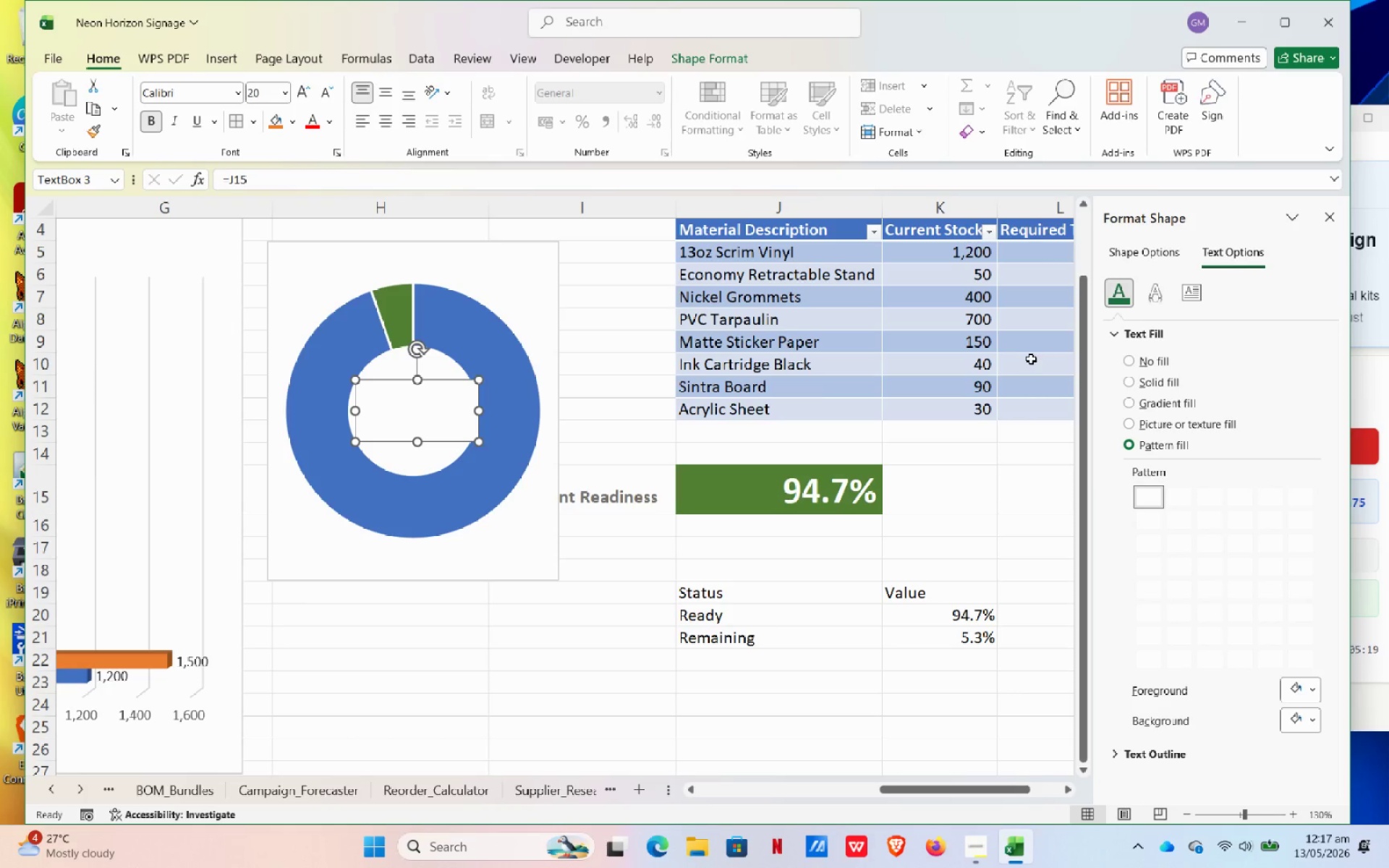 
key(Control+ControlLeft)
 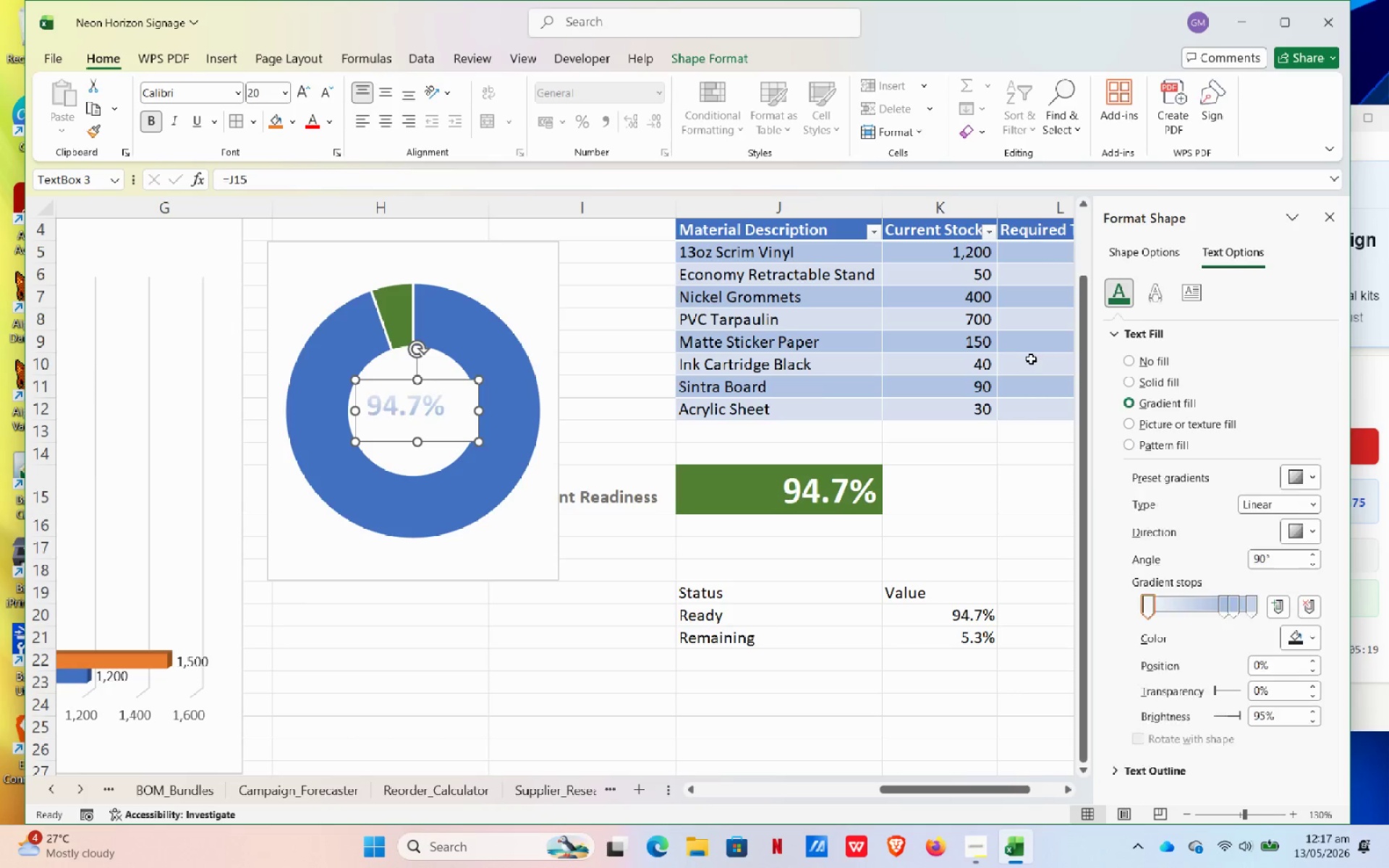 
key(Control+Z)
 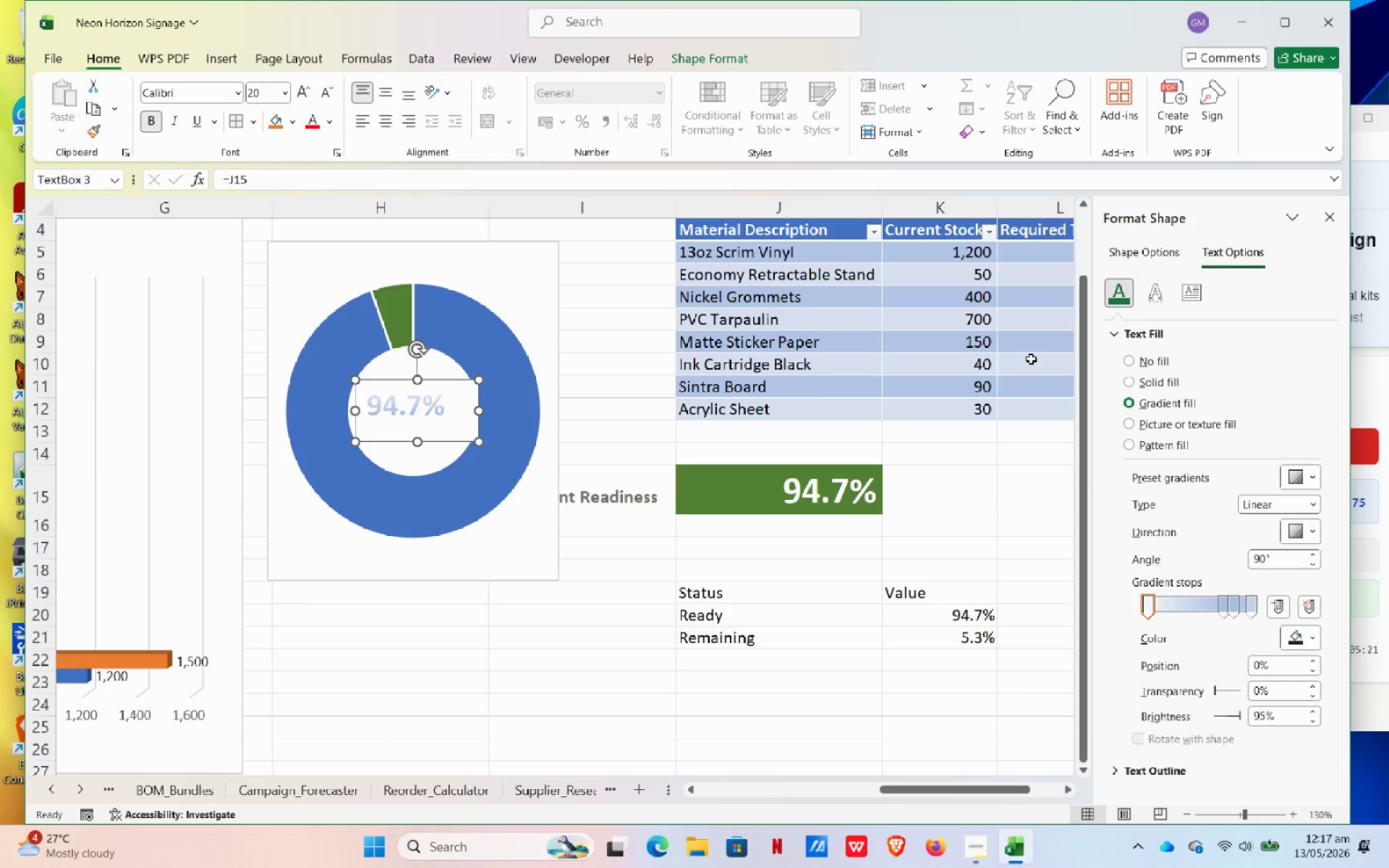 
key(Control+ControlLeft)
 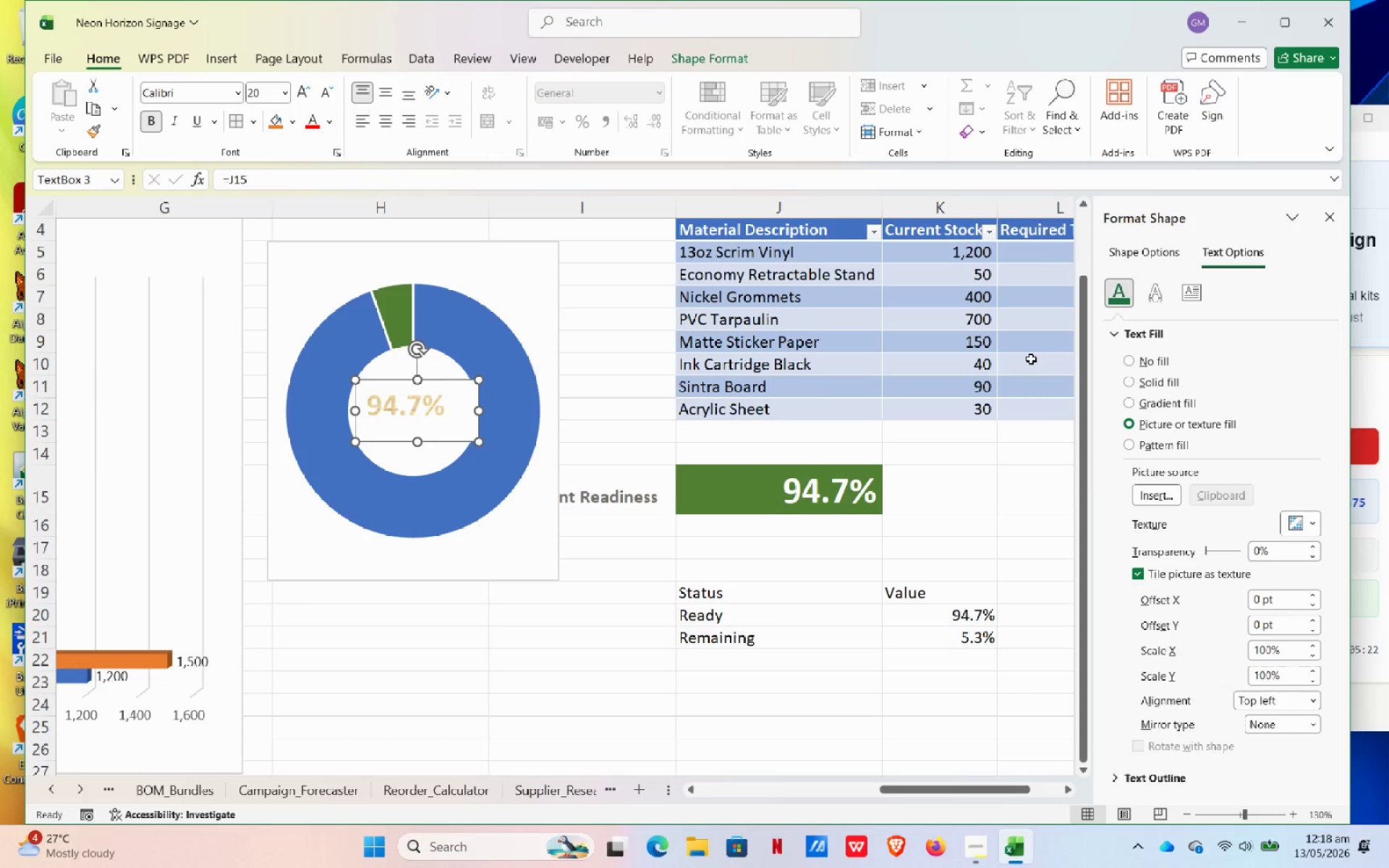 
key(Control+Z)
 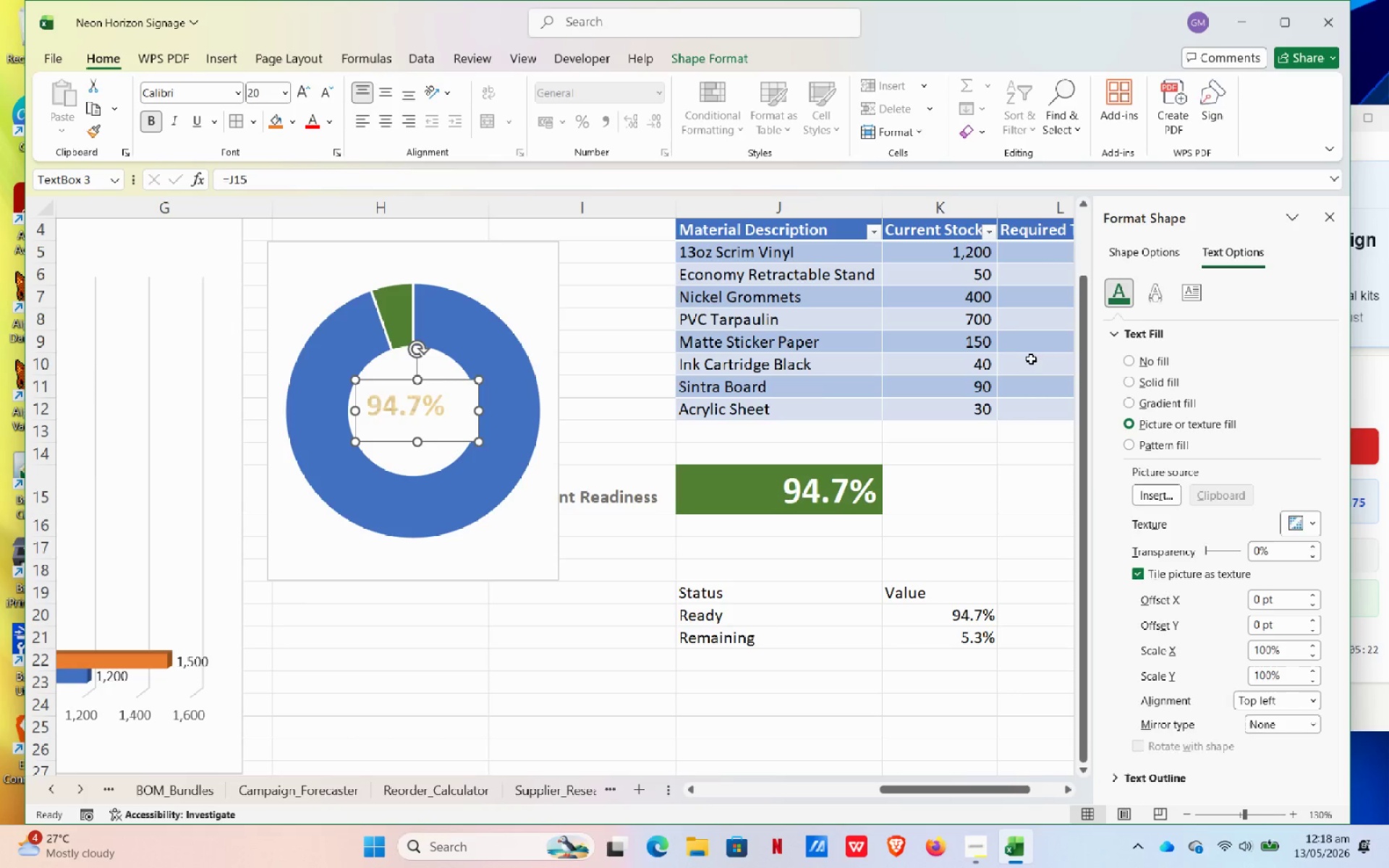 
key(Control+ControlLeft)
 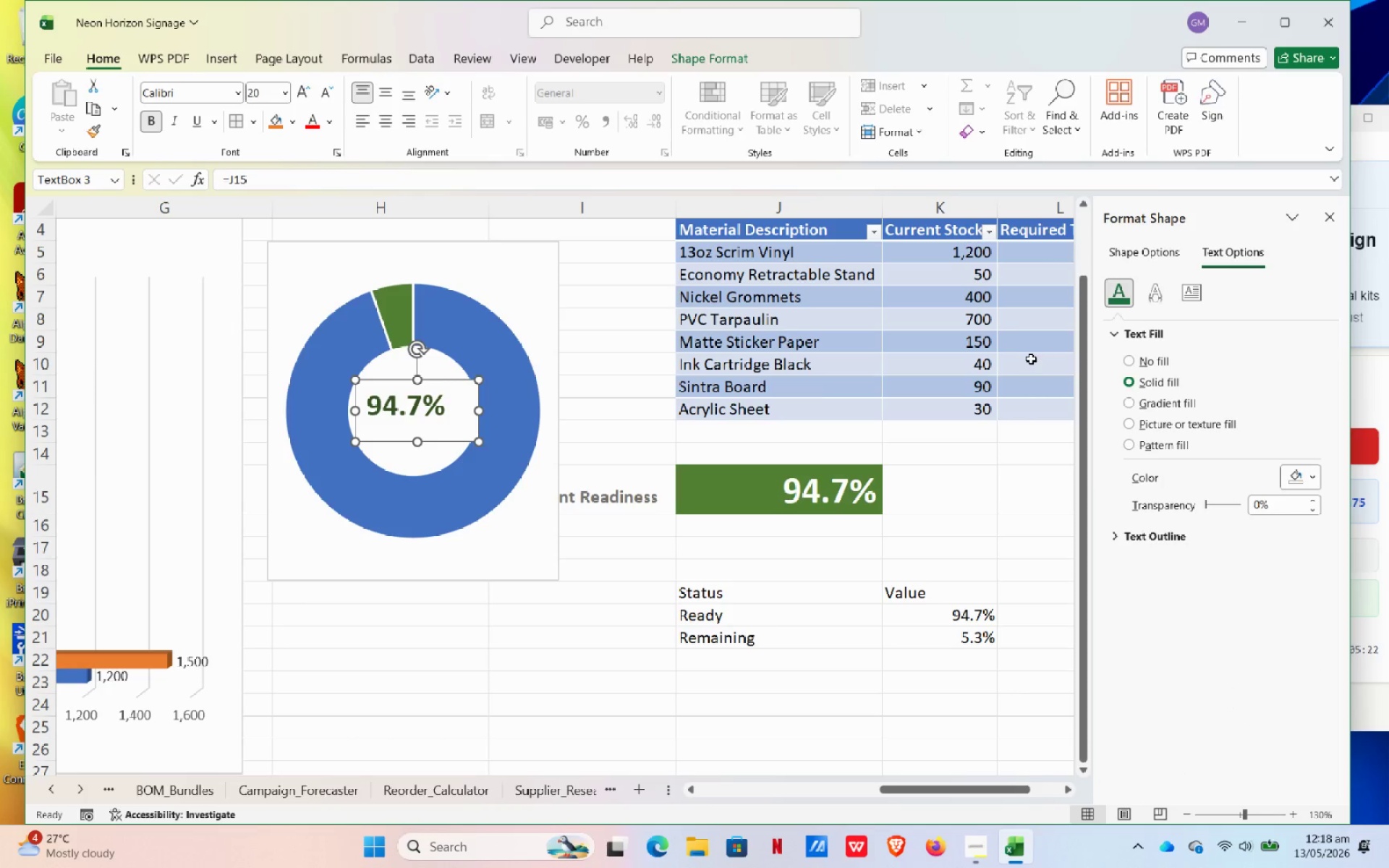 
key(Control+Z)
 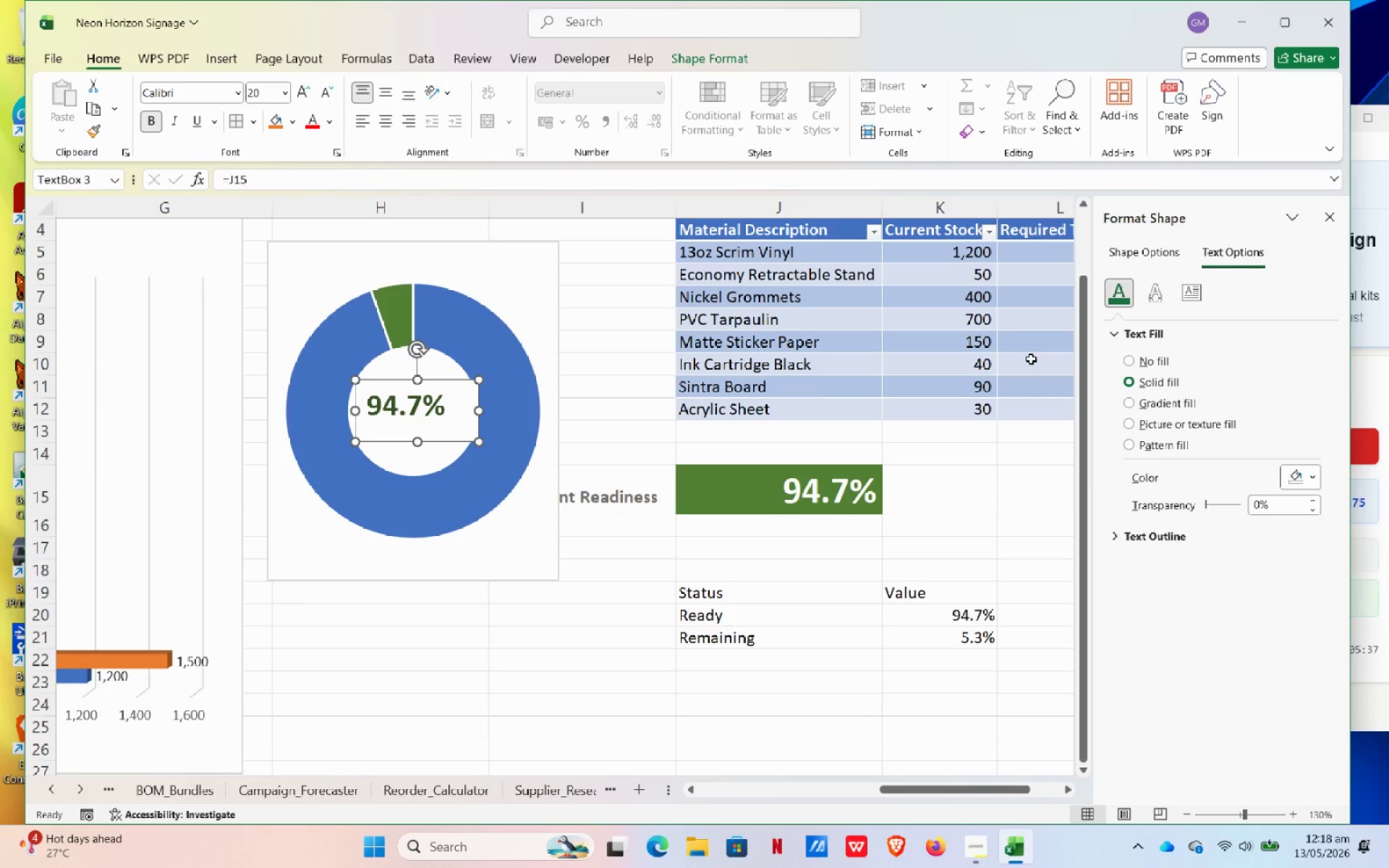 
wait(19.61)
 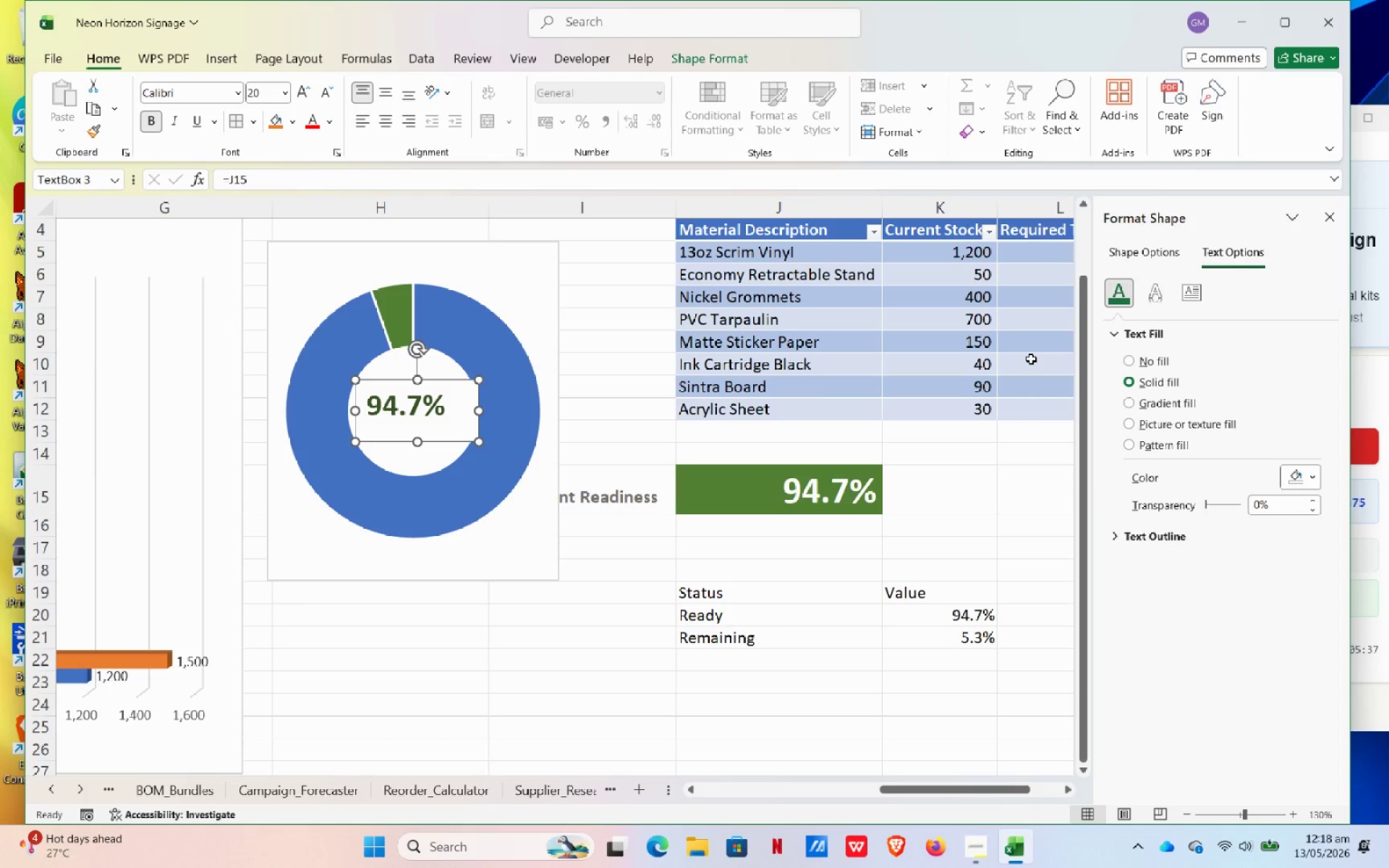 
right_click([456, 381])
 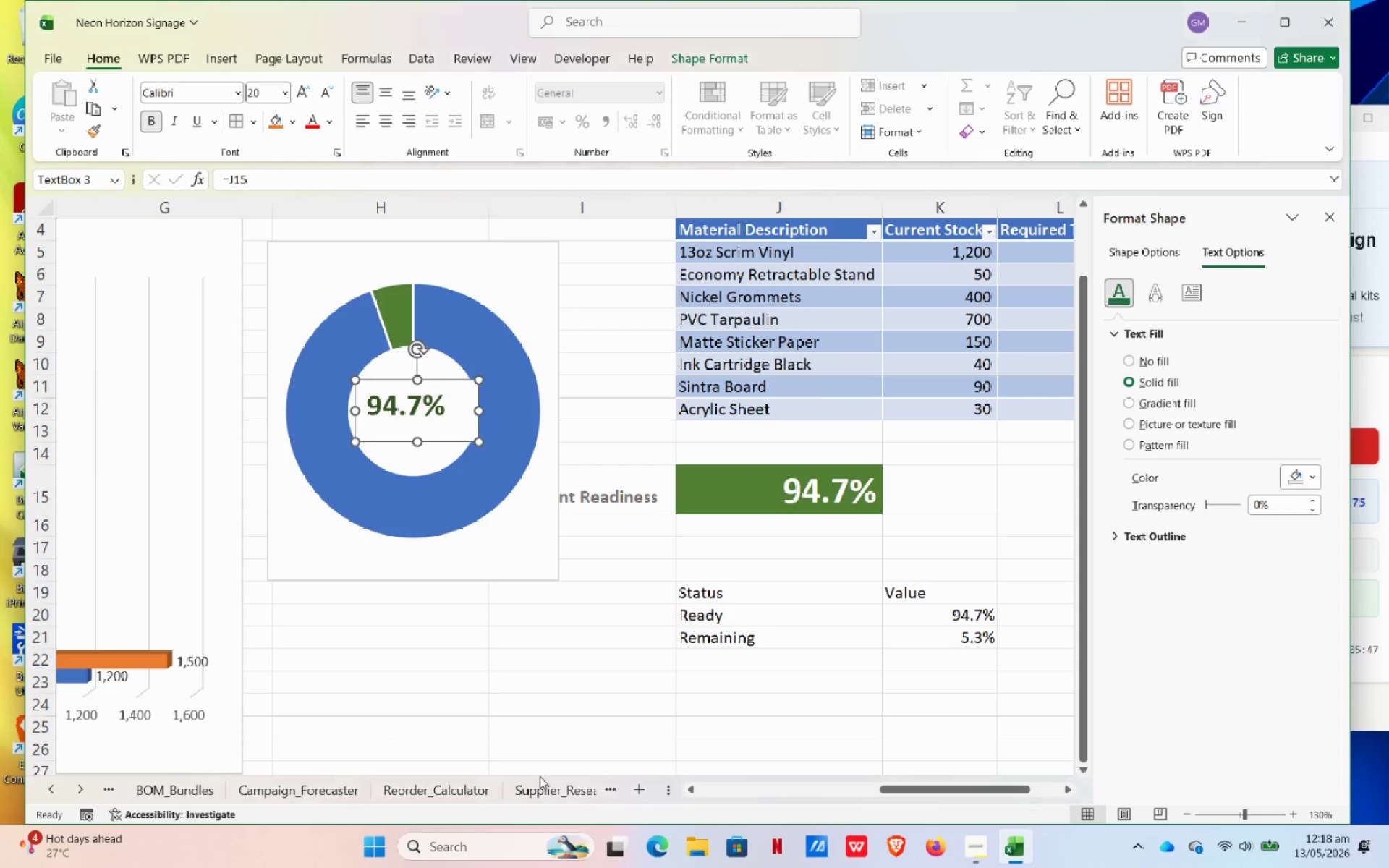 
wait(9.84)
 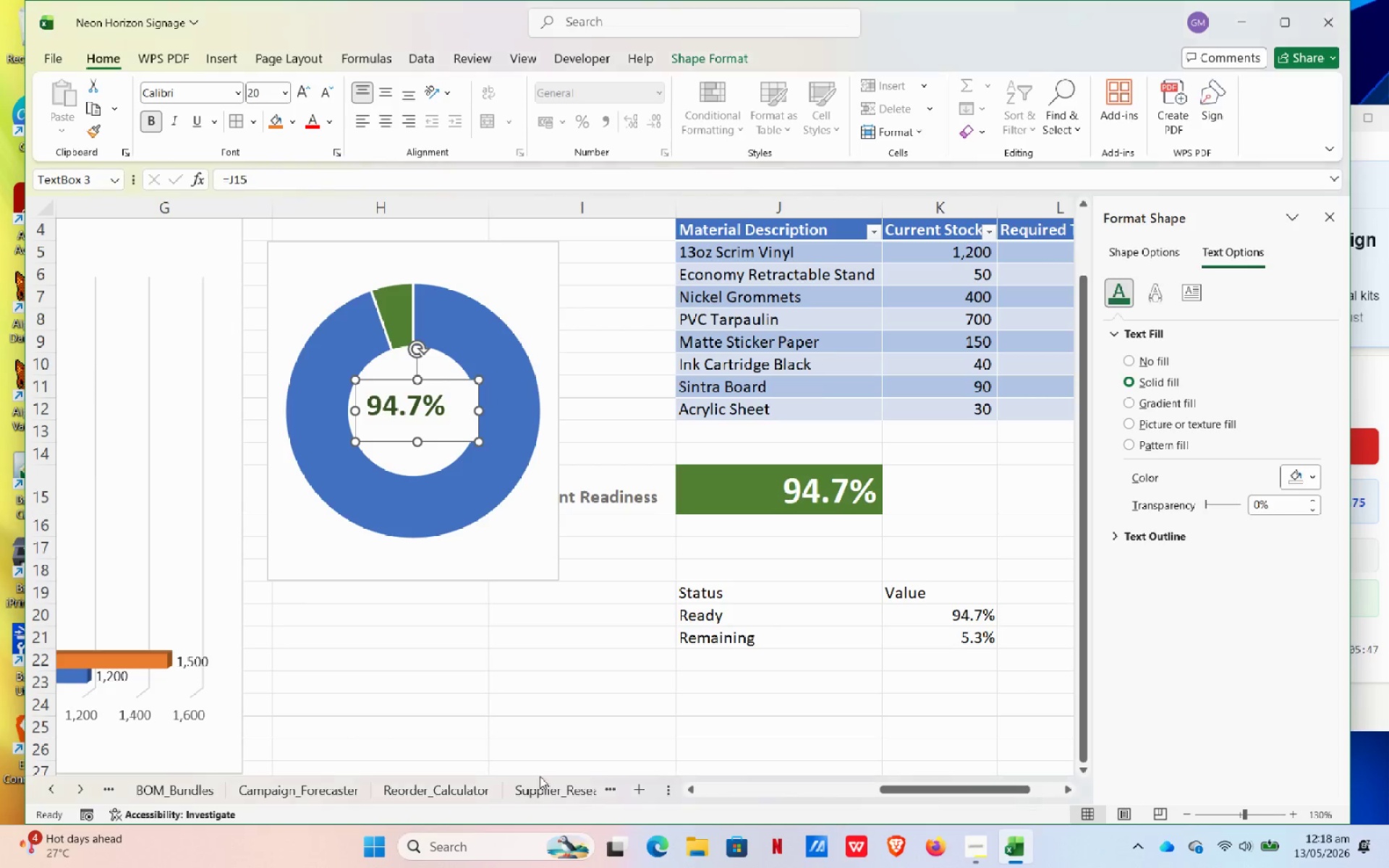 
left_click([1133, 359])
 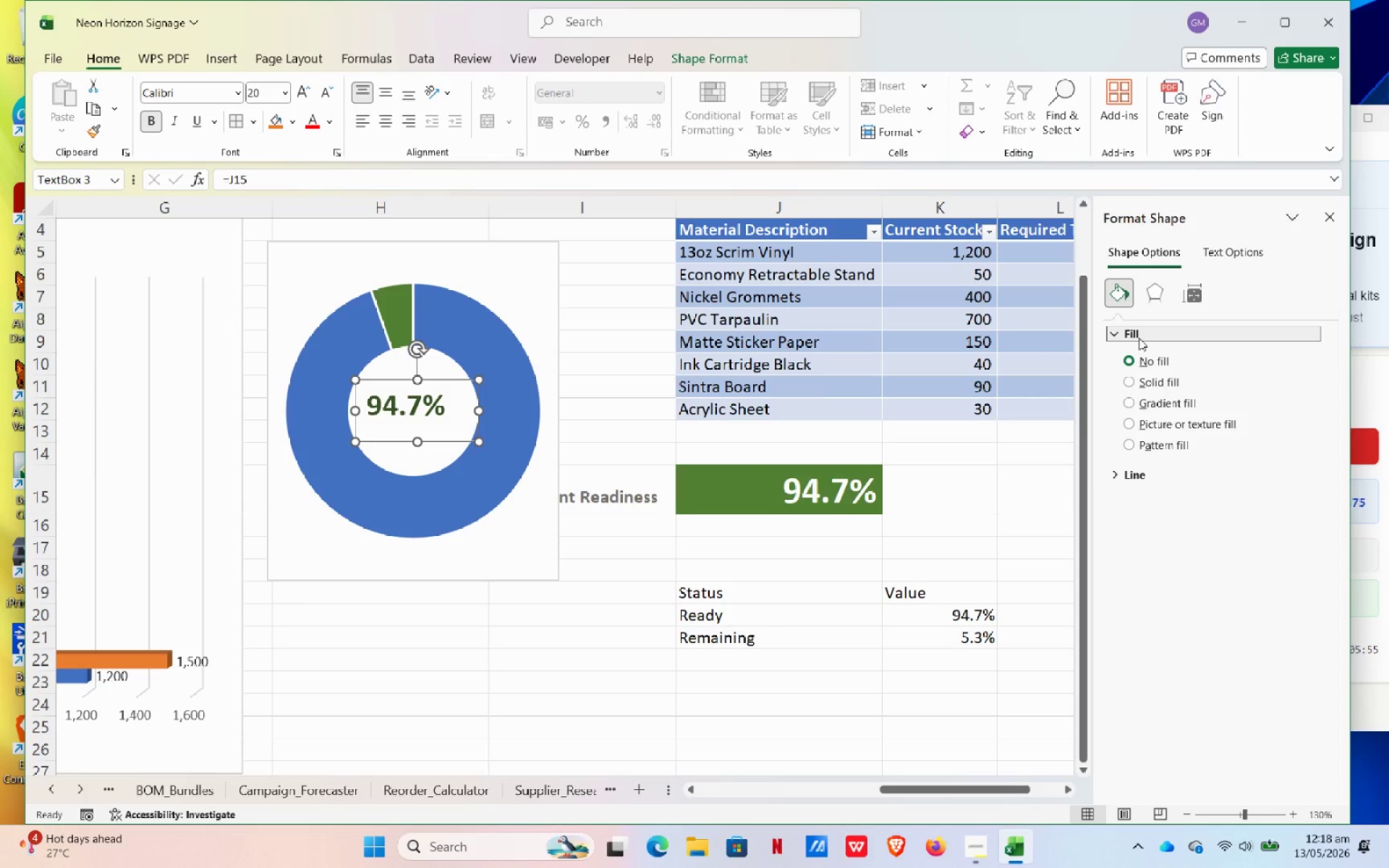 
left_click([1189, 299])
 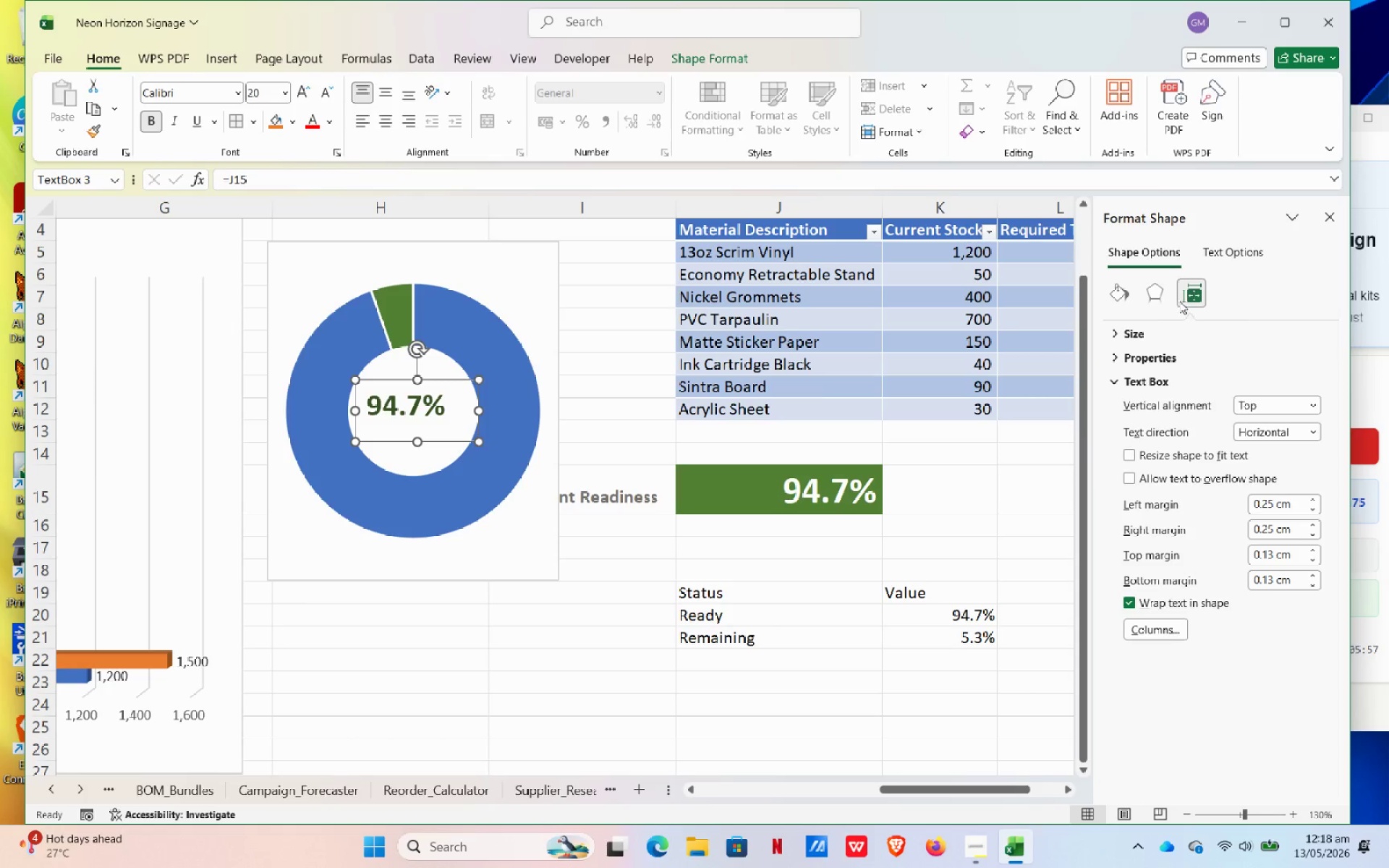 
left_click([1153, 290])
 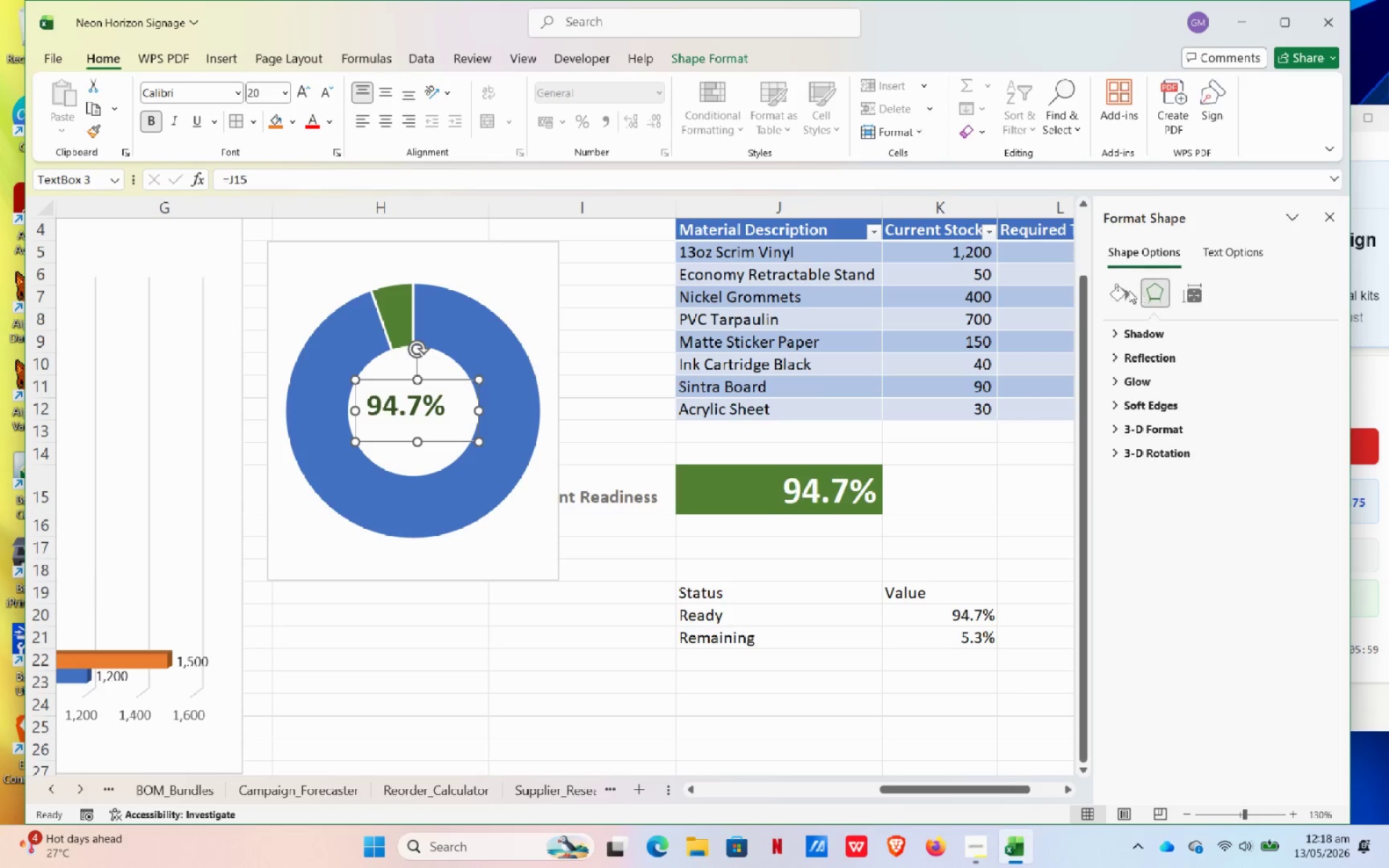 
left_click([1121, 290])
 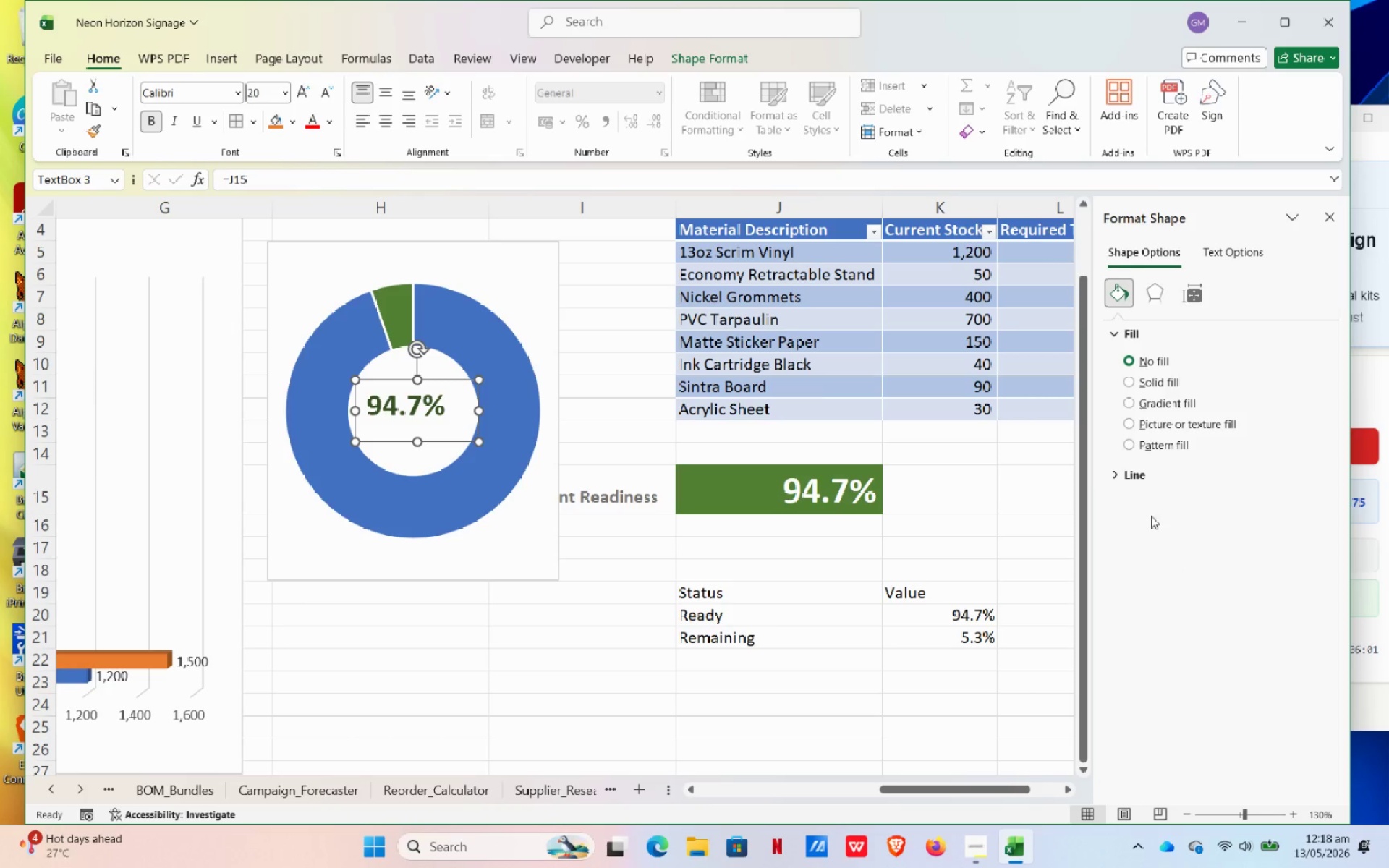 
left_click([1126, 479])
 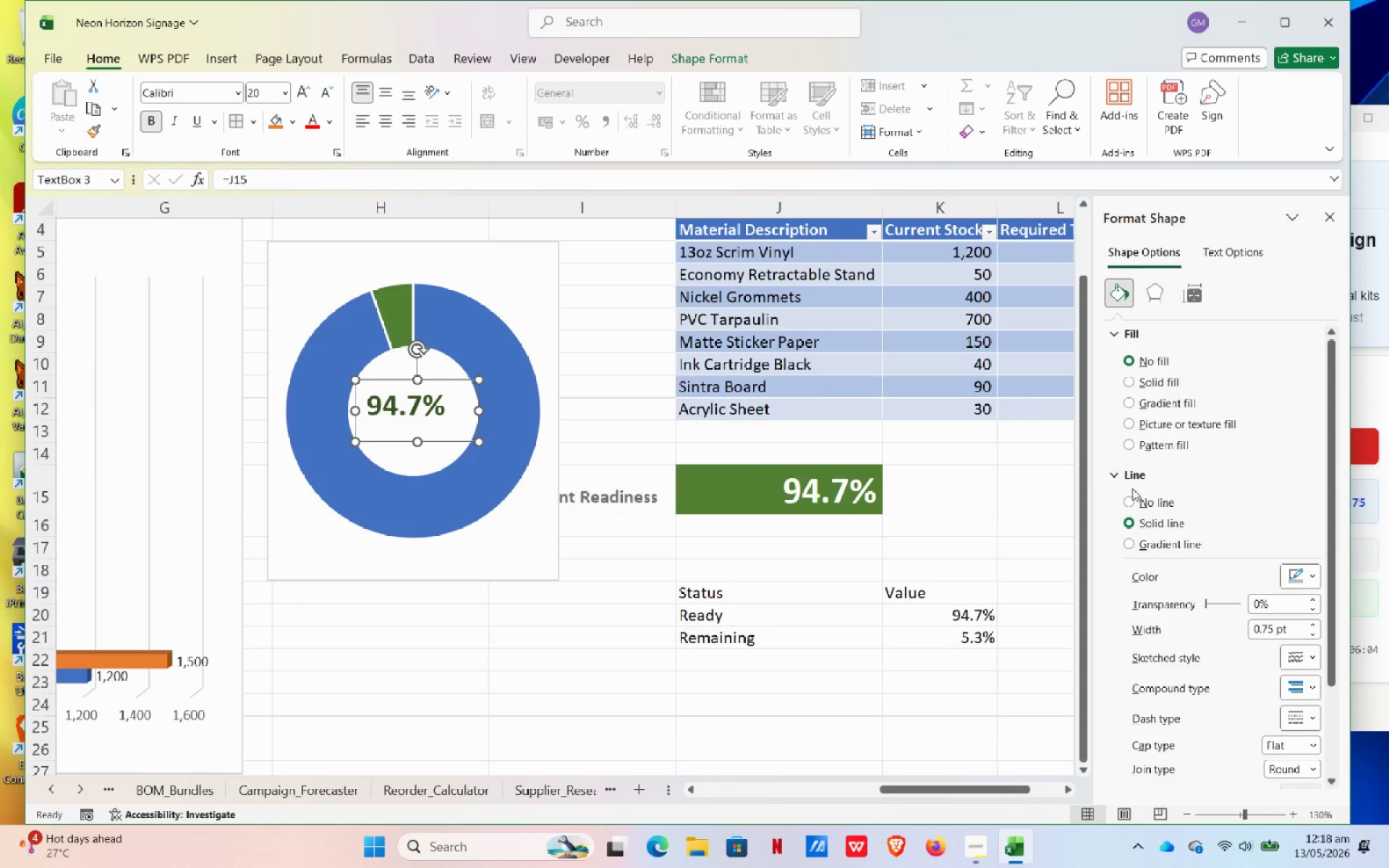 
left_click([1135, 503])
 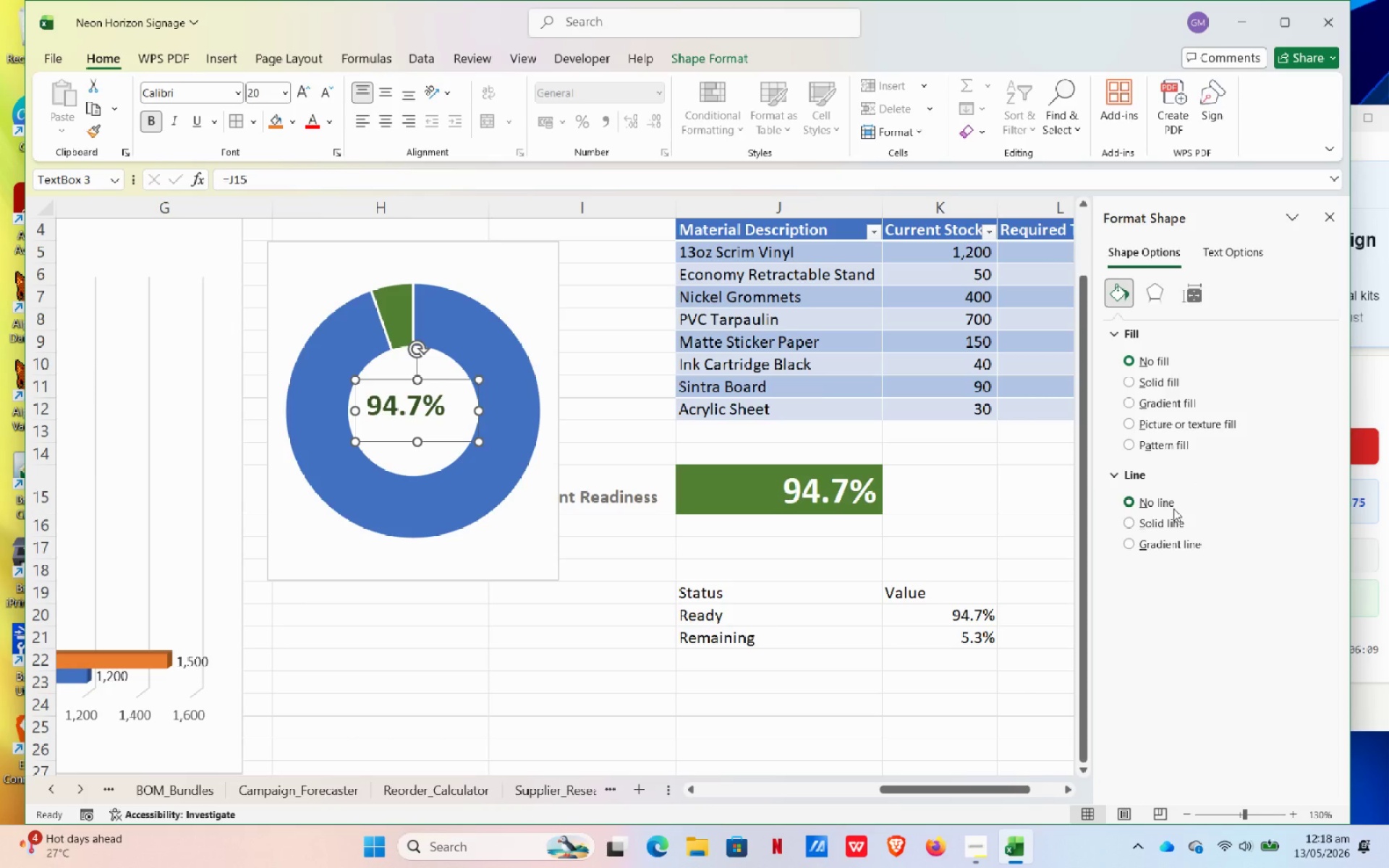 
wait(9.5)
 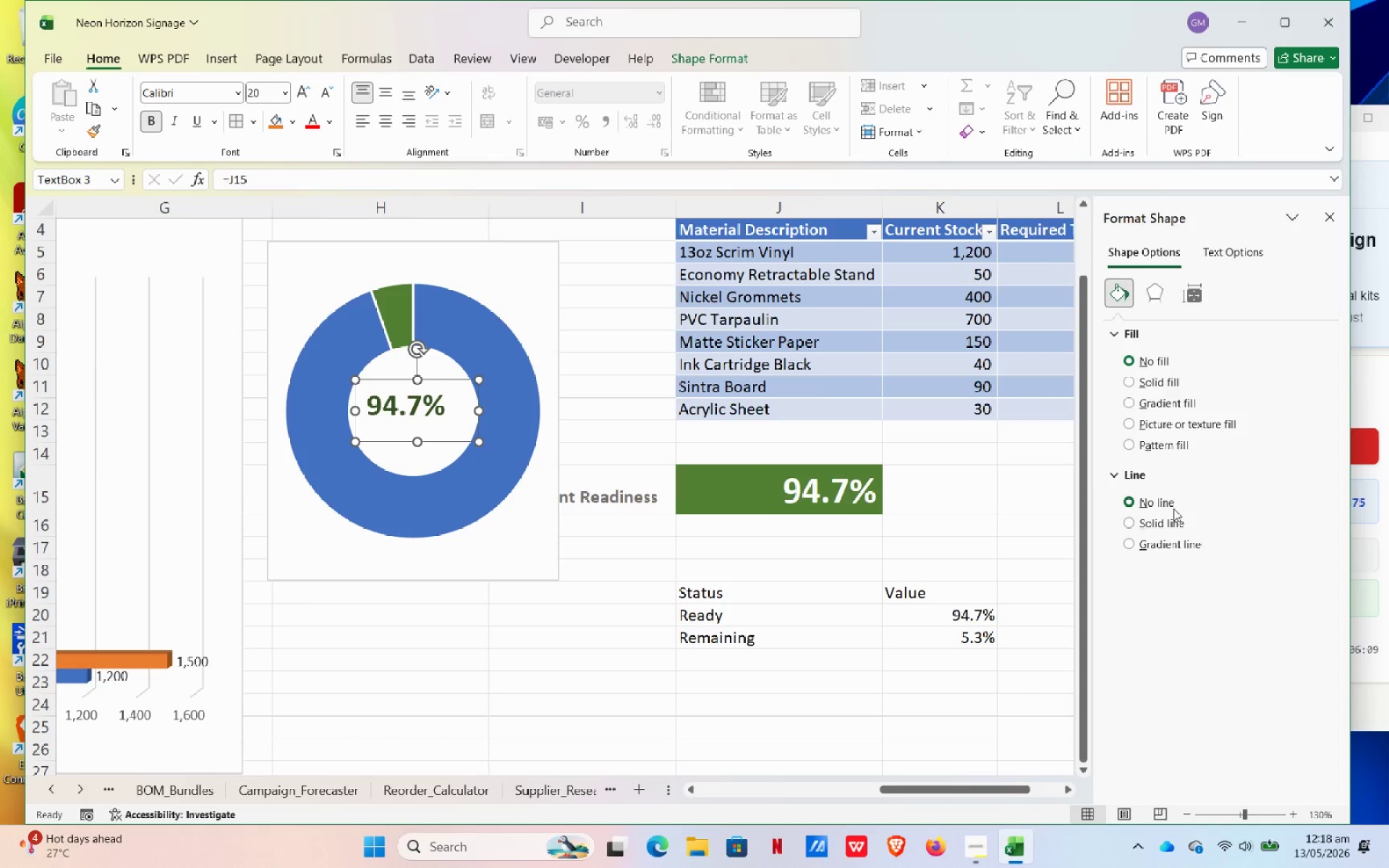 
left_click([395, 459])
 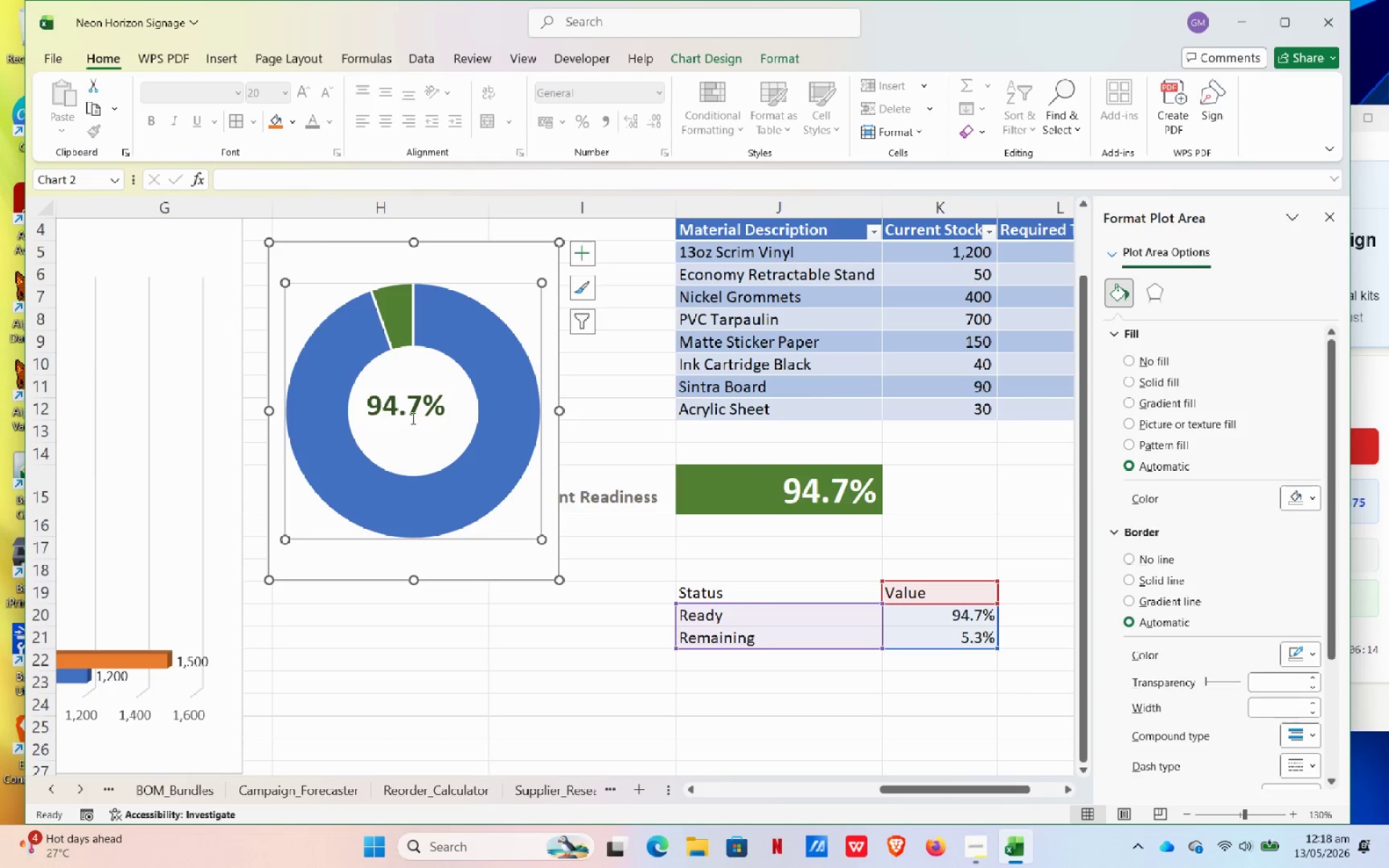 
left_click([412, 417])
 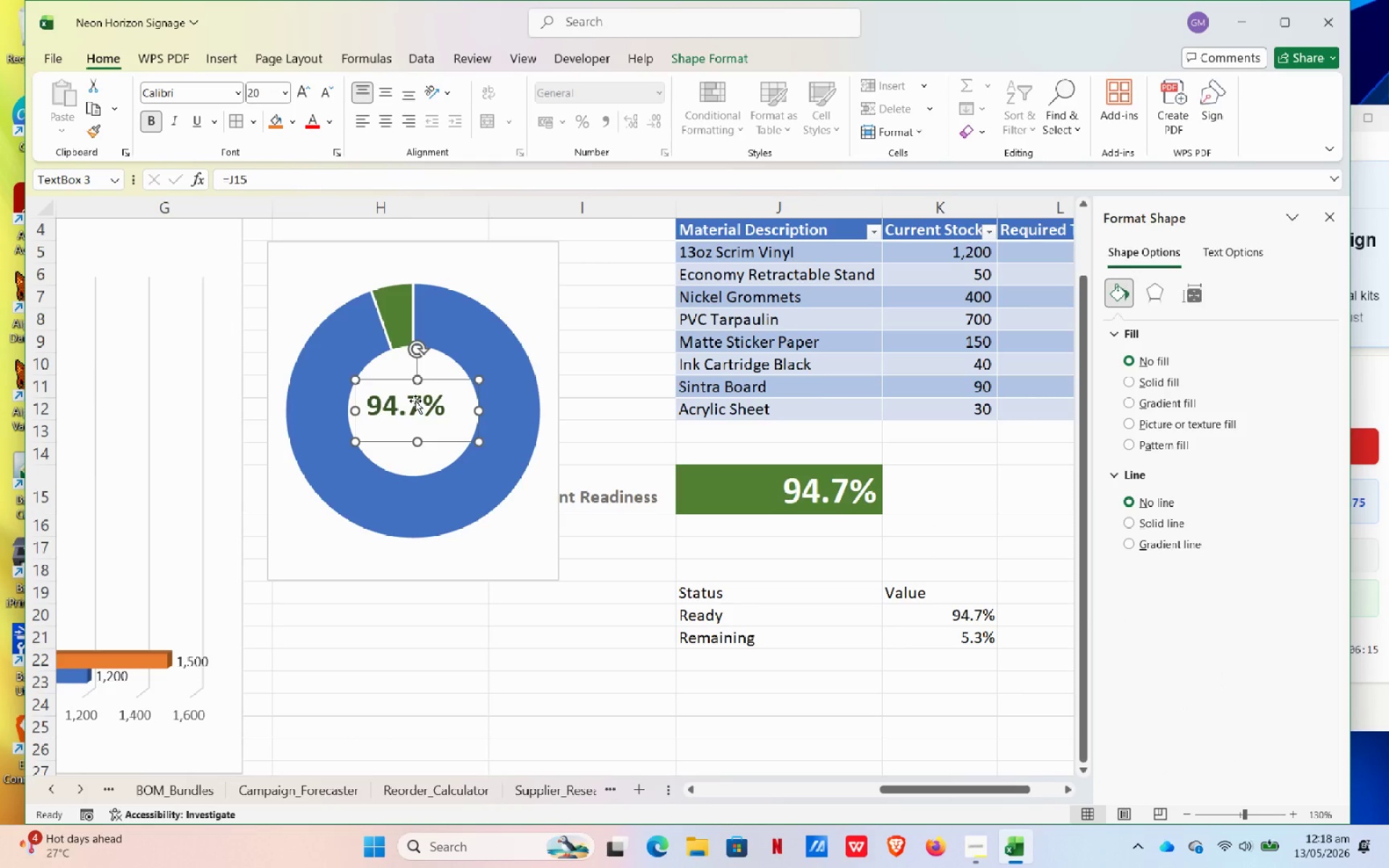 
left_click_drag(start_coordinate=[415, 401], to_coordinate=[428, 407])
 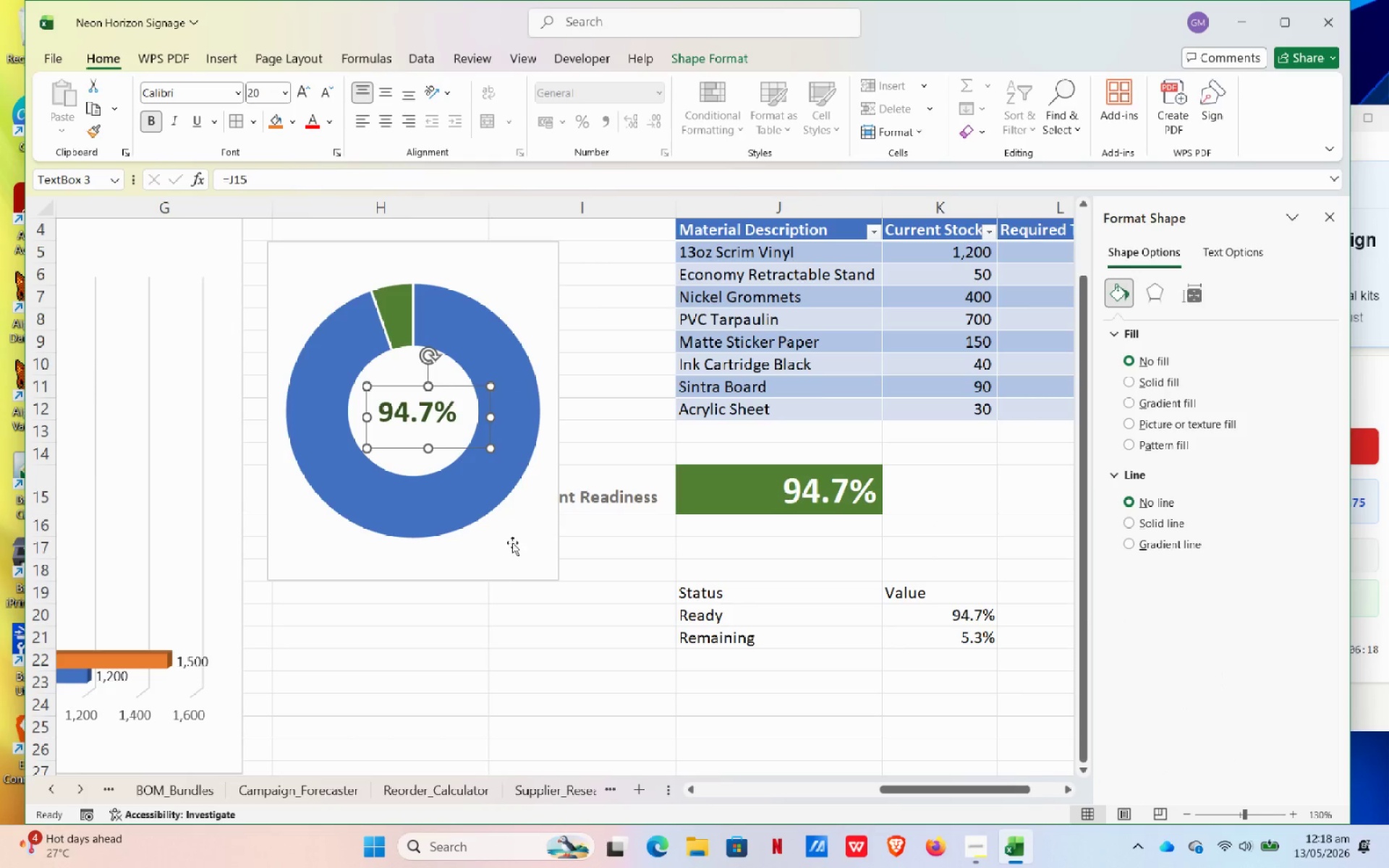 
left_click([507, 642])
 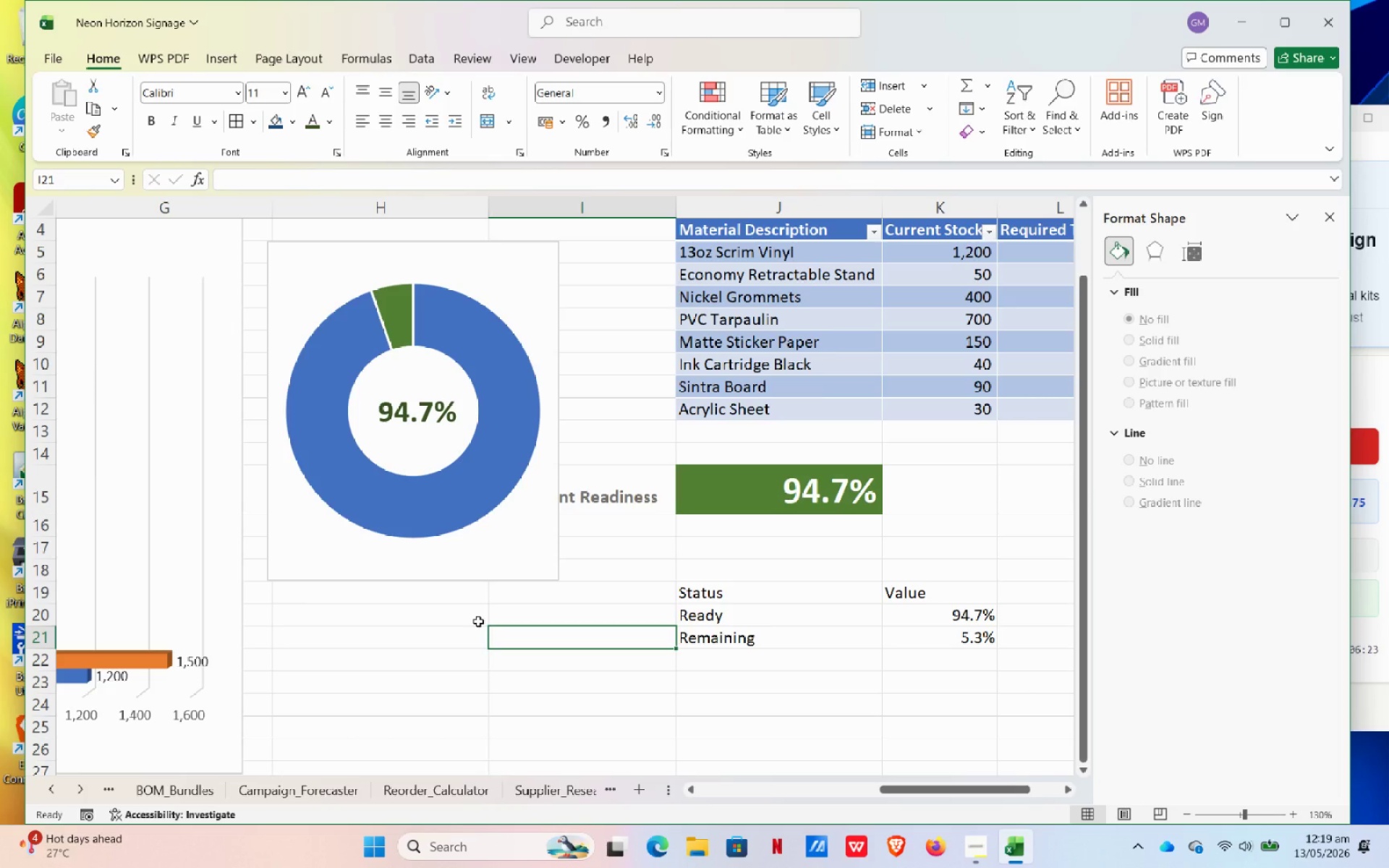 
wait(9.84)
 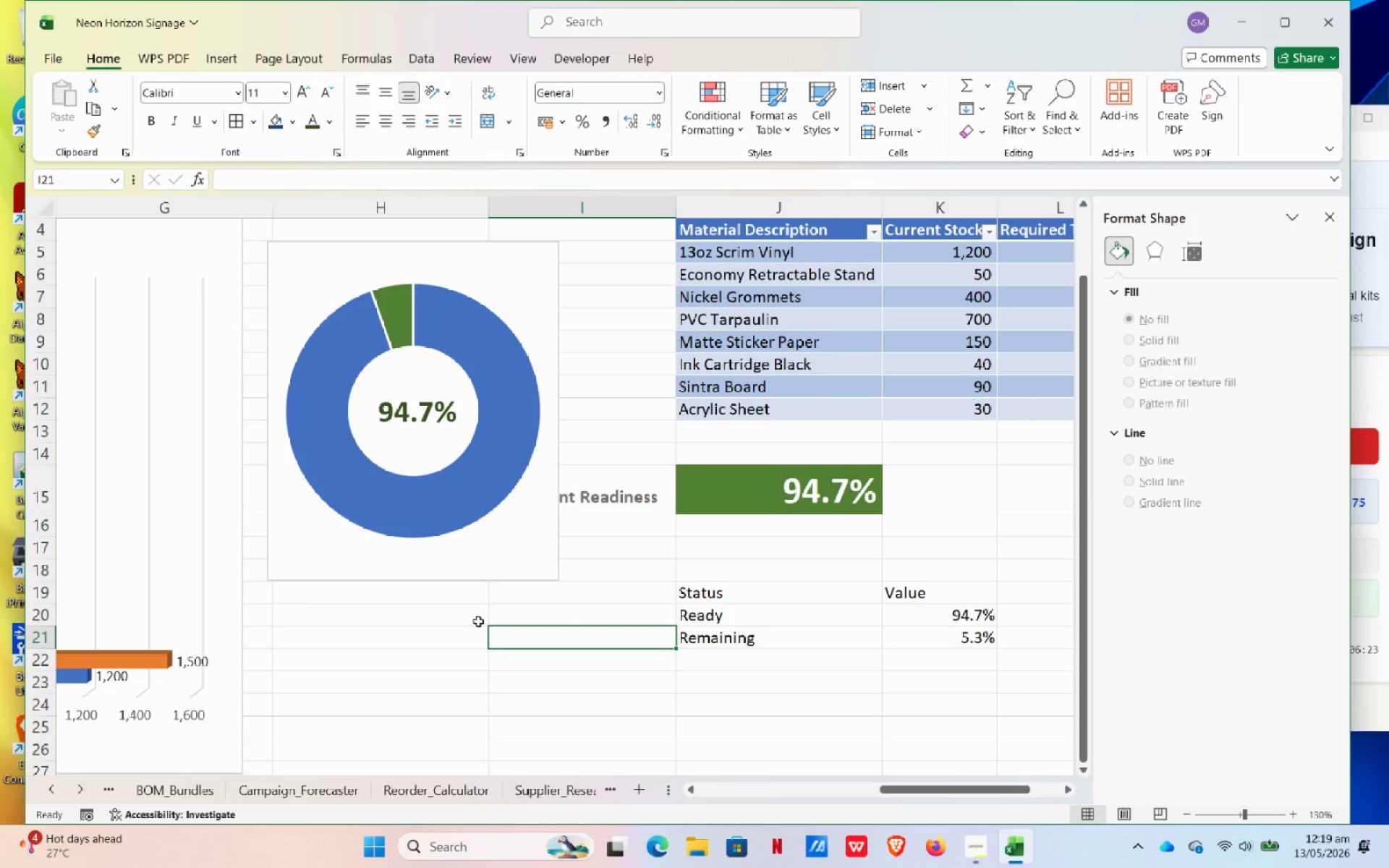 
left_click([402, 315])
 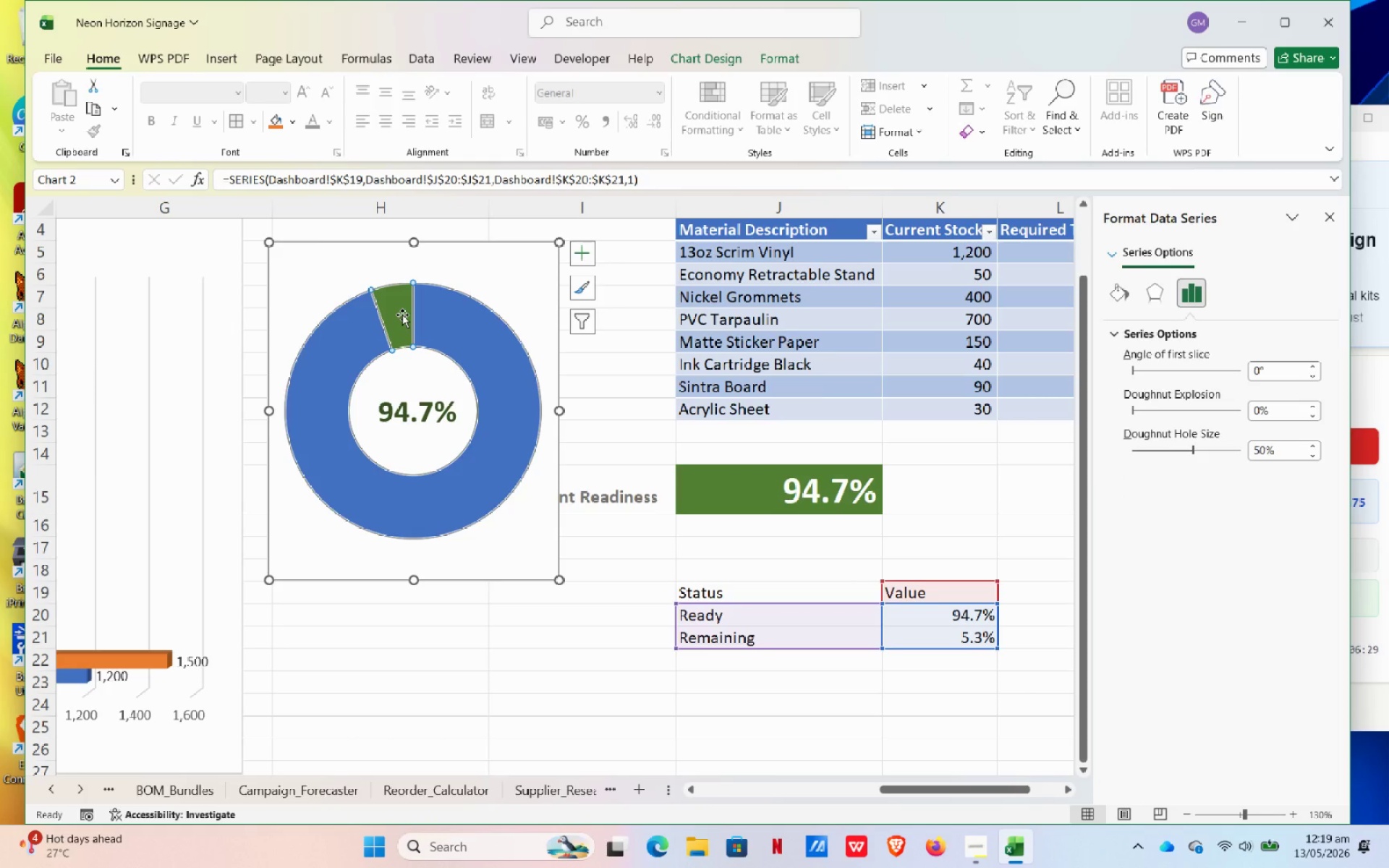 
right_click([402, 315])
 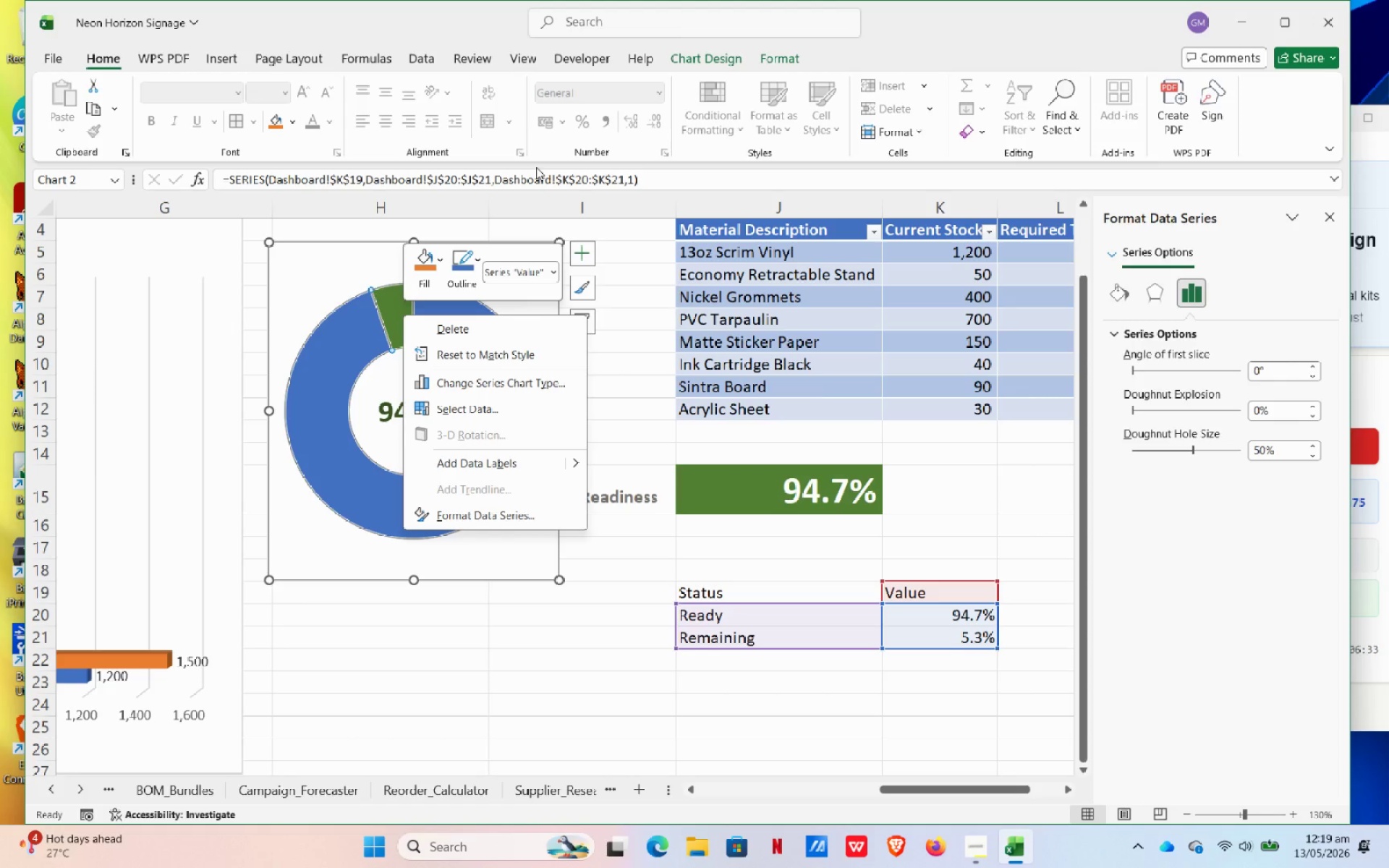 
wait(8.95)
 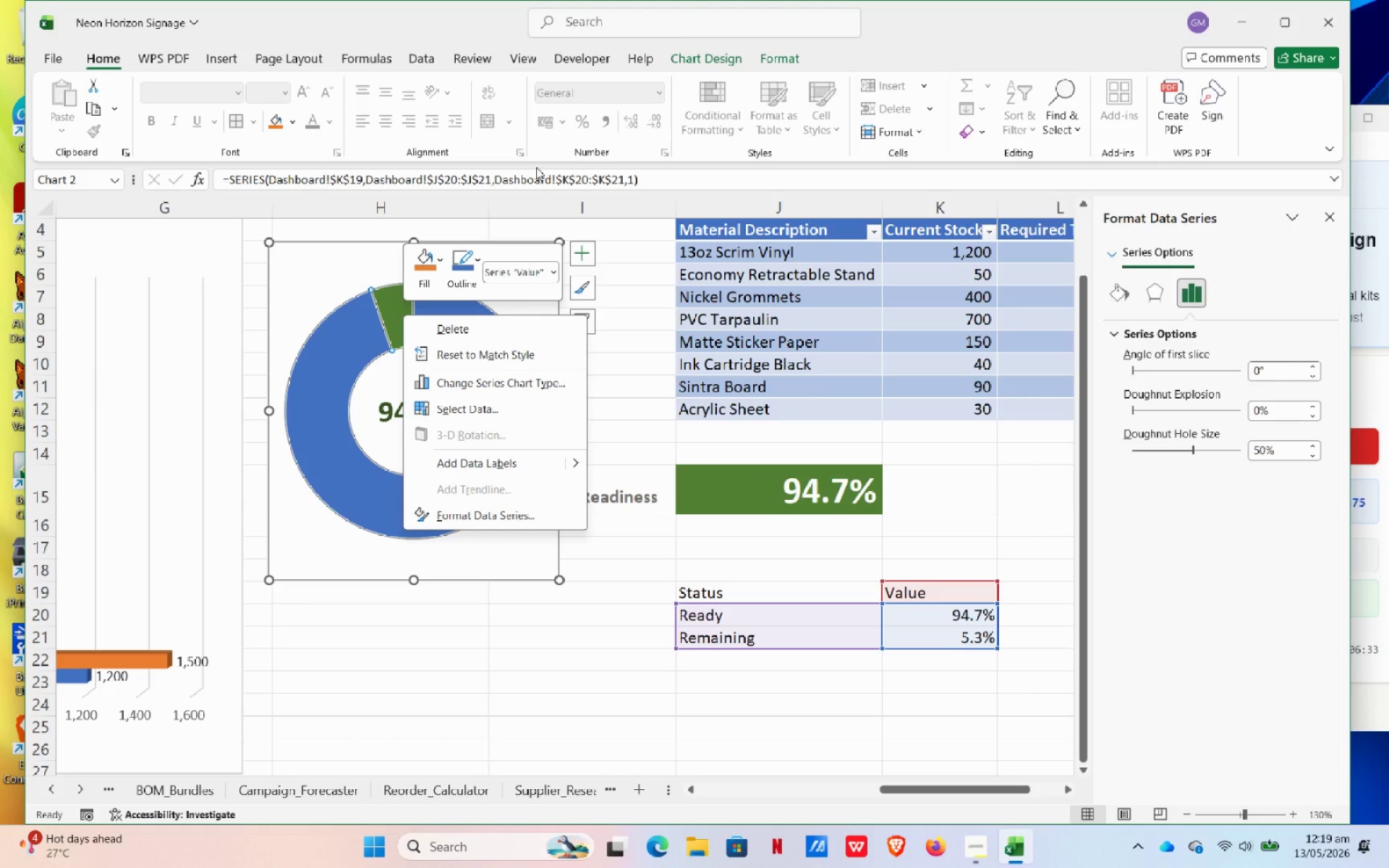 
left_click([1158, 292])
 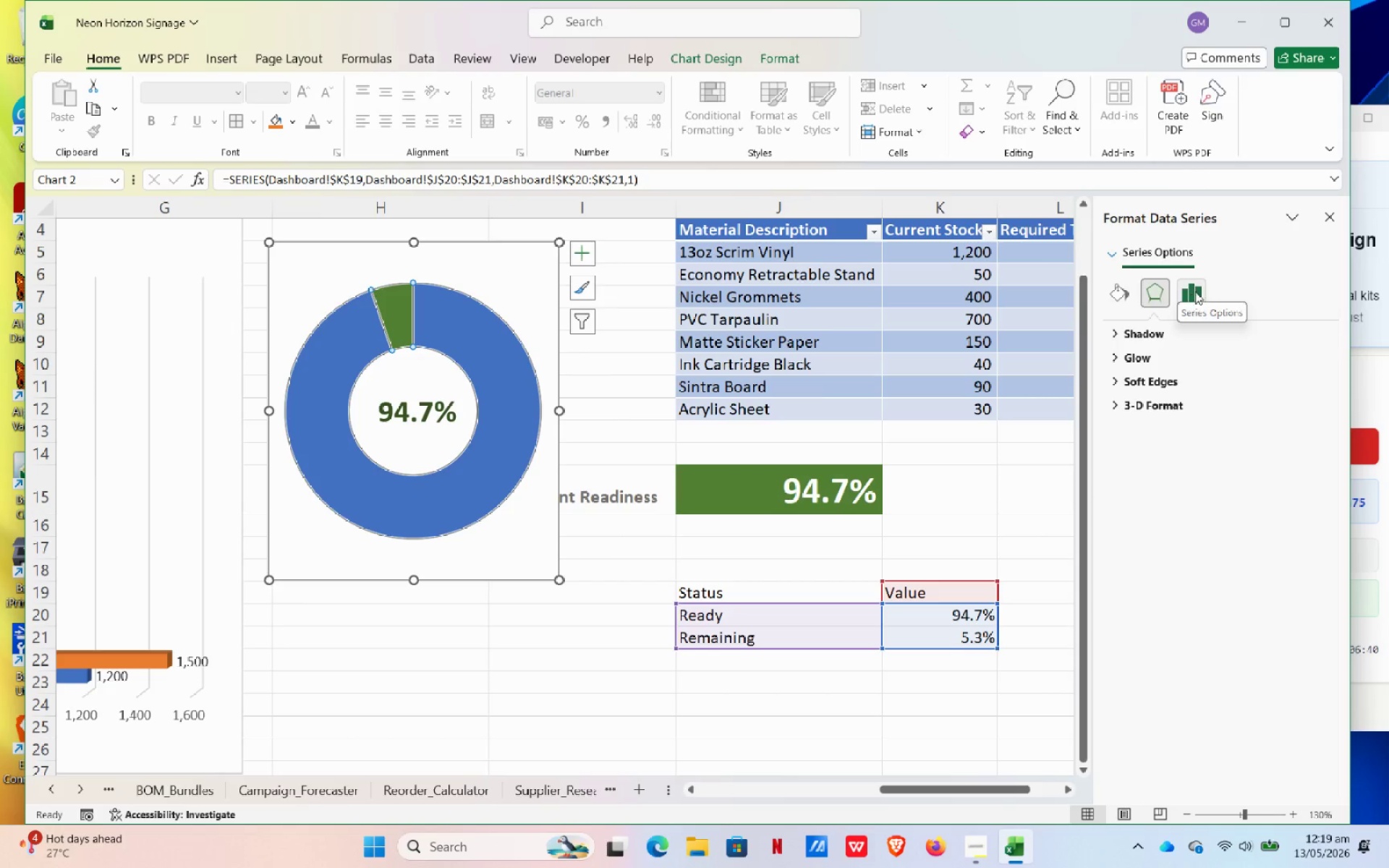 
left_click([1196, 294])
 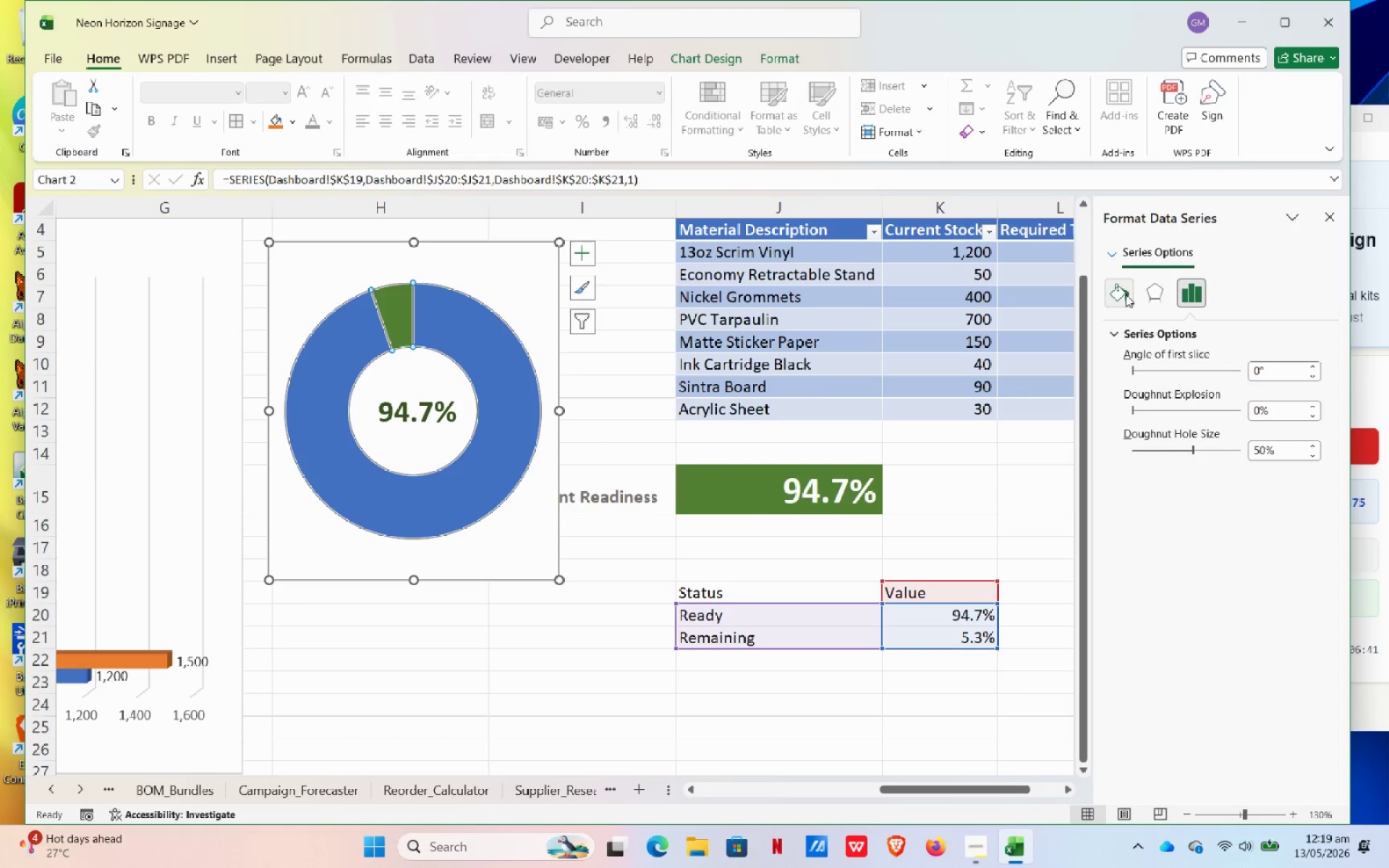 
left_click([1126, 294])
 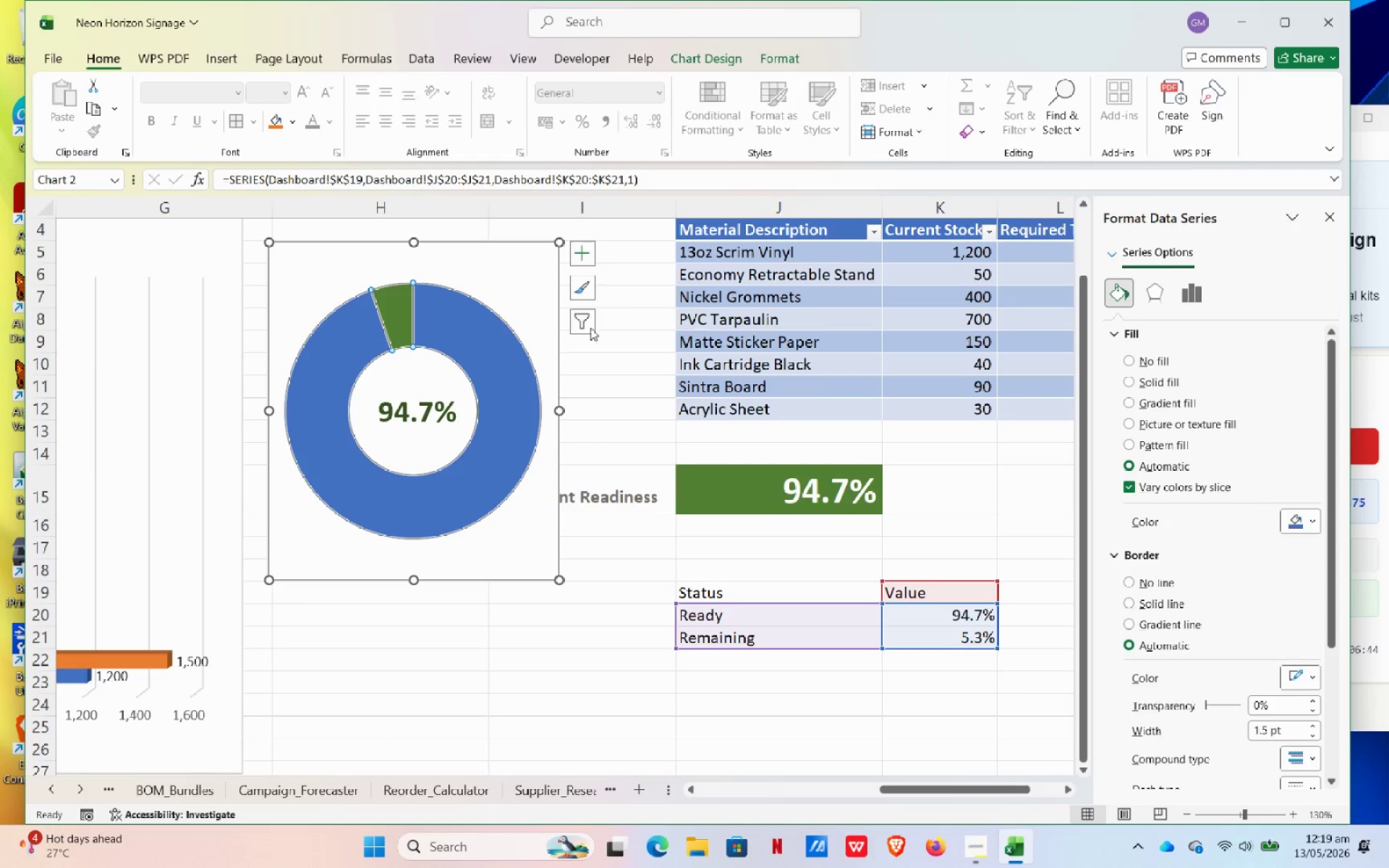 
left_click([391, 312])
 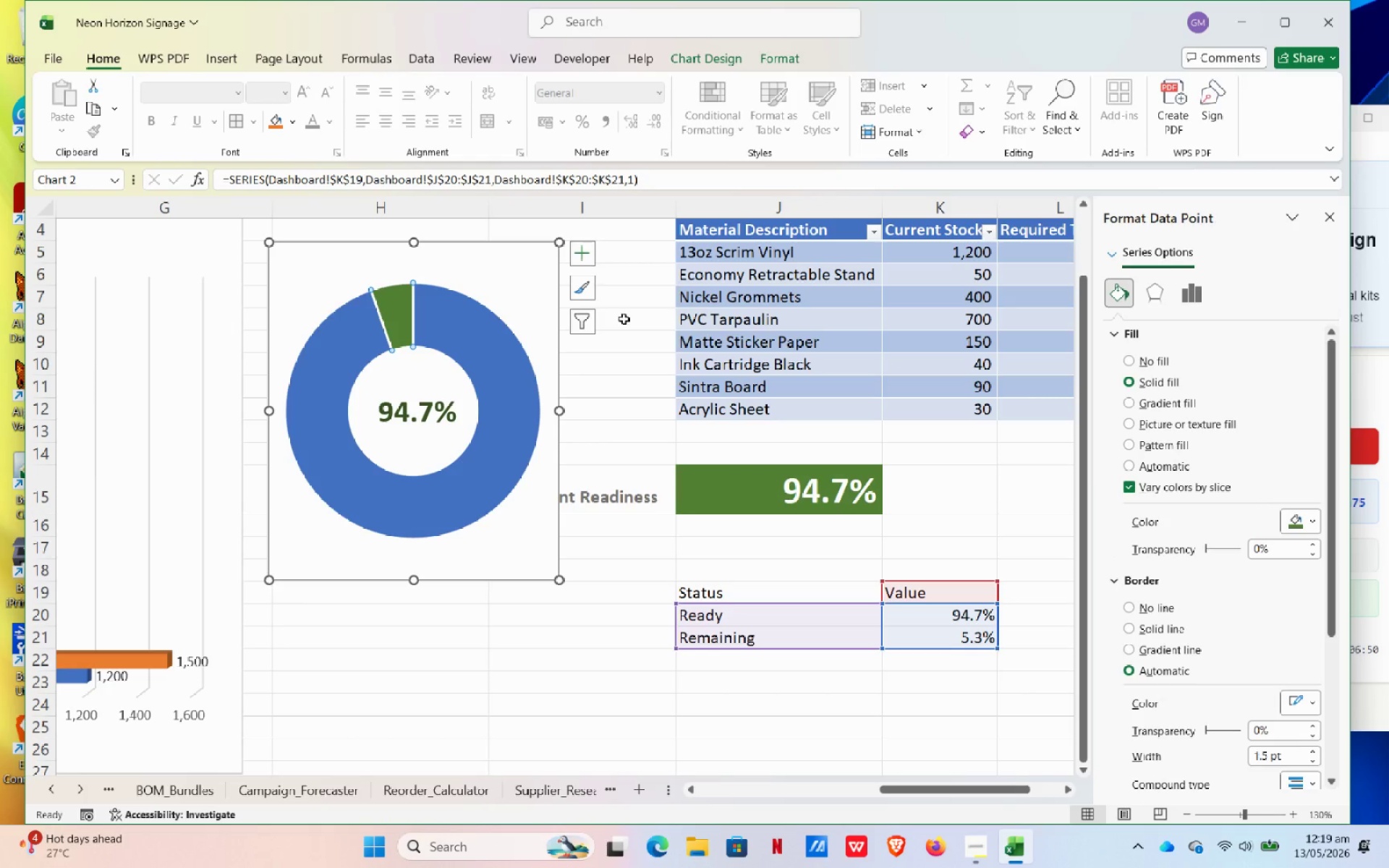 
wait(6.34)
 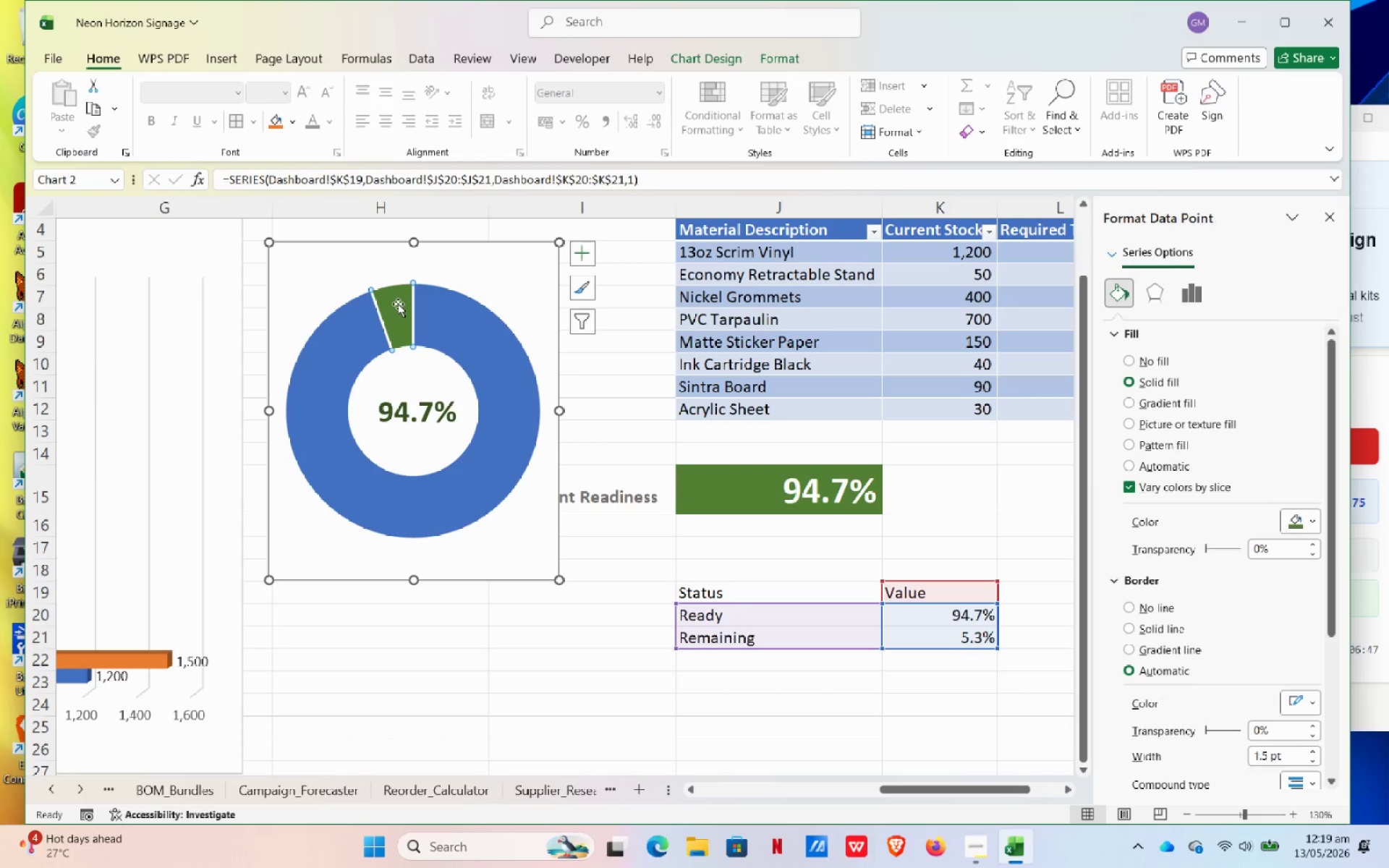 
left_click([1309, 517])
 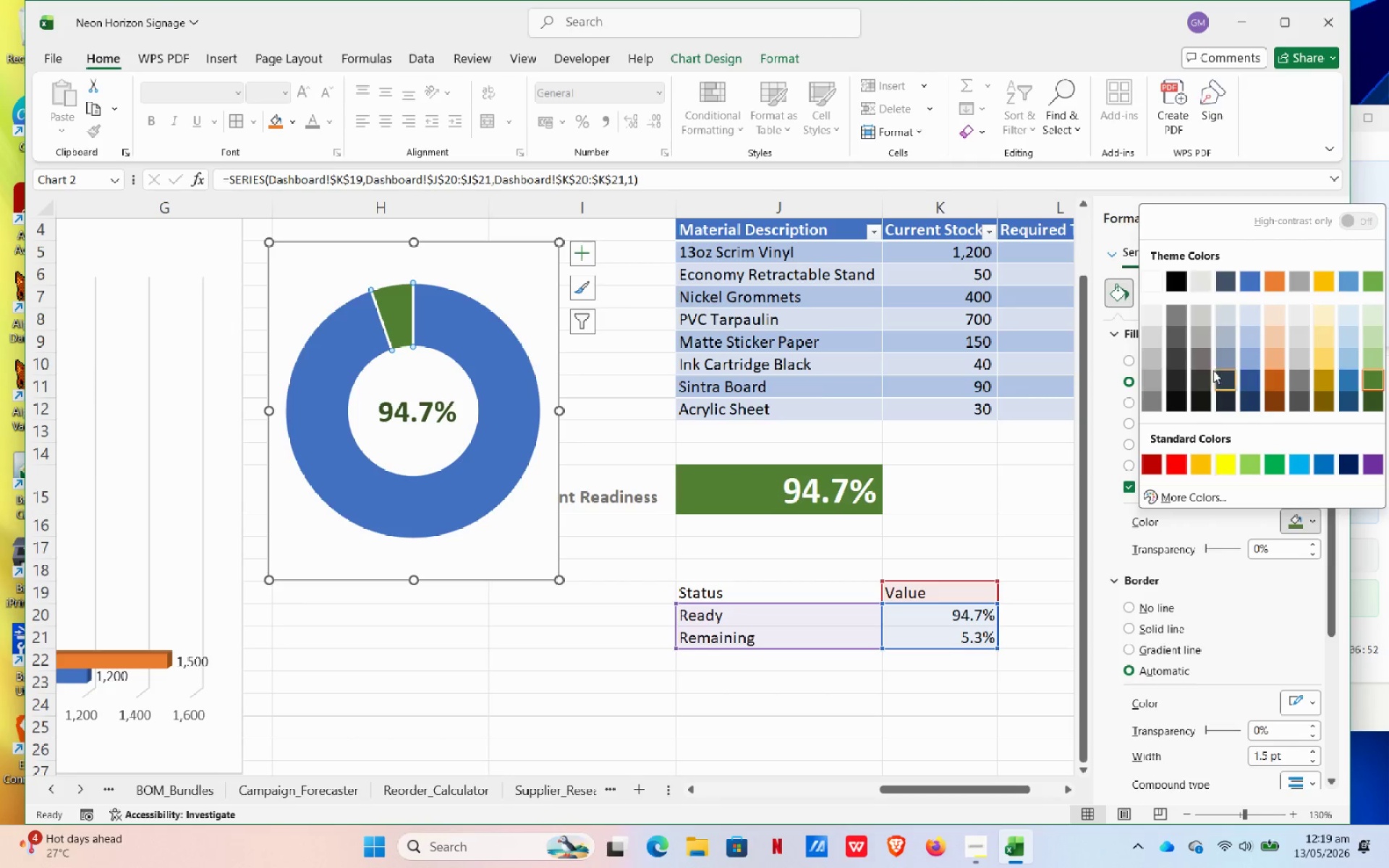 
mouse_move([1199, 350])
 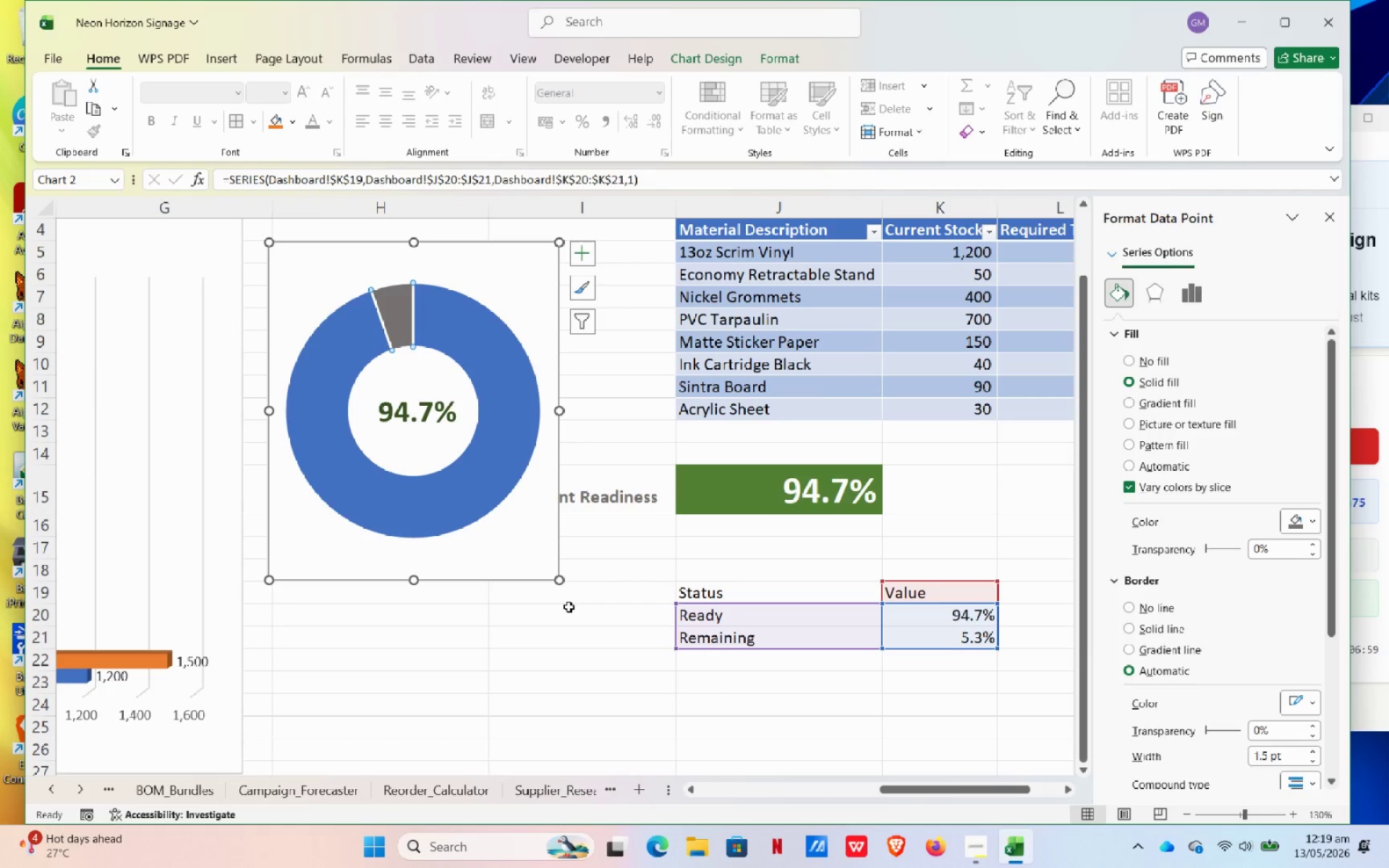 
wait(8.95)
 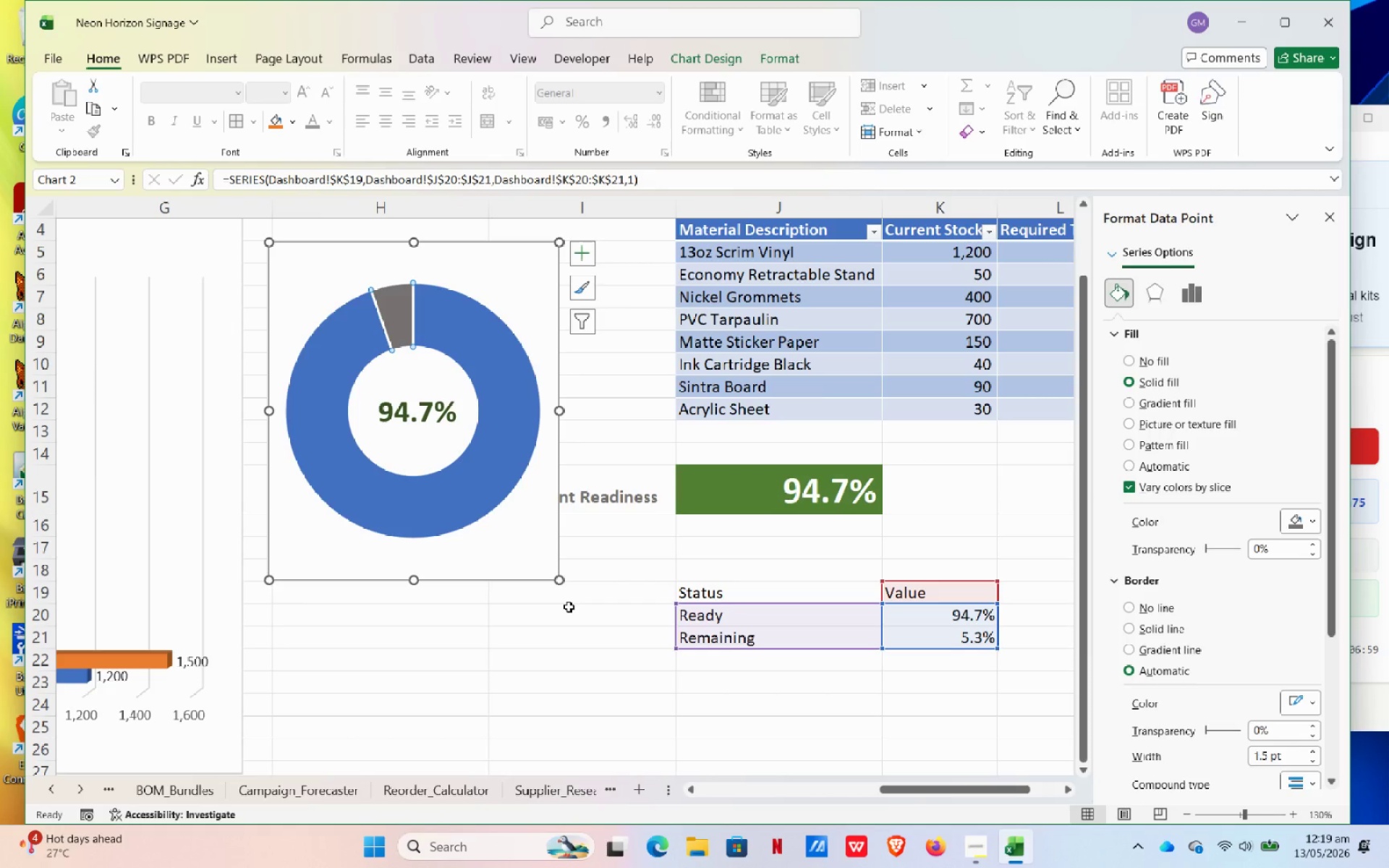 
mouse_move([554, 239])
 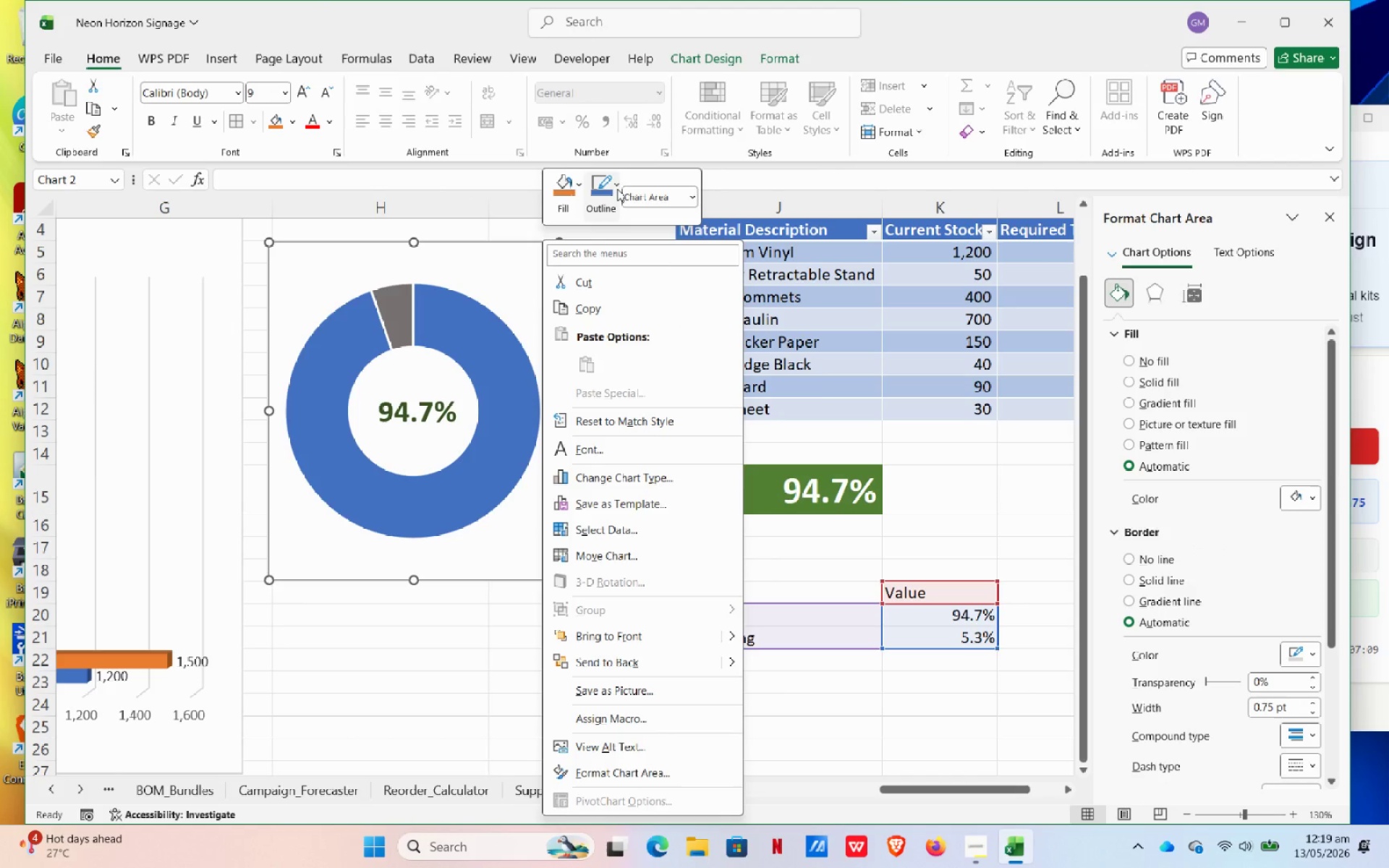 
left_click([721, 59])
 